 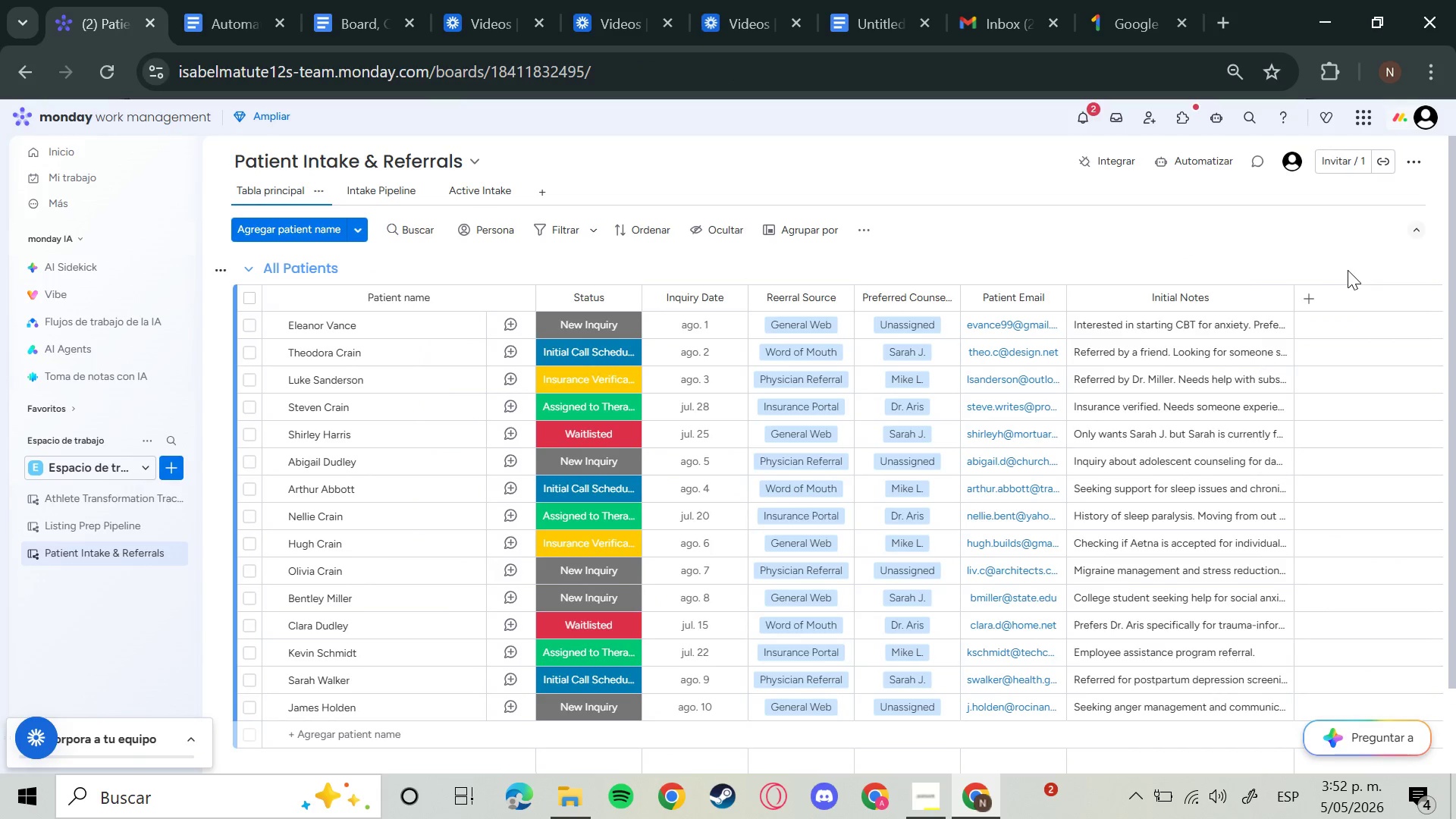 
key(Meta+Shift+S)
 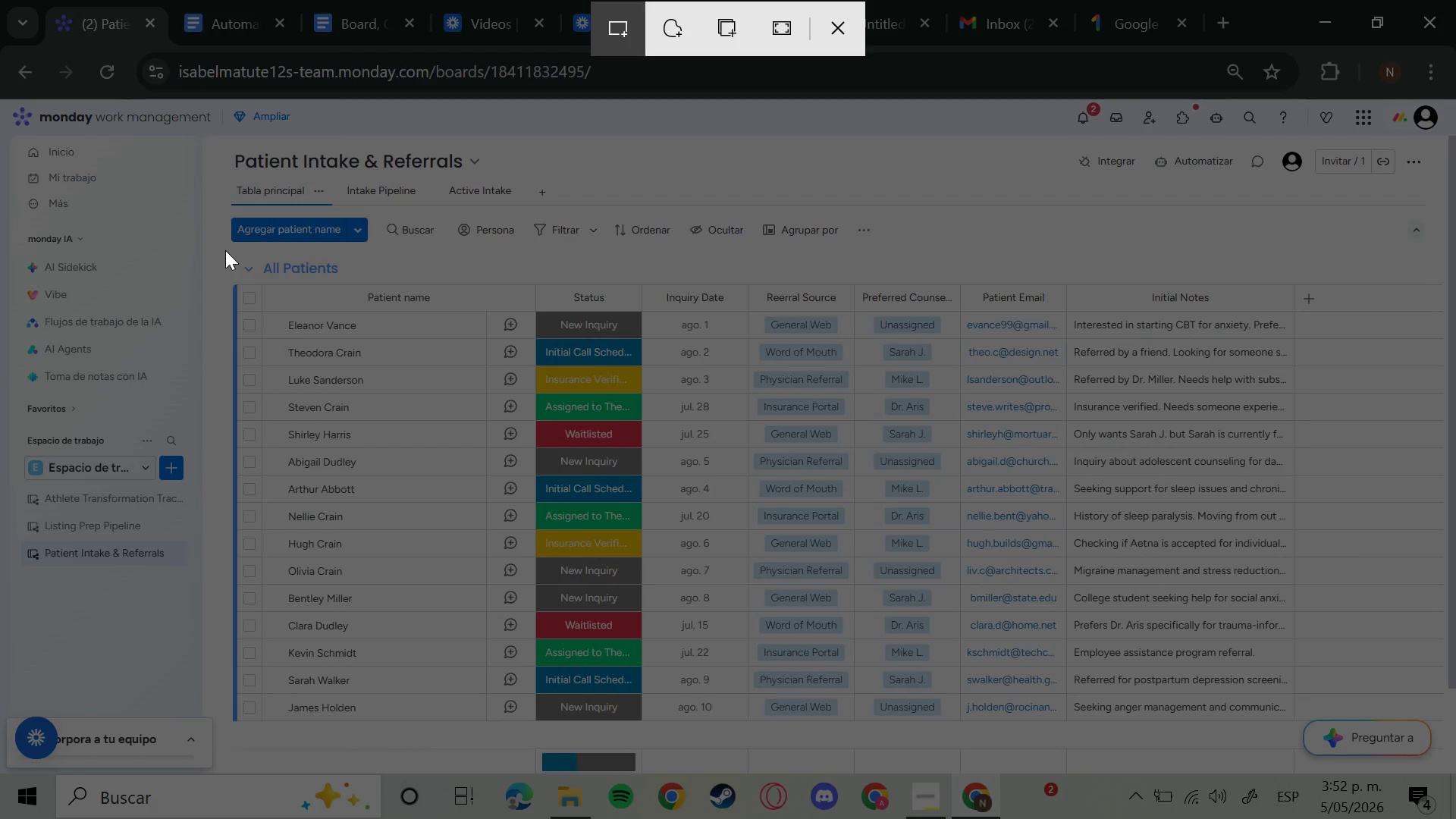 
left_click_drag(start_coordinate=[224, 250], to_coordinate=[1298, 727])
 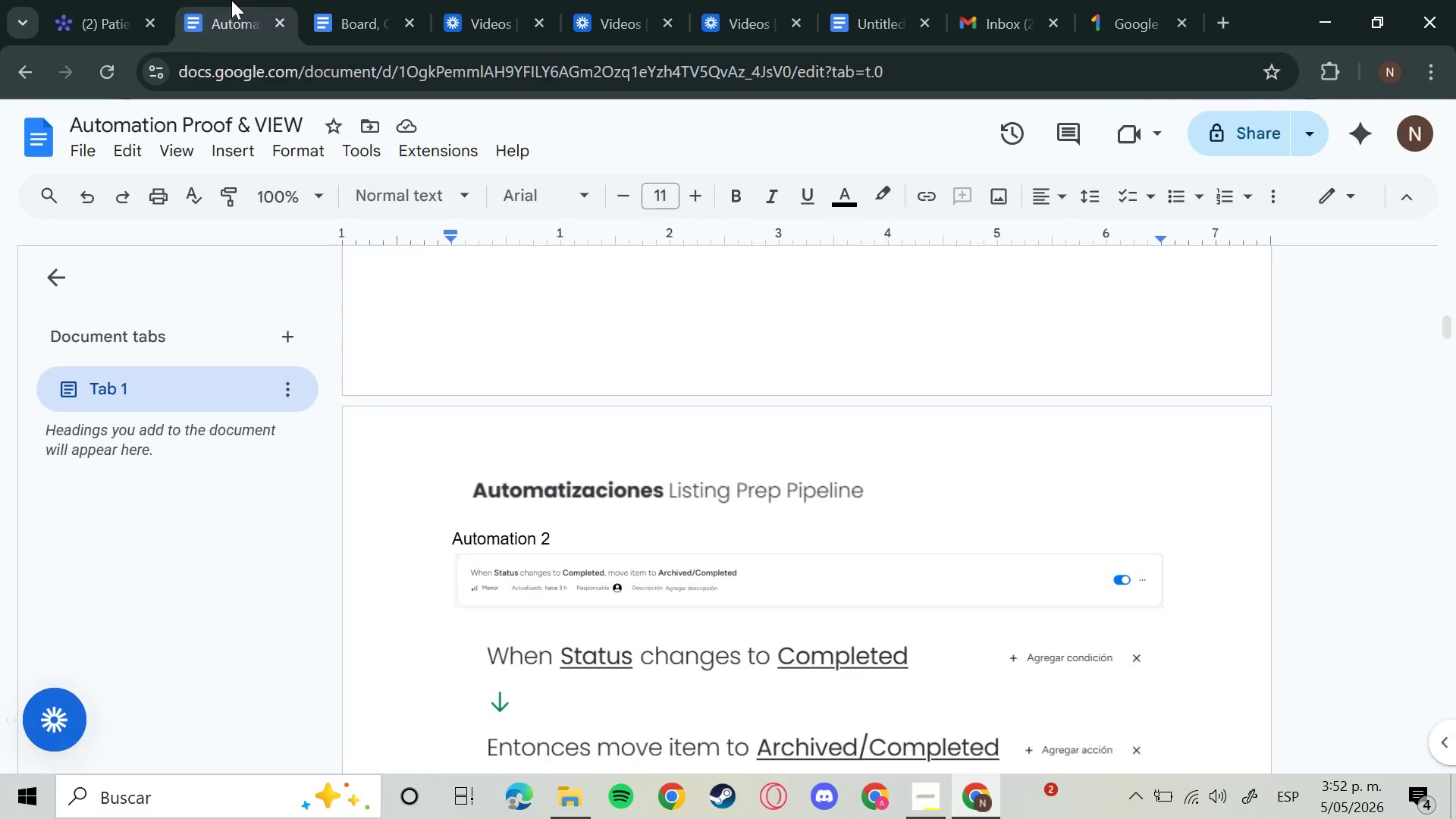 
left_click([231, 0])
 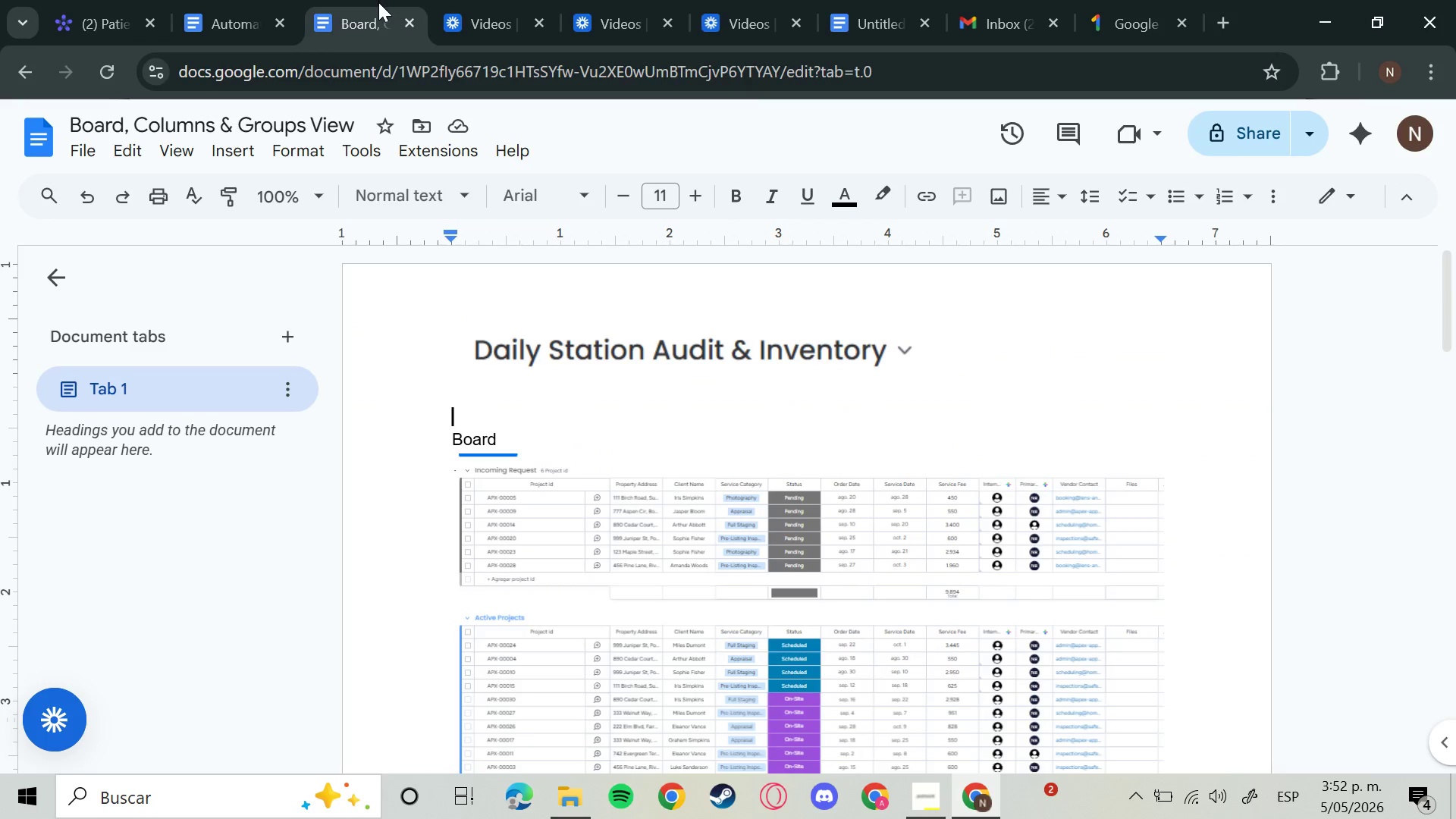 
left_click([378, 0])
 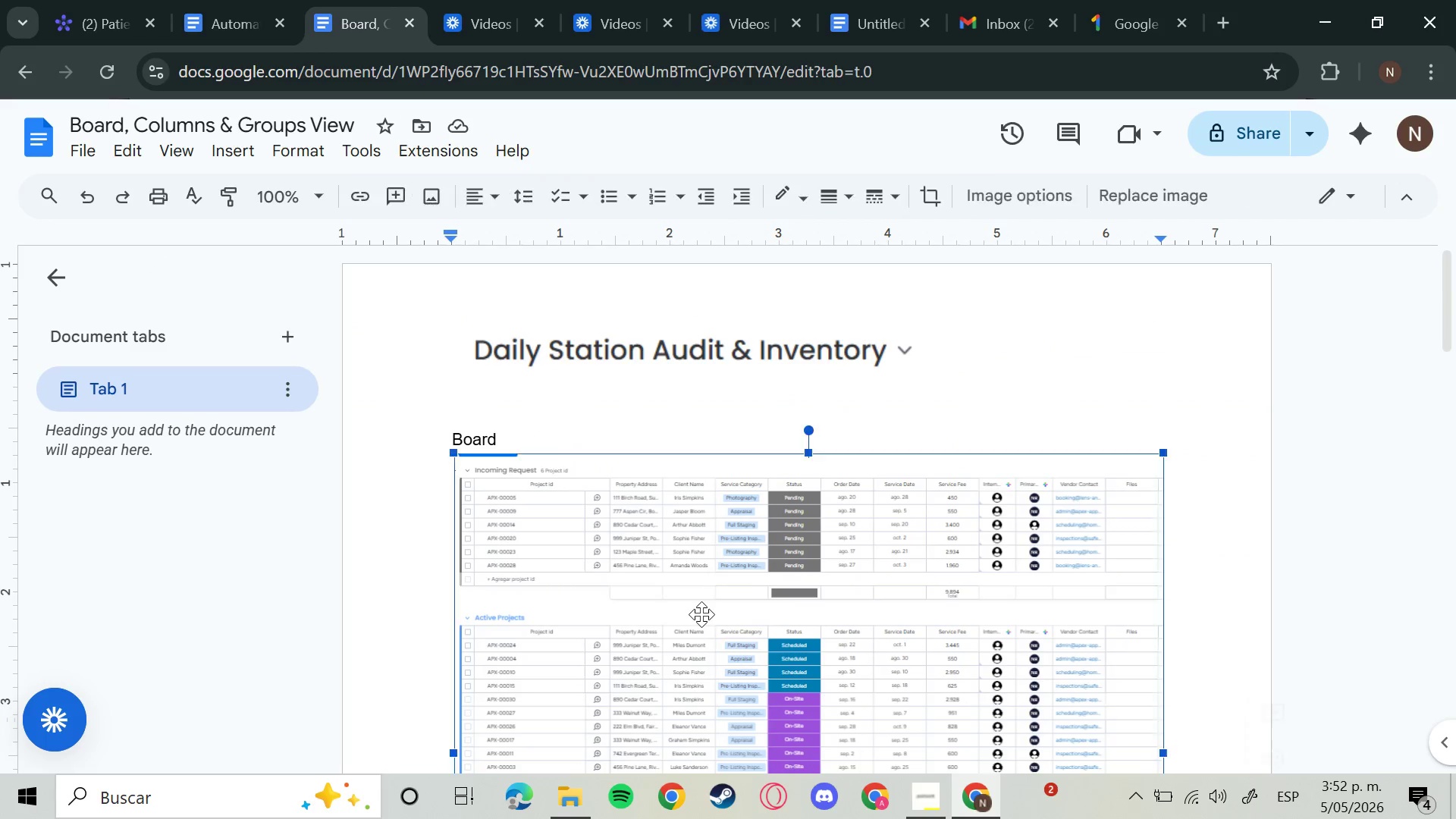 
left_click([701, 616])
 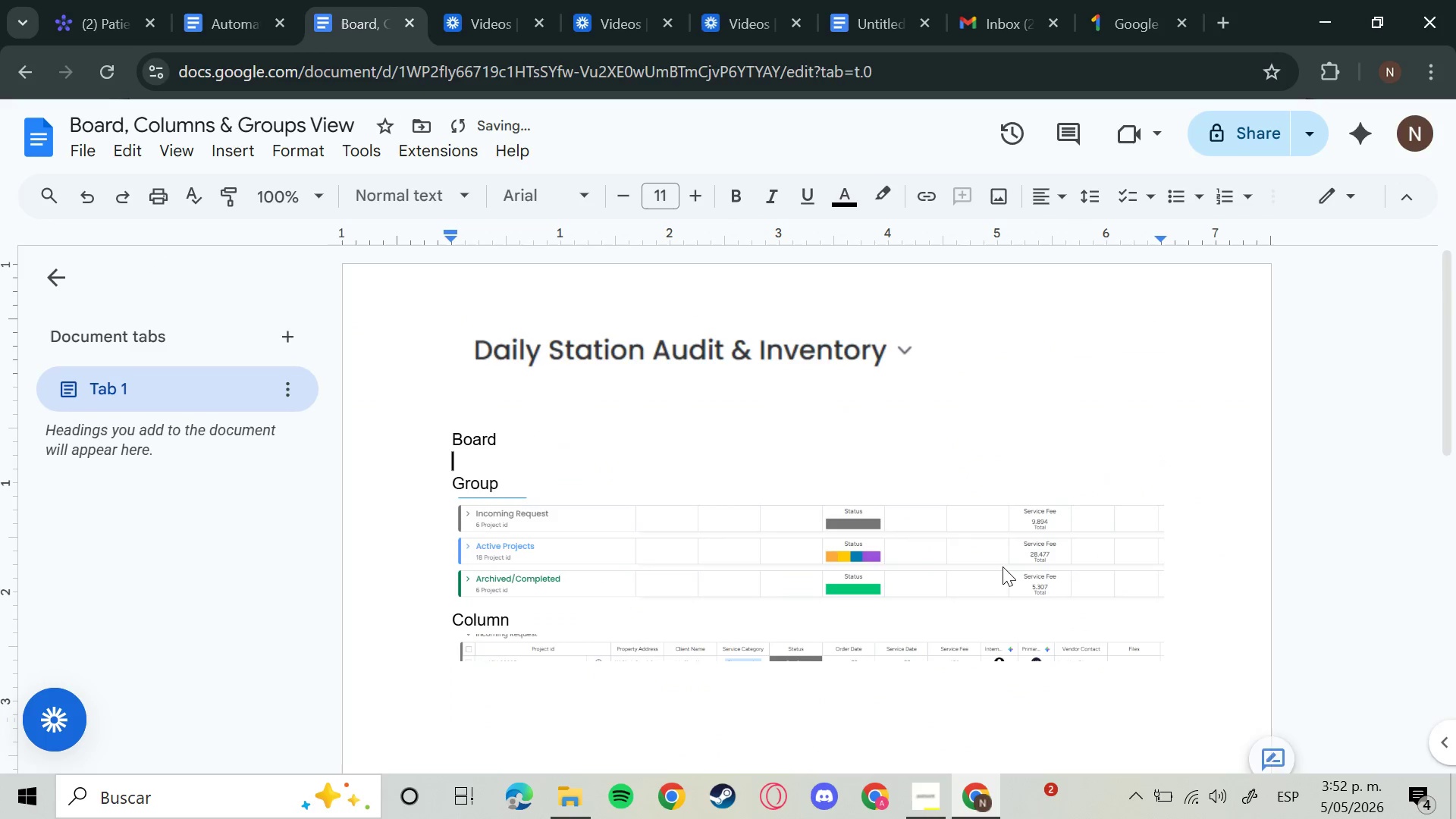 
key(Backspace)
 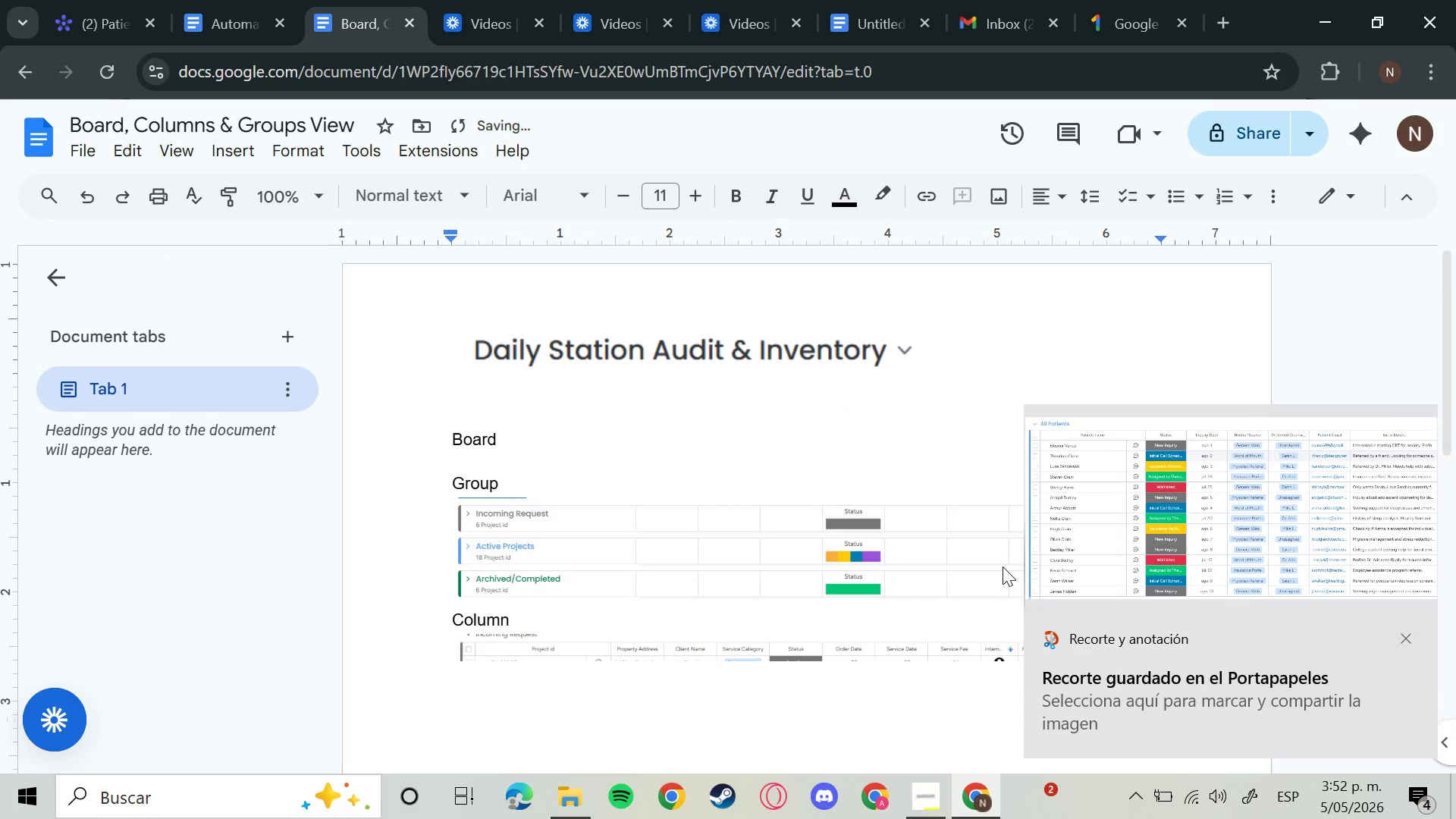 
key(Control+V)
 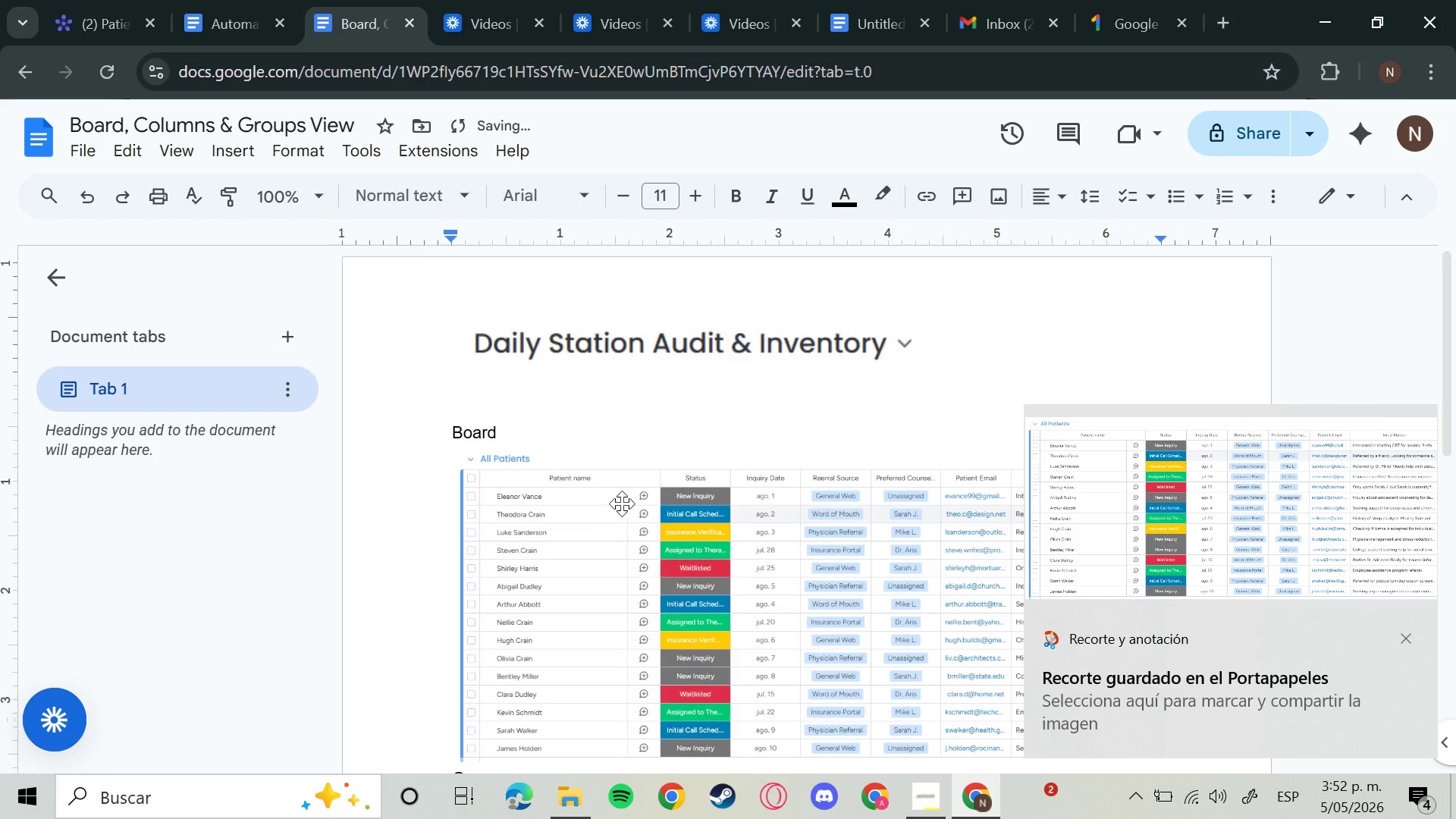 
scroll: coordinate [620, 507], scroll_direction: down, amount: 4.0
 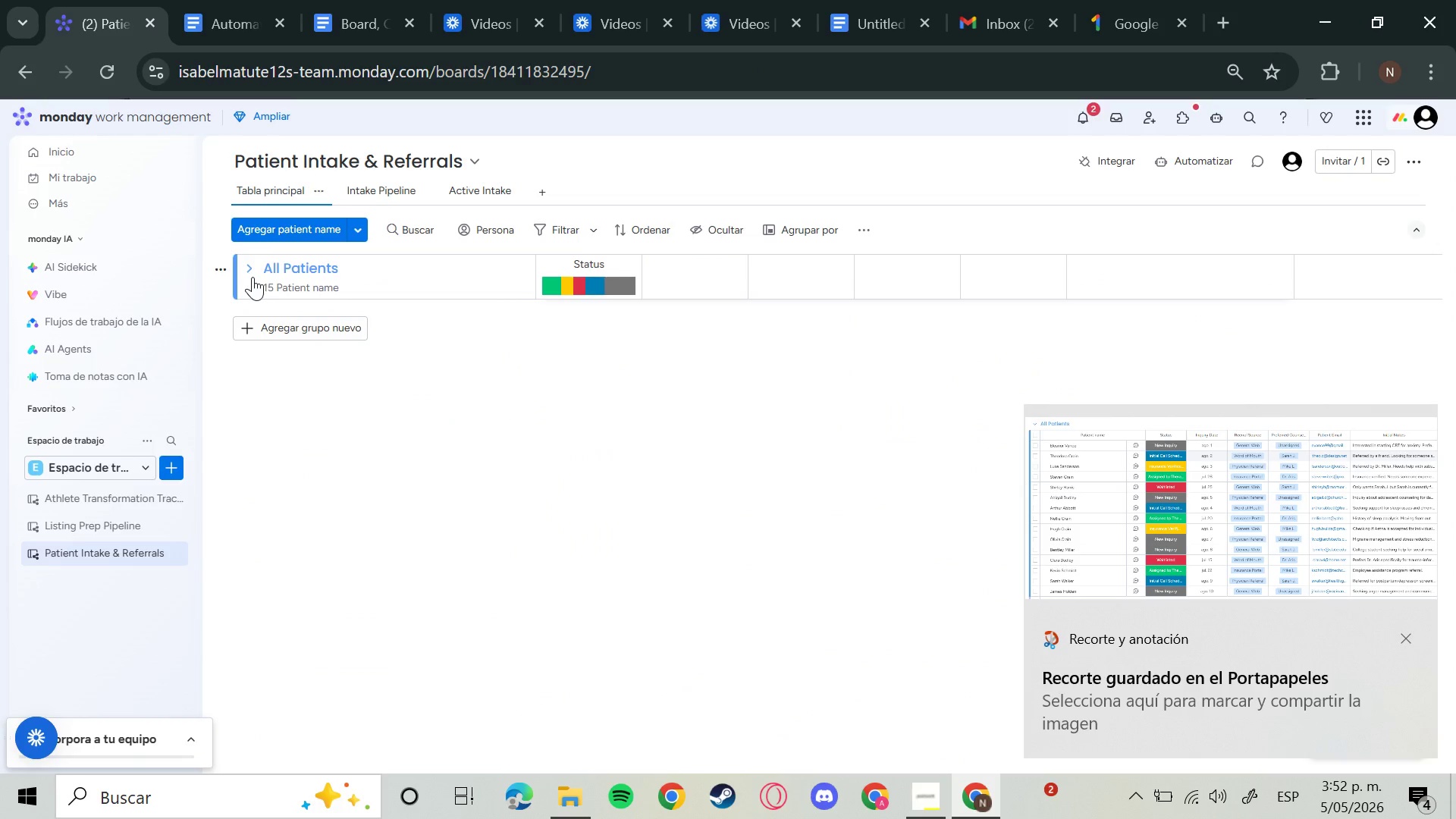 
key(Meta+Shift+S)
 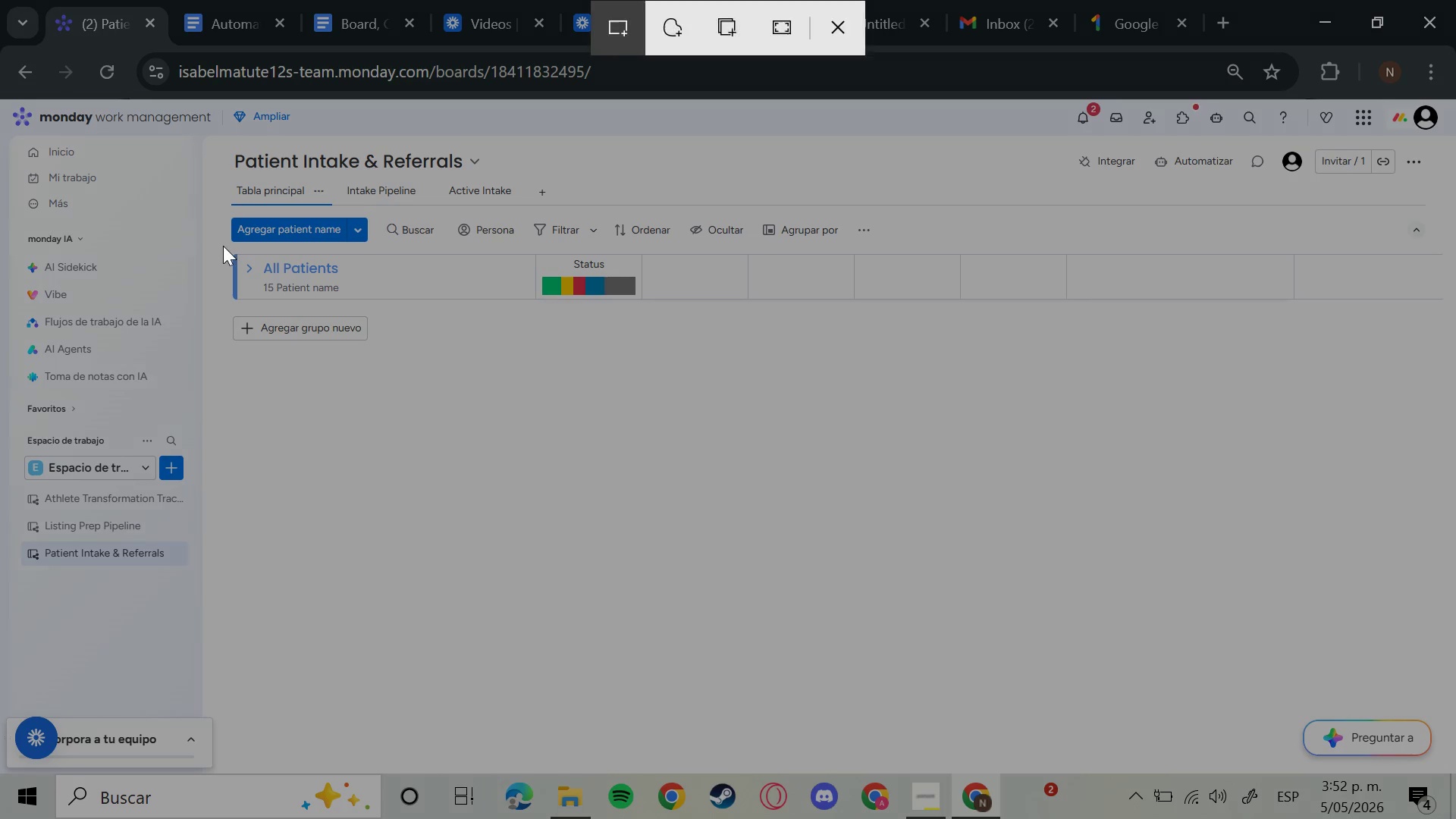 
left_click_drag(start_coordinate=[223, 246], to_coordinate=[1451, 309])
 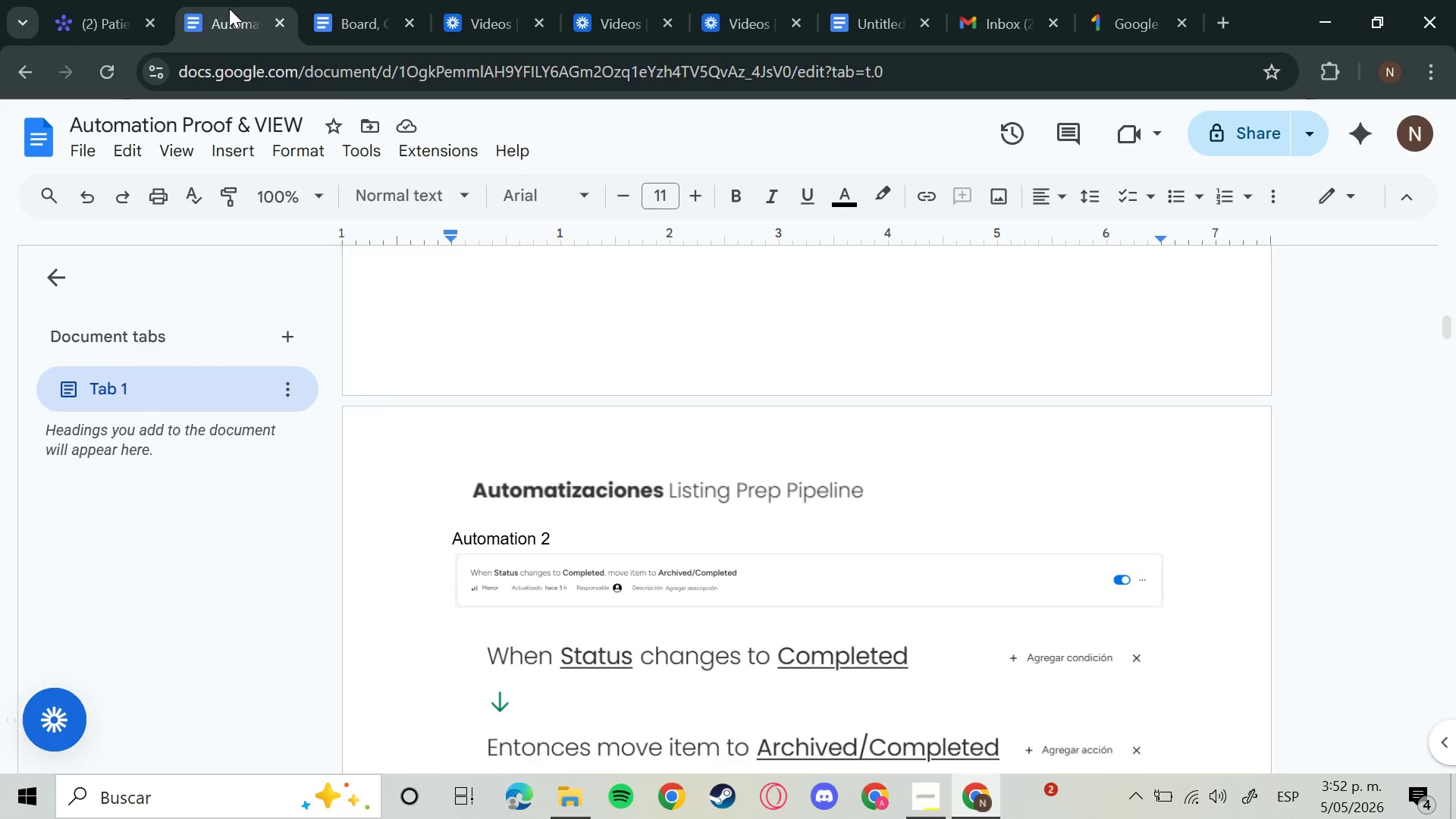 
double_click([229, 8])
 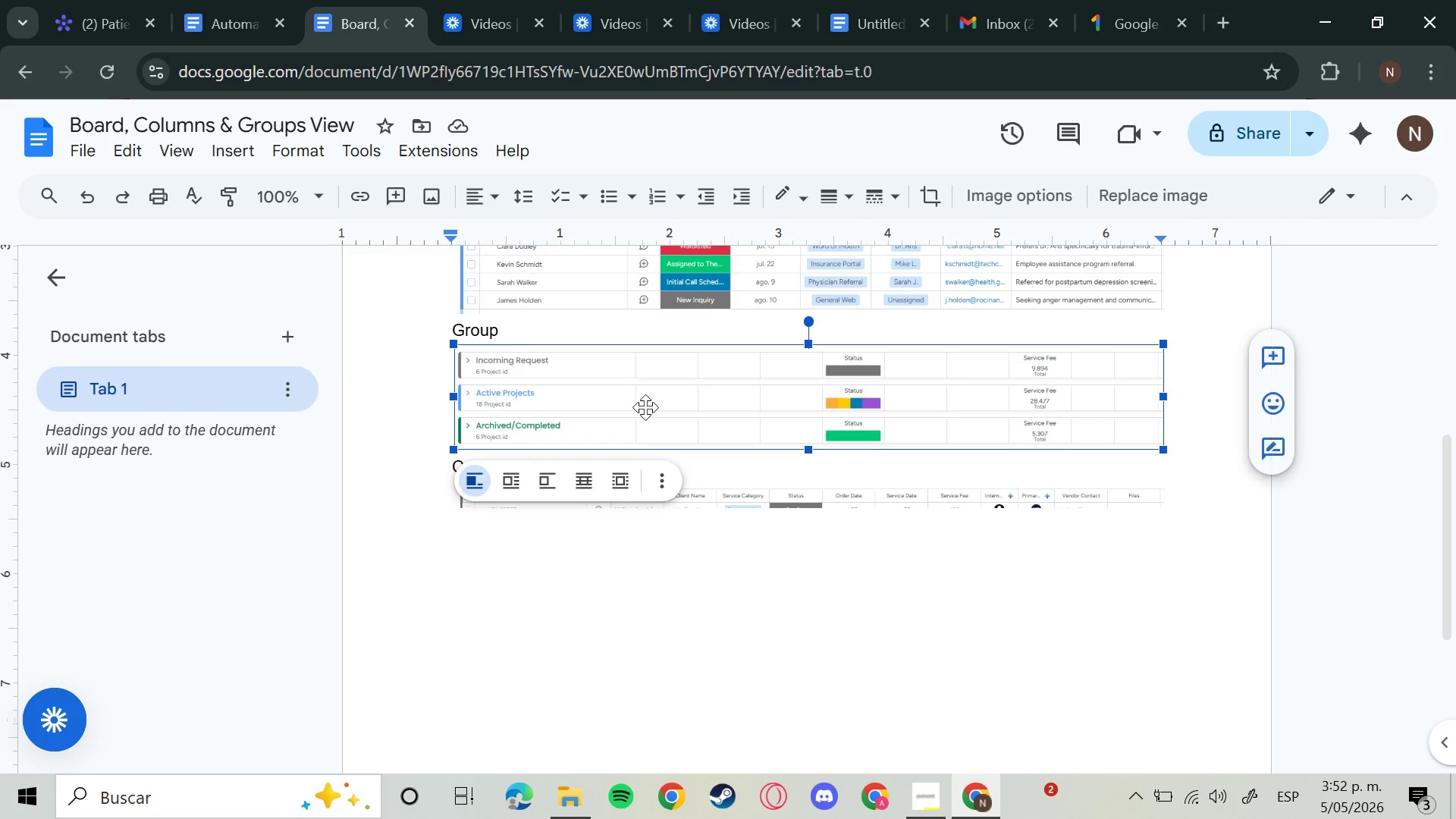 
key(Backspace)
 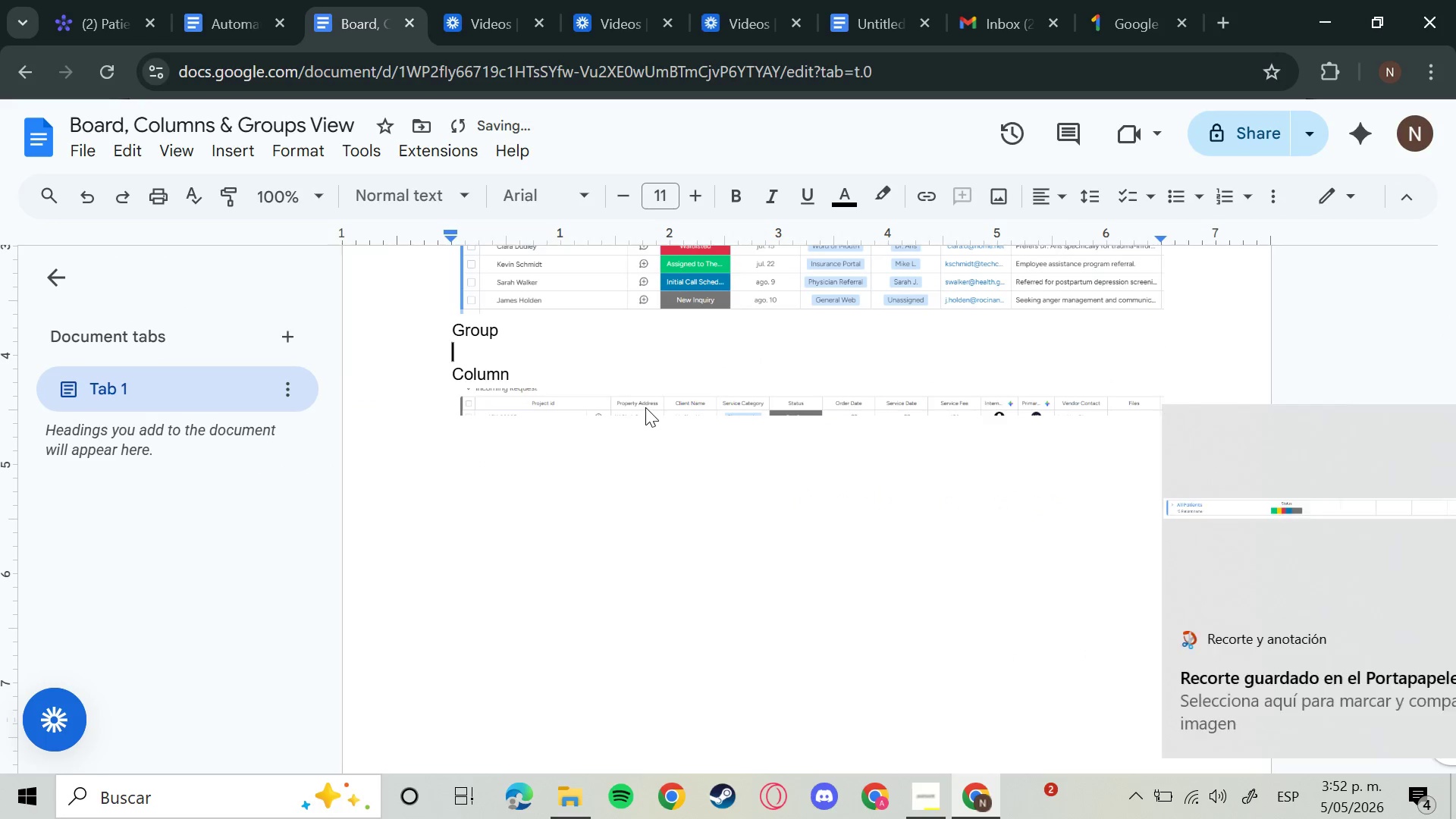 
key(Control+V)
 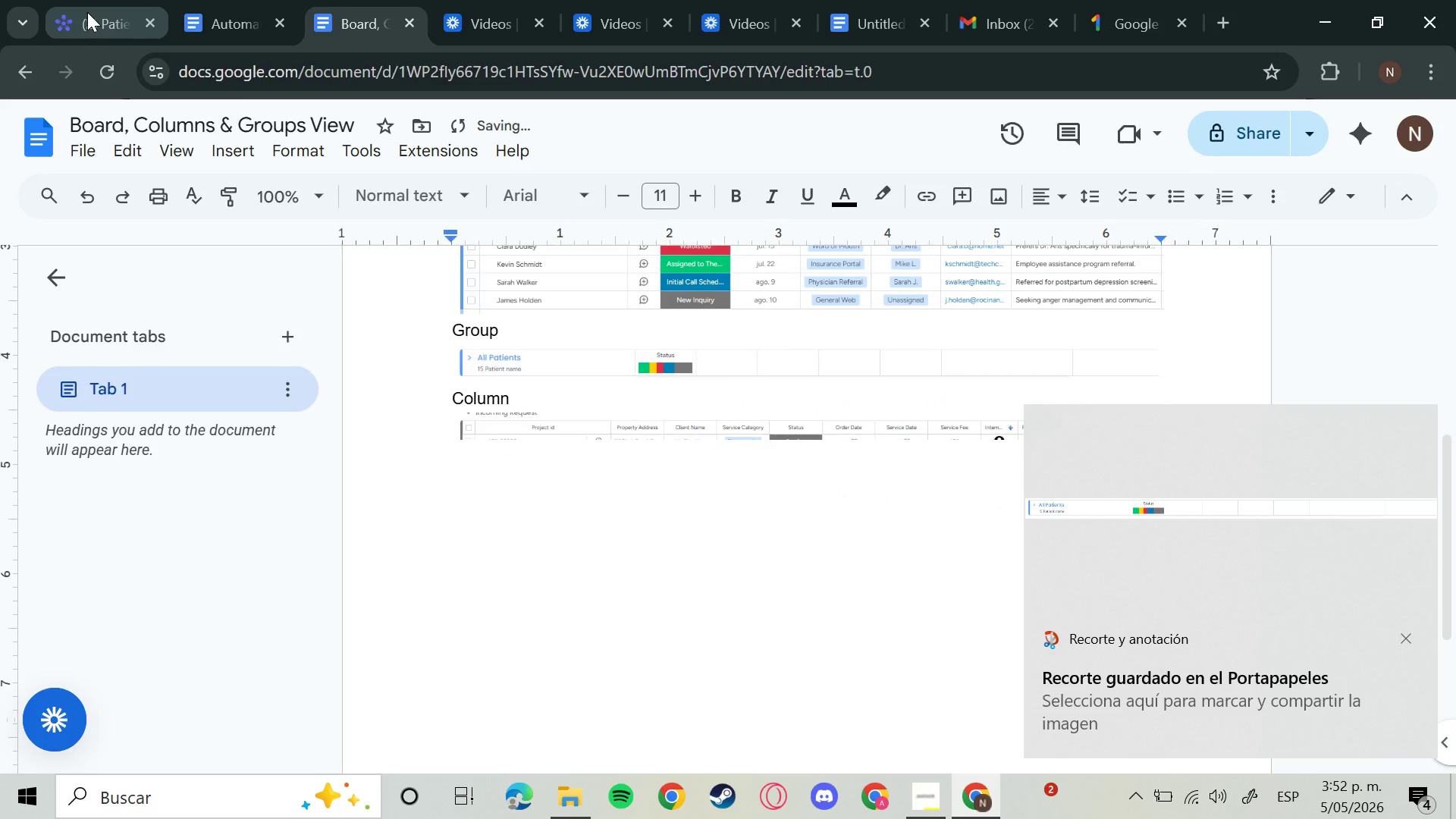 
left_click([87, 12])
 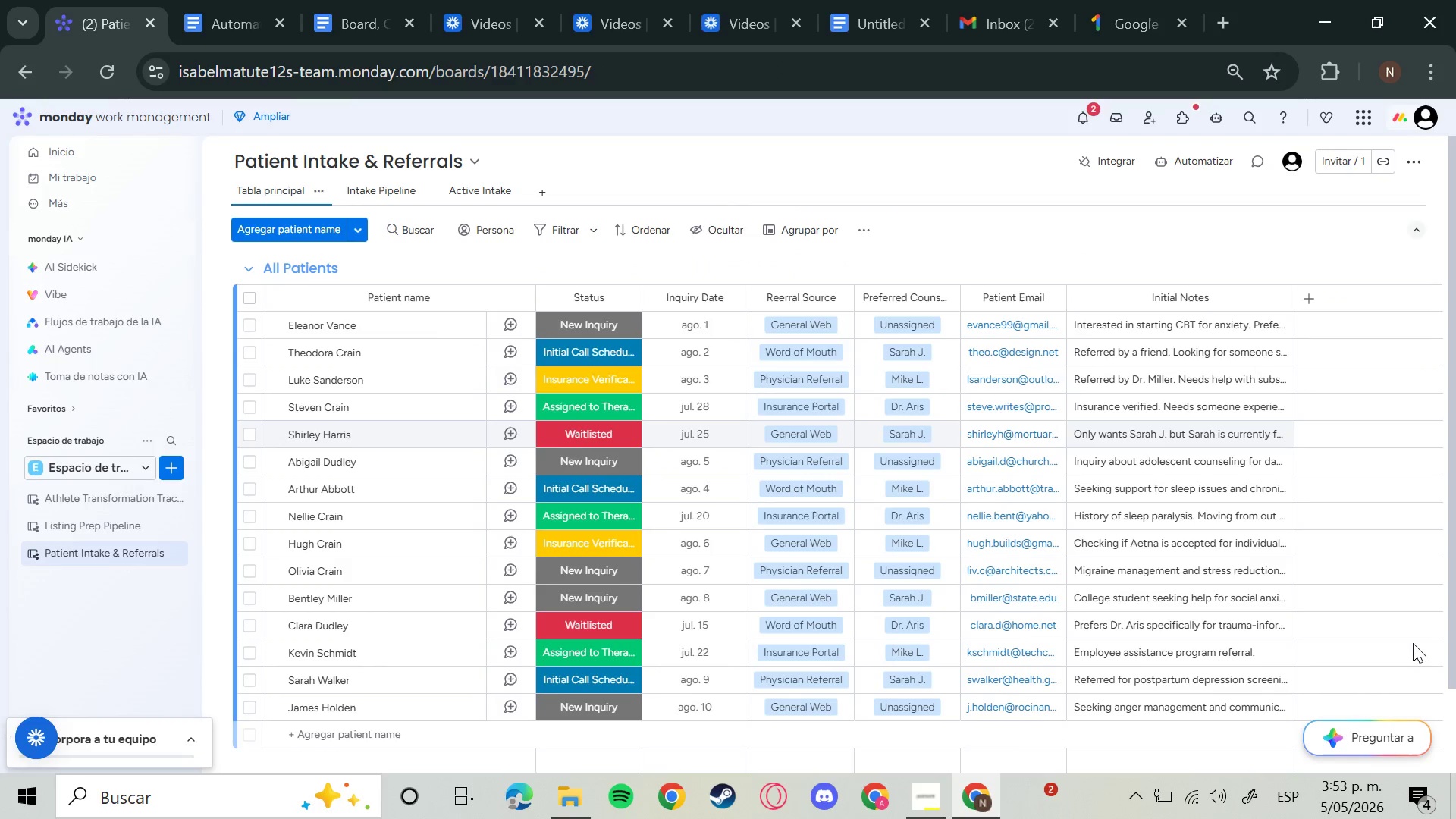 
key(Meta+Shift+S)
 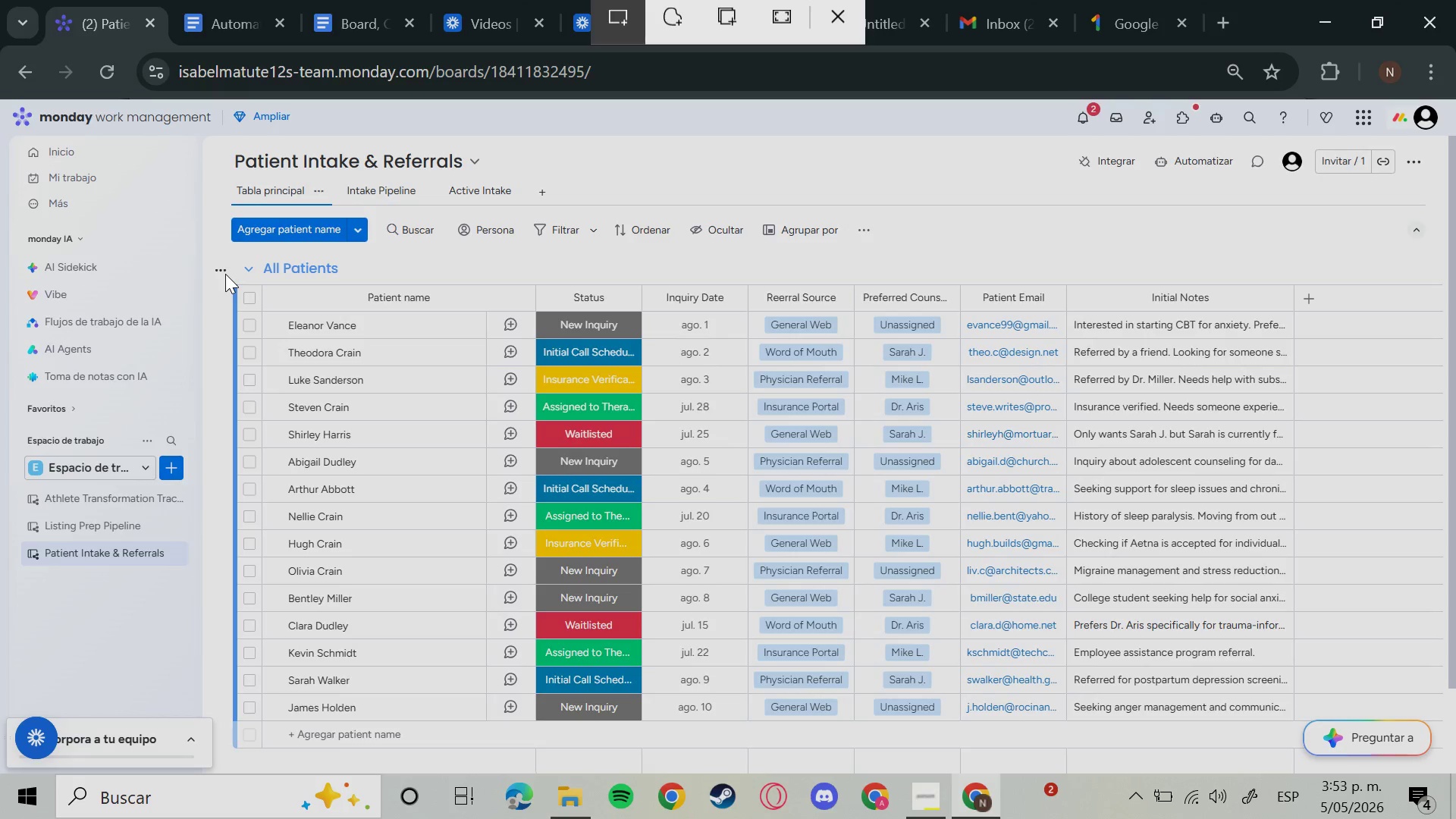 
left_click_drag(start_coordinate=[226, 274], to_coordinate=[301, 307])
 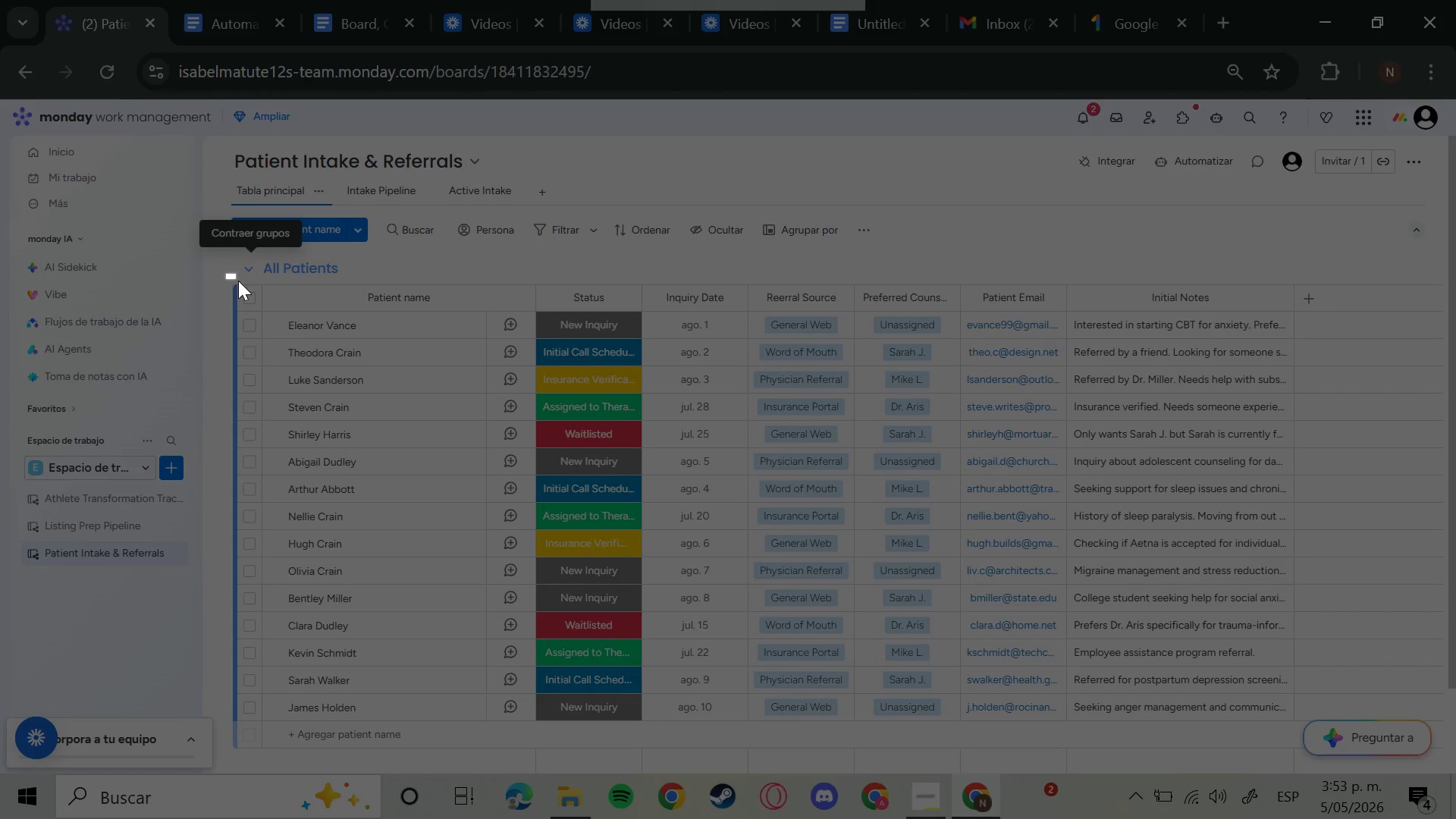 
left_click_drag(start_coordinate=[226, 274], to_coordinate=[1297, 314])
 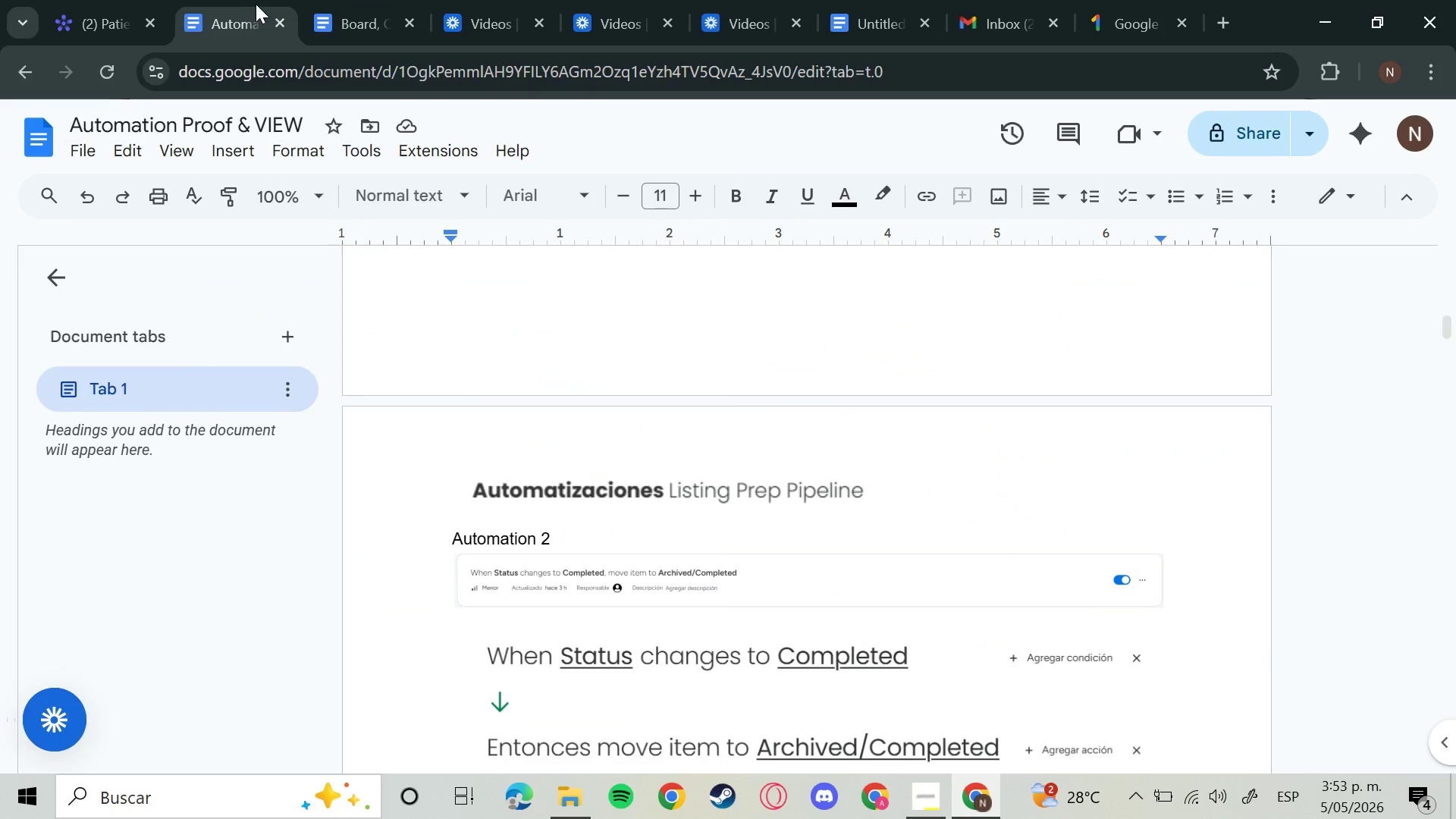 
left_click([258, 4])
 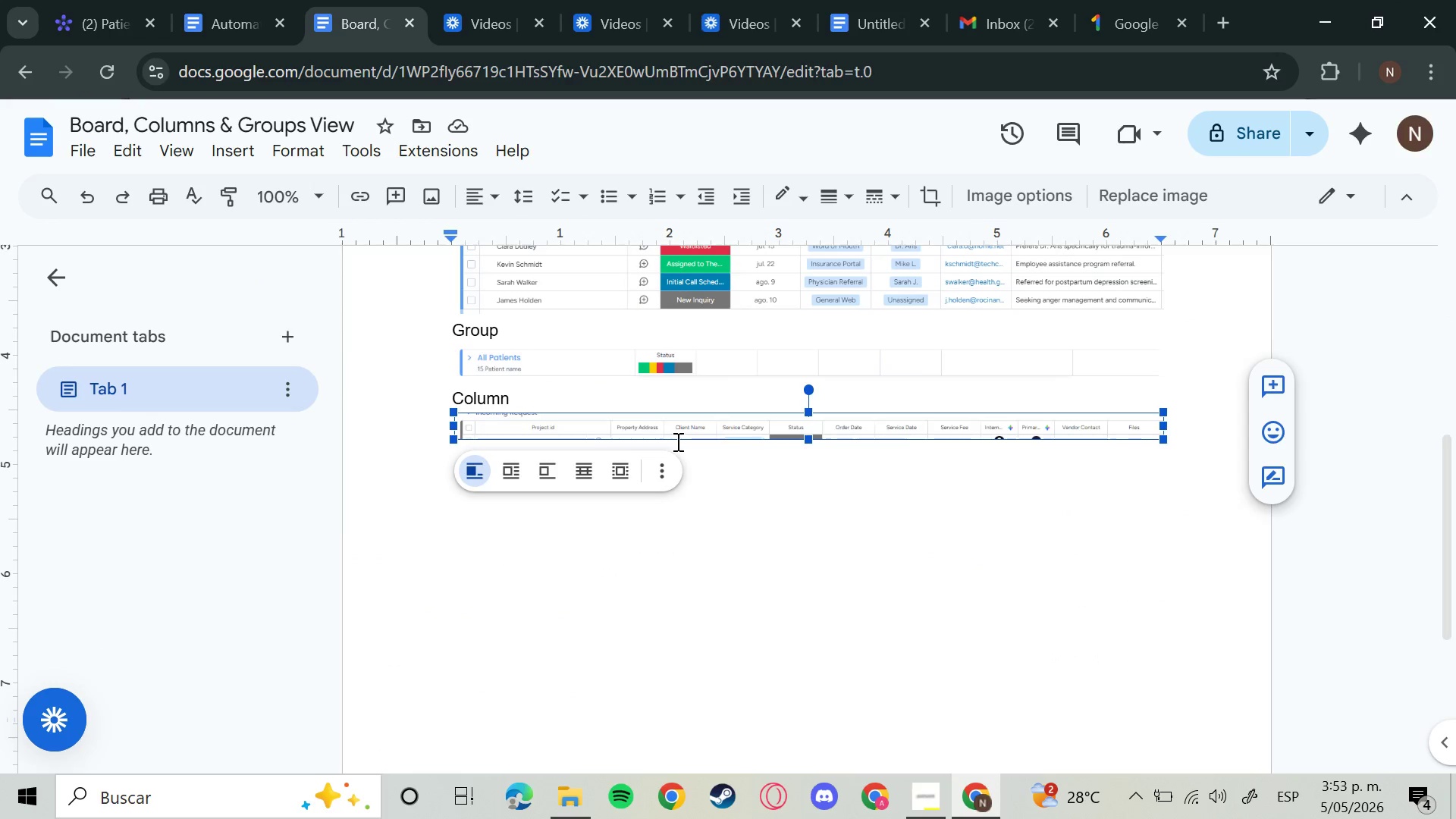 
key(Backspace)
 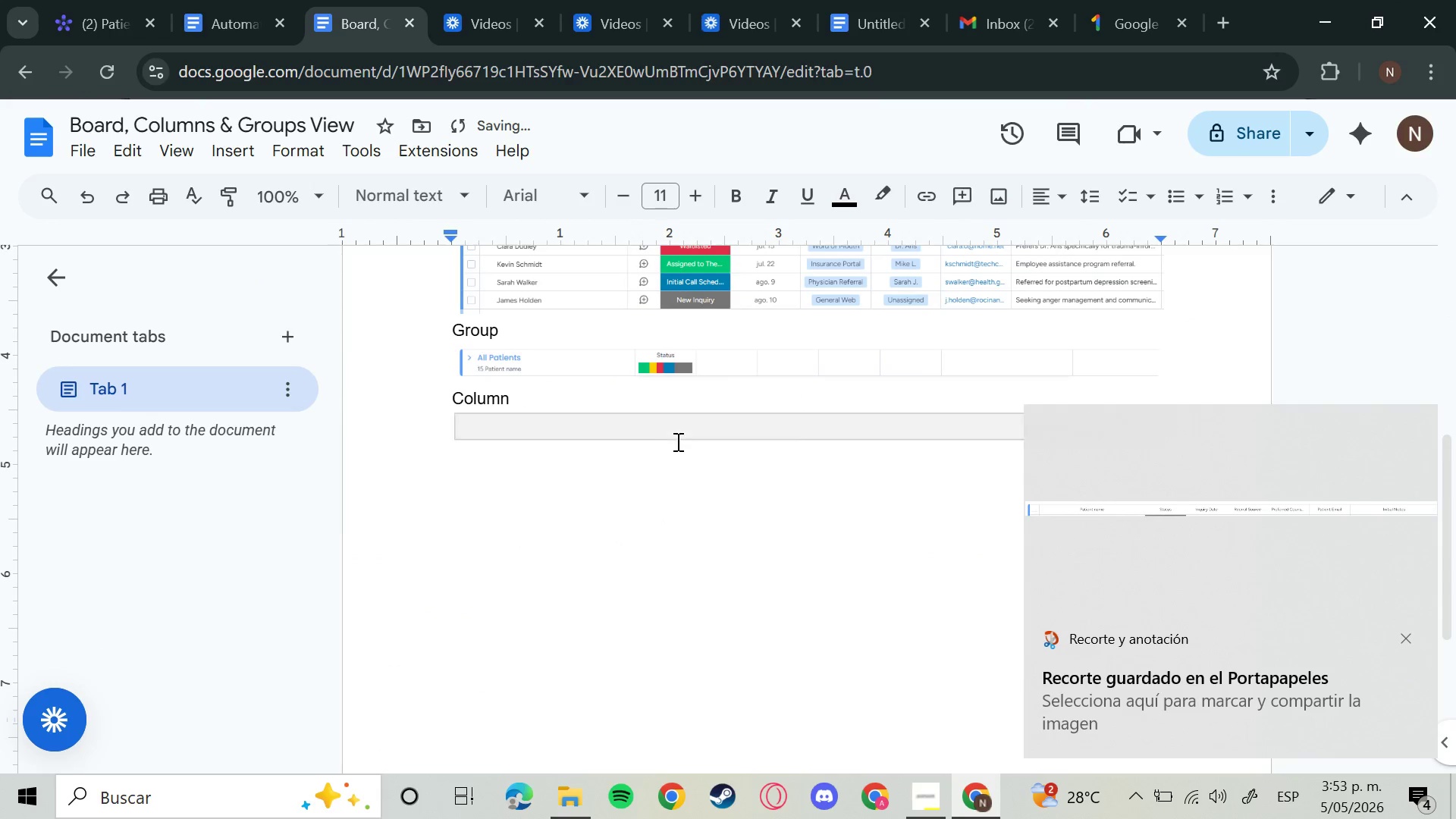 
key(Control+V)
 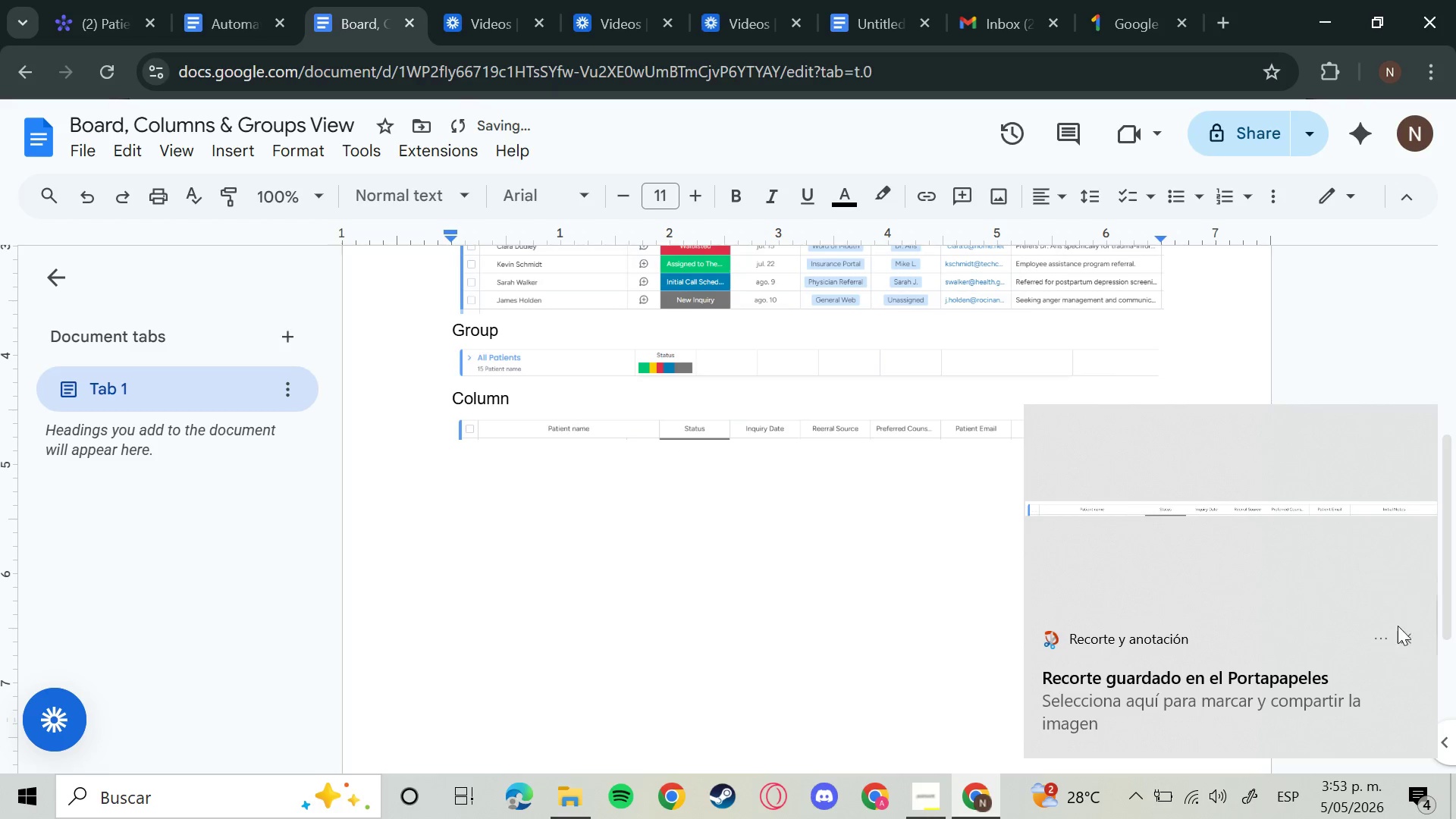 
left_click([1401, 643])
 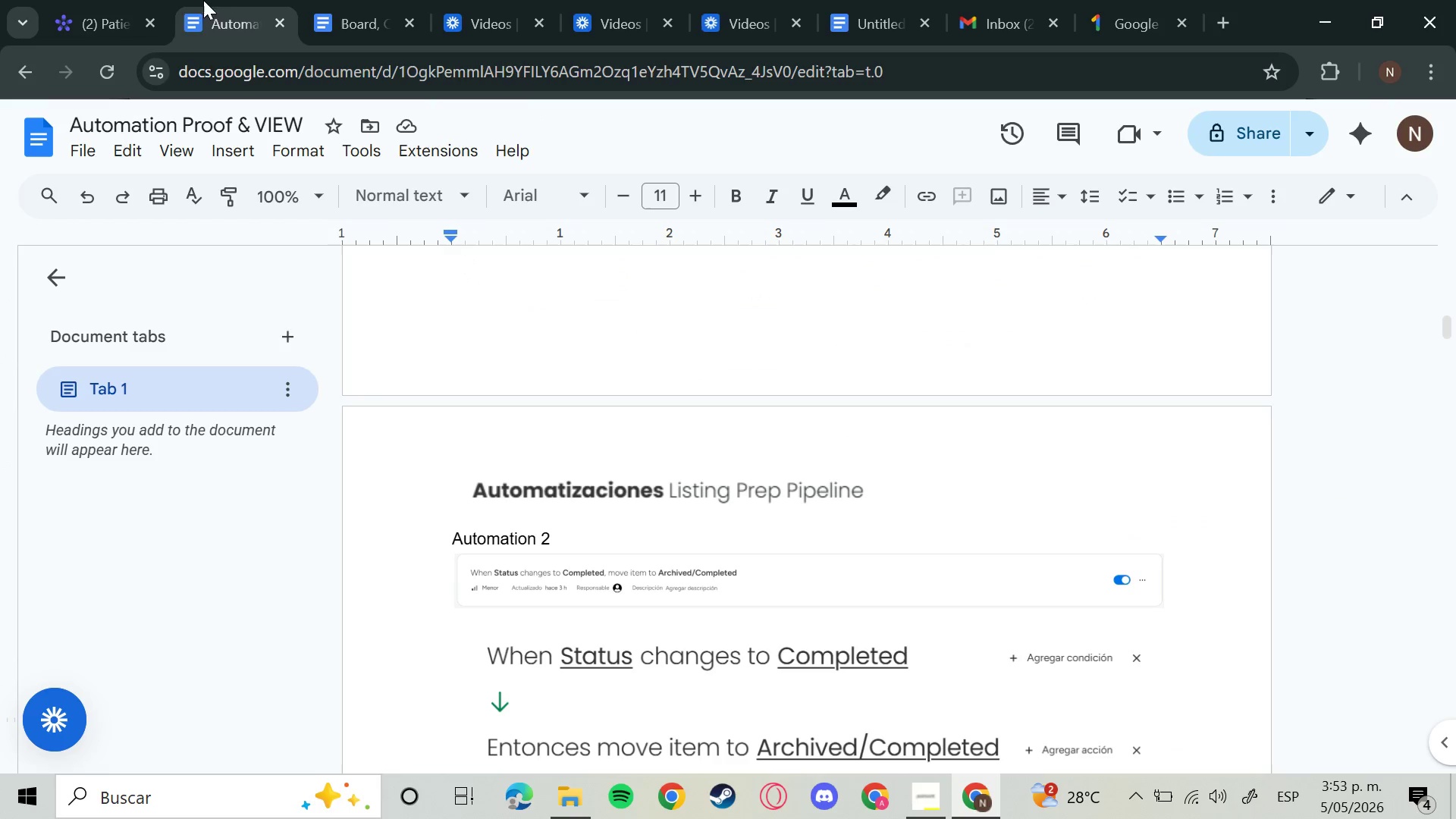 
left_click([203, 0])
 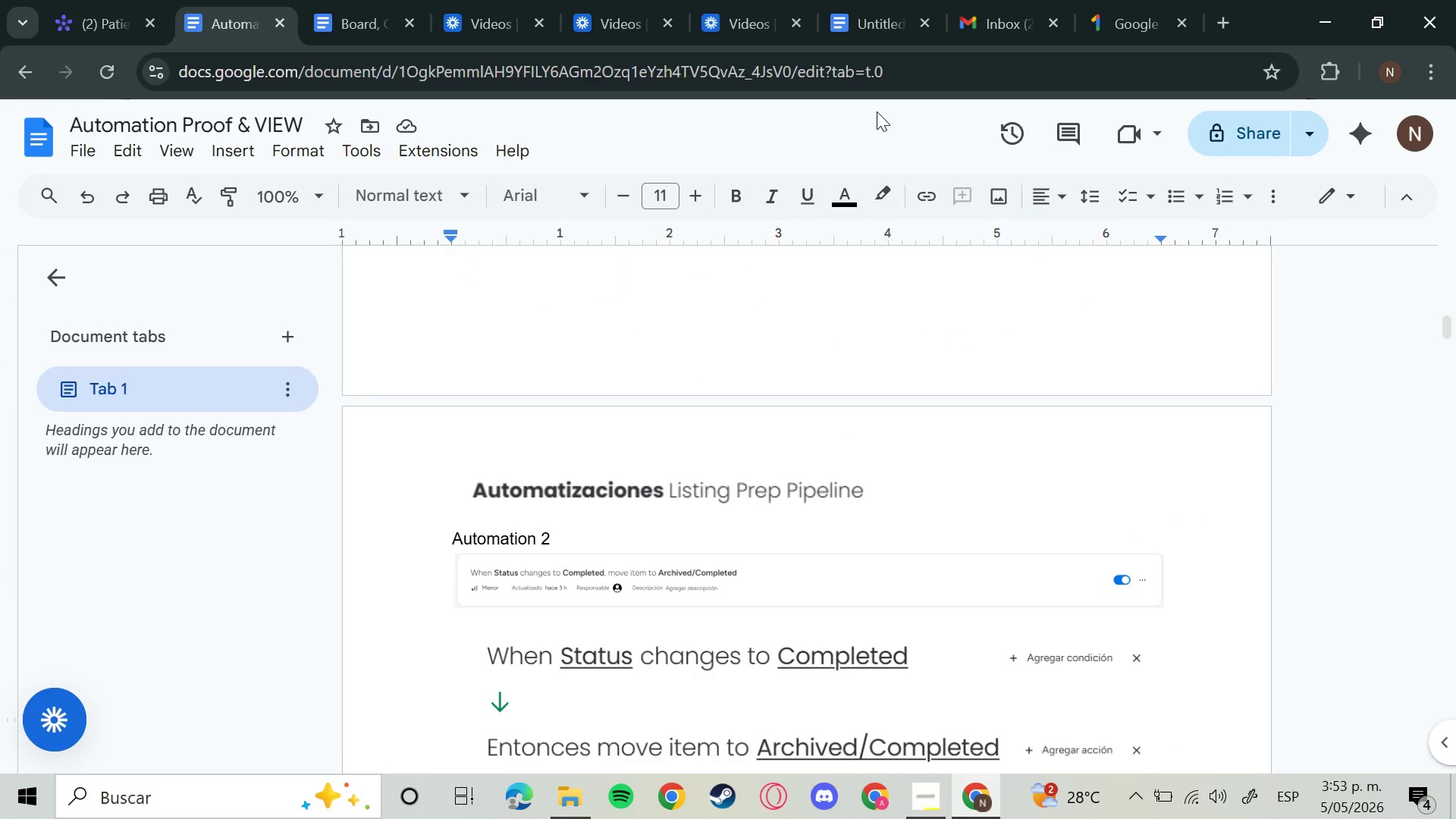 
wait(16.66)
 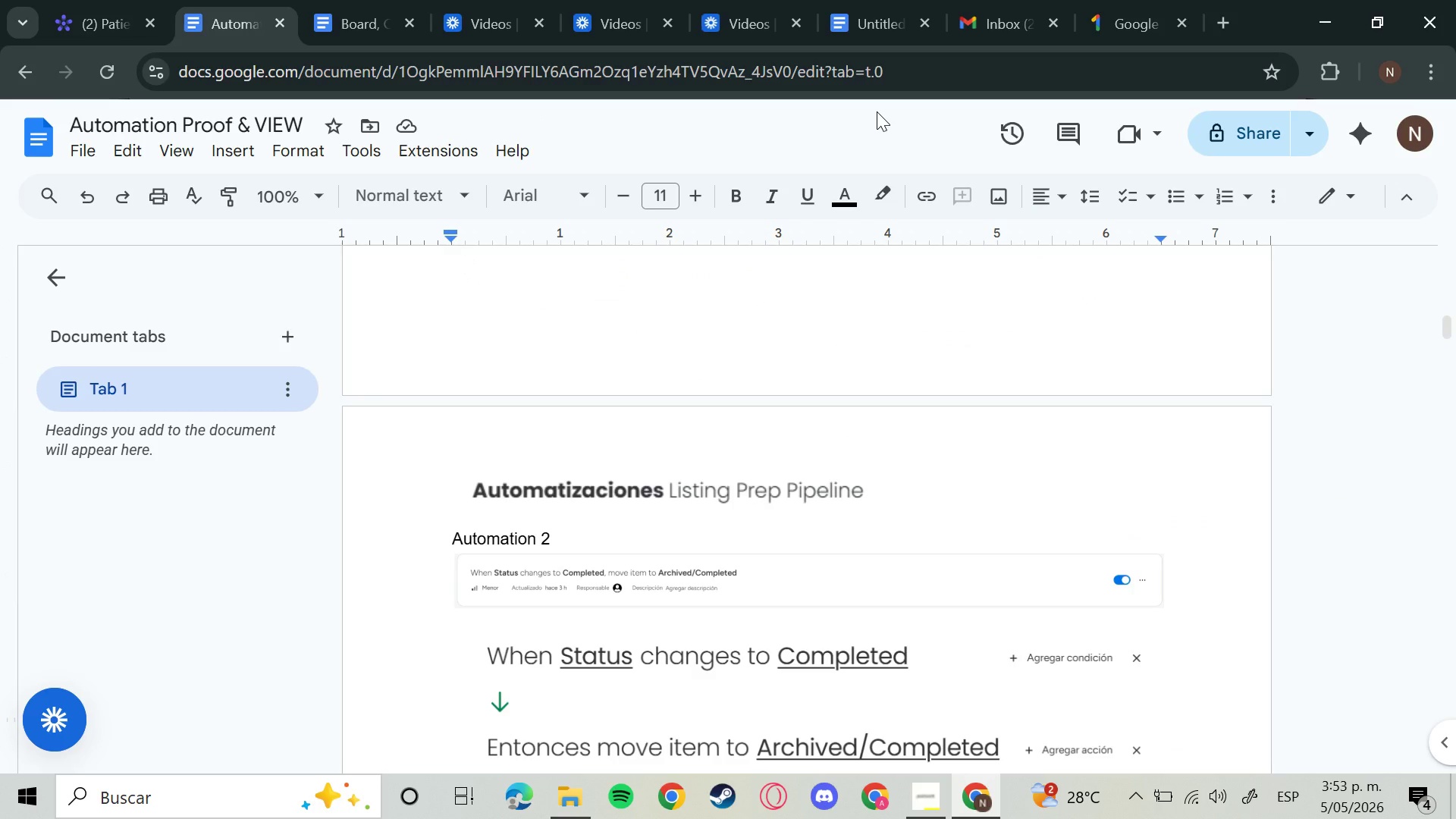 
left_click([1076, 117])
 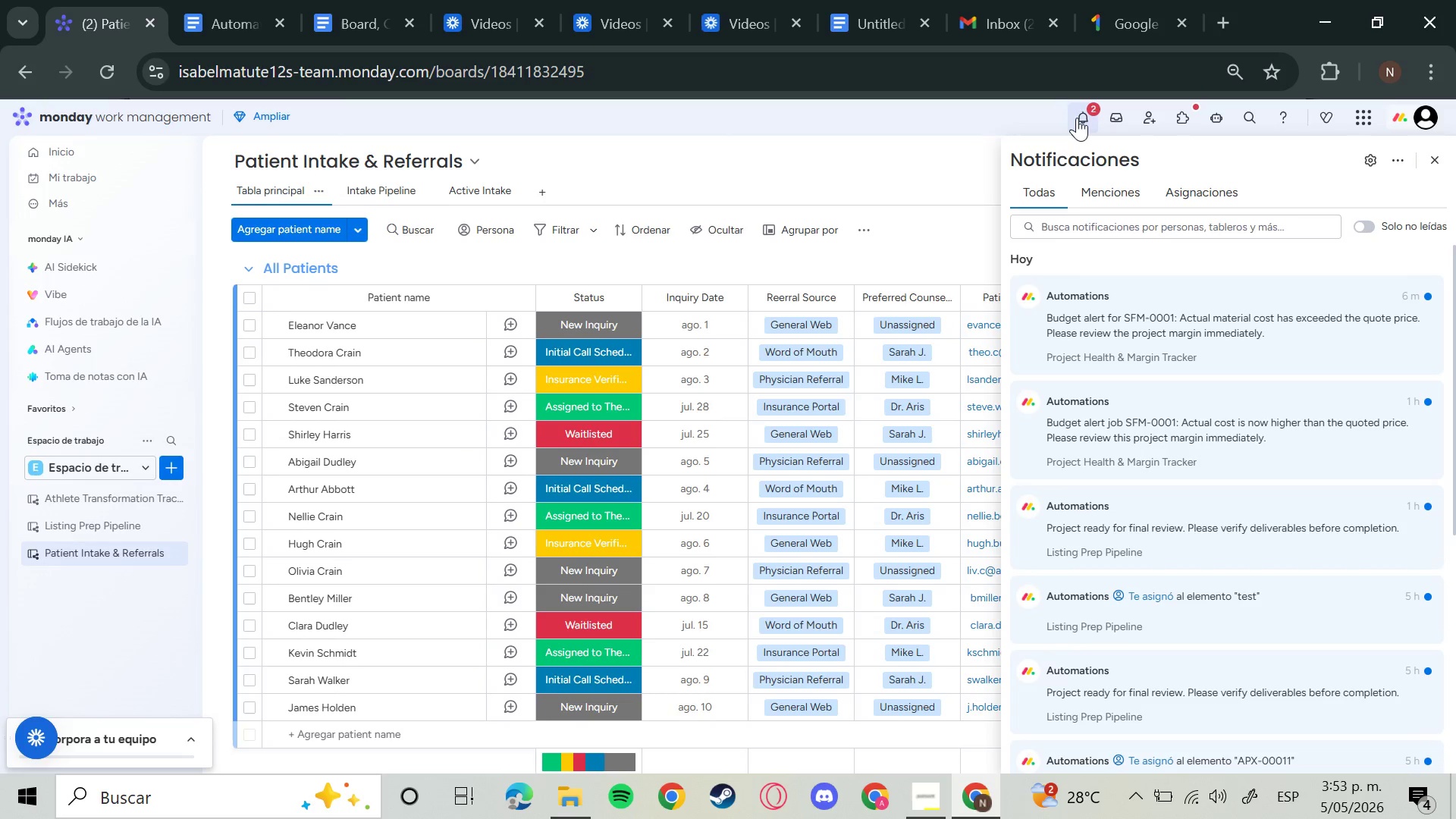 
wait(13.47)
 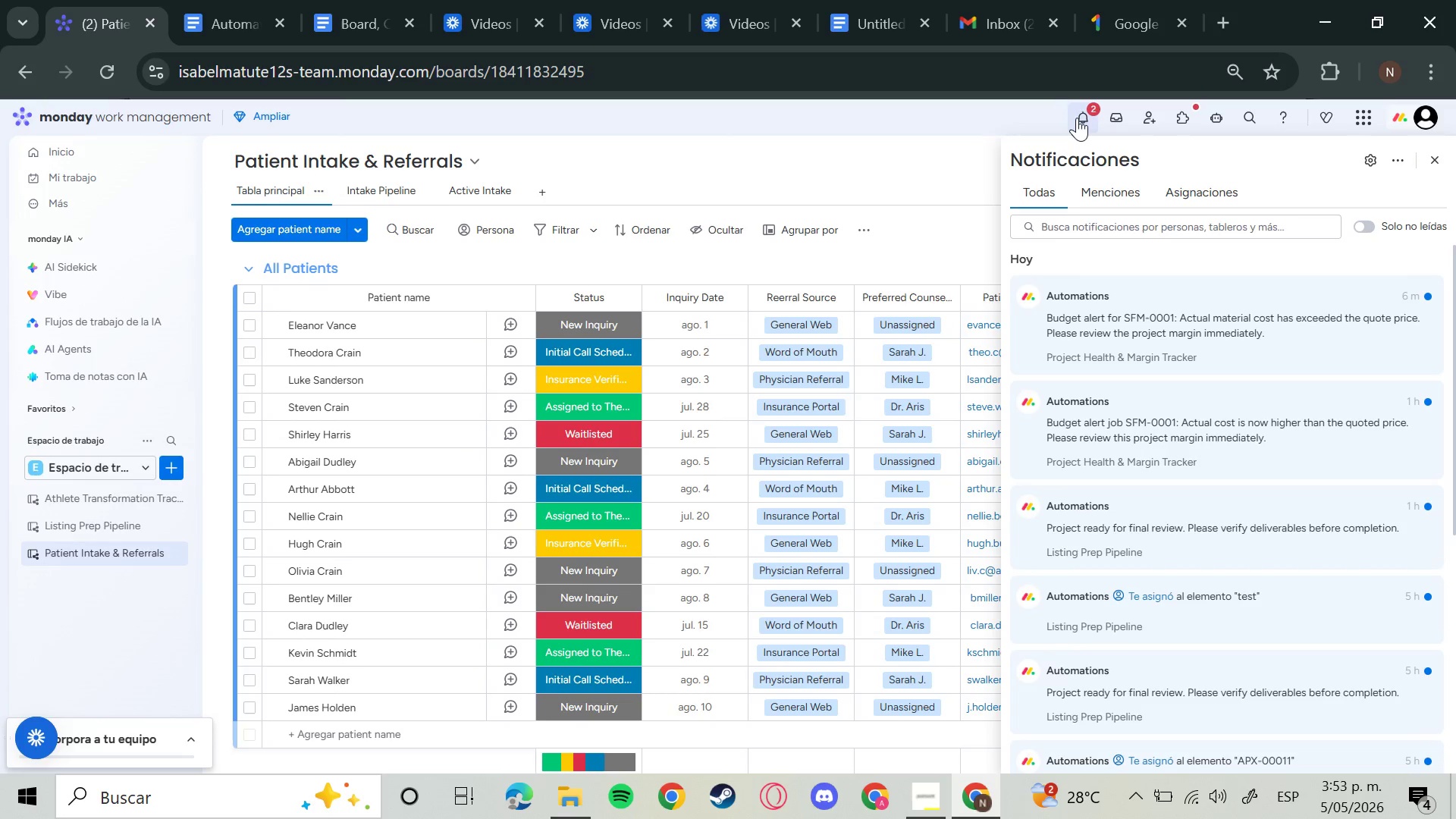 
left_click([958, 203])
 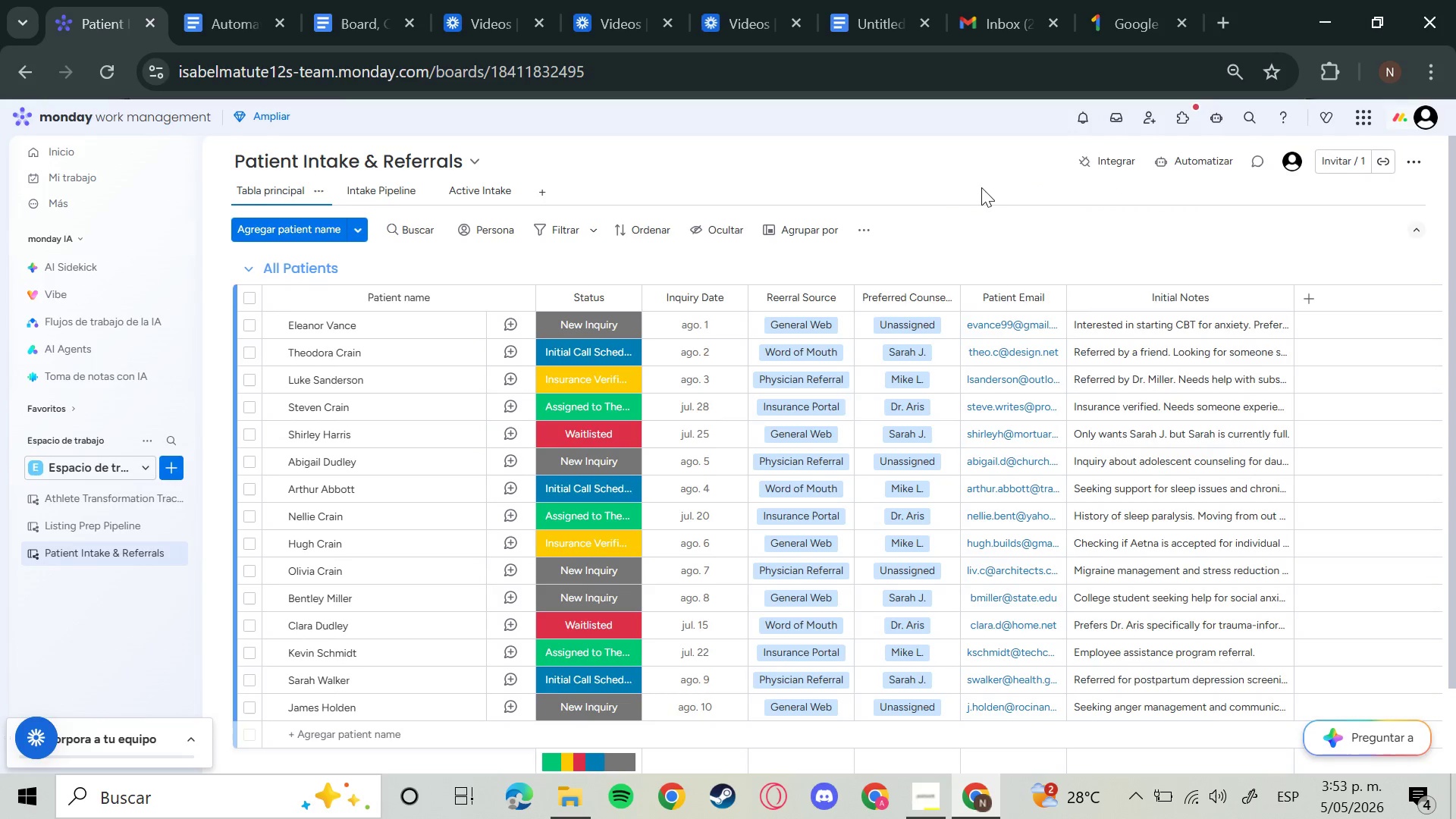 
wait(8.2)
 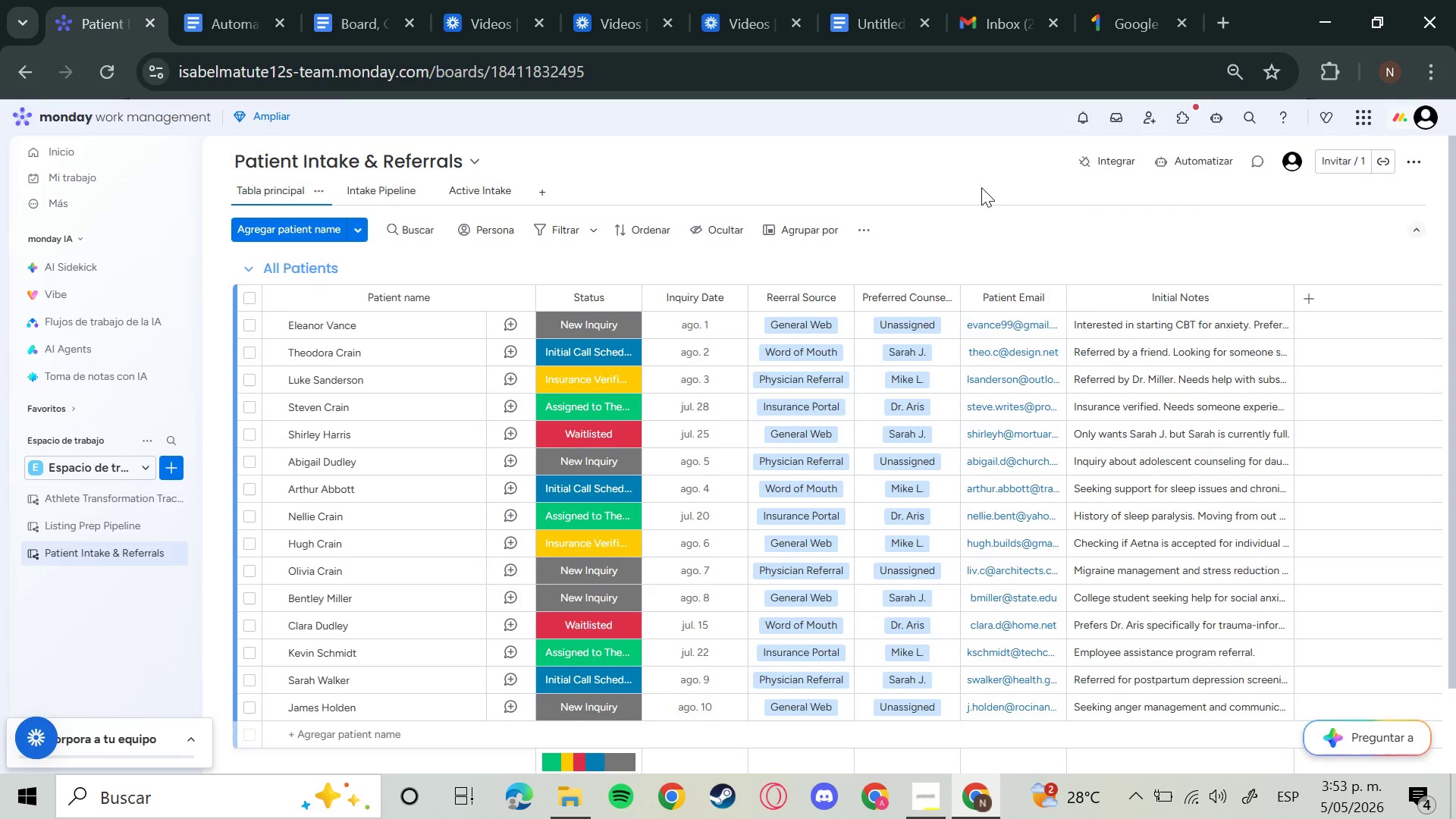 
left_click([859, 0])
 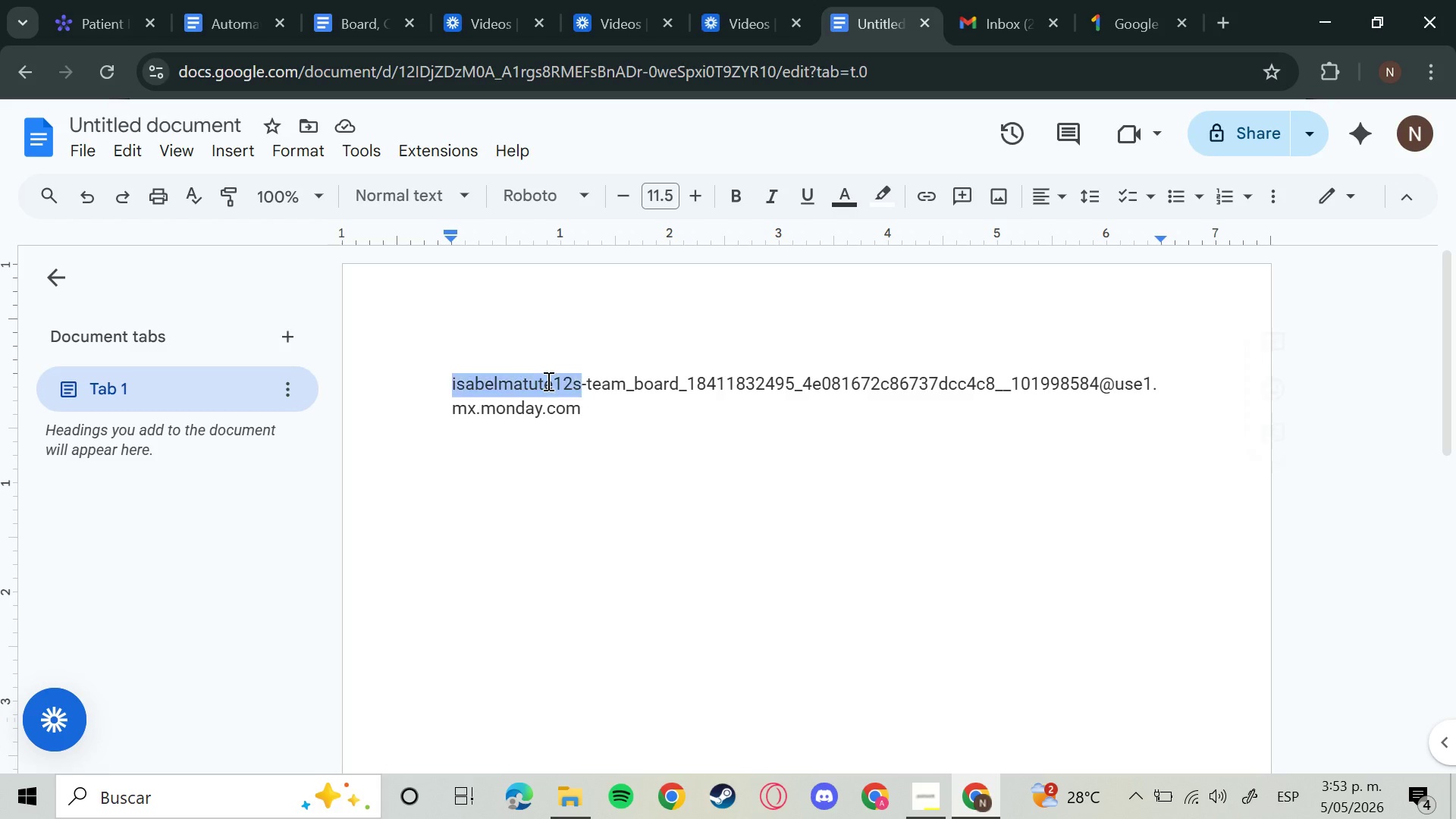 
double_click([547, 381])
 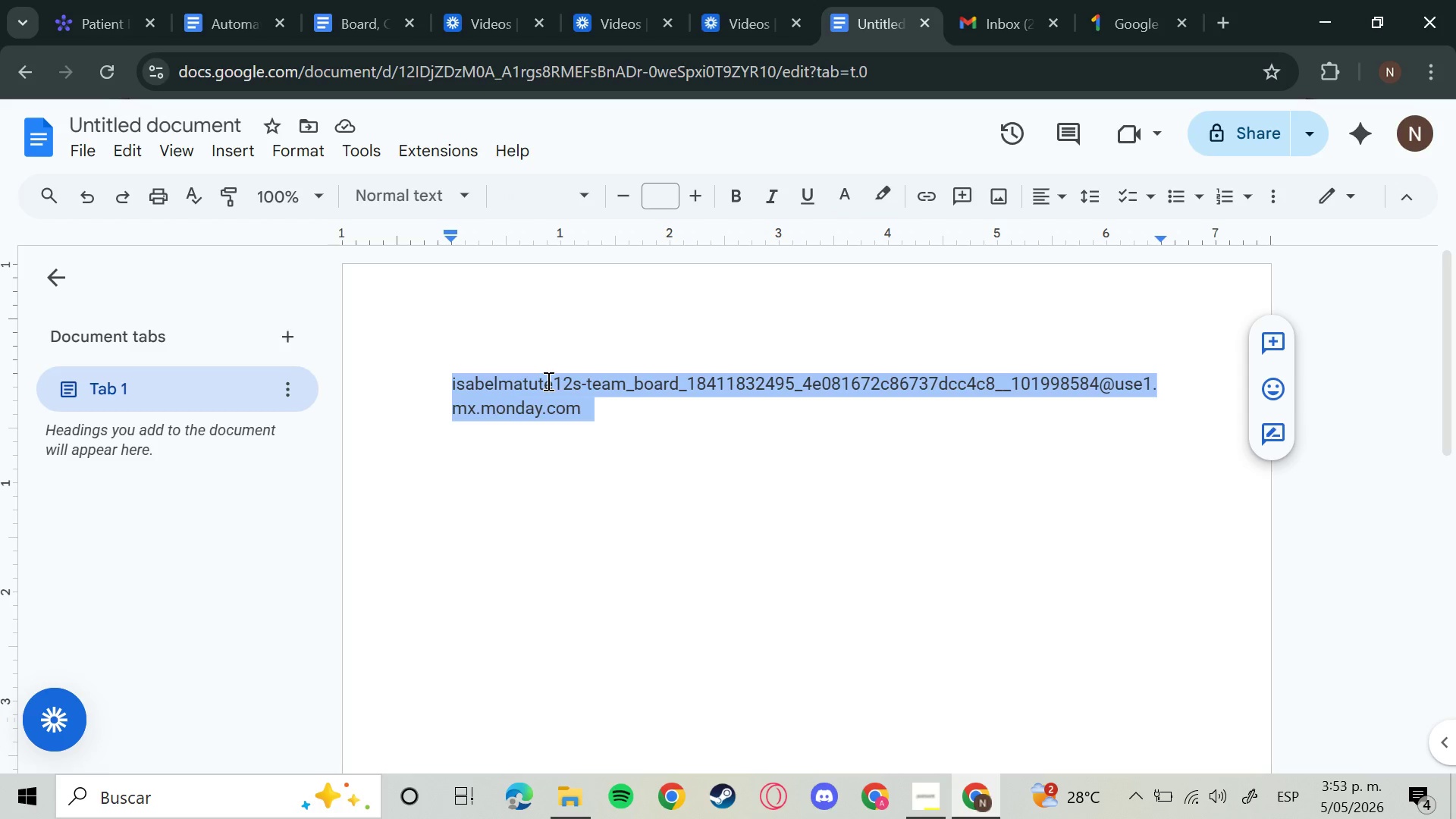 
triple_click([547, 381])
 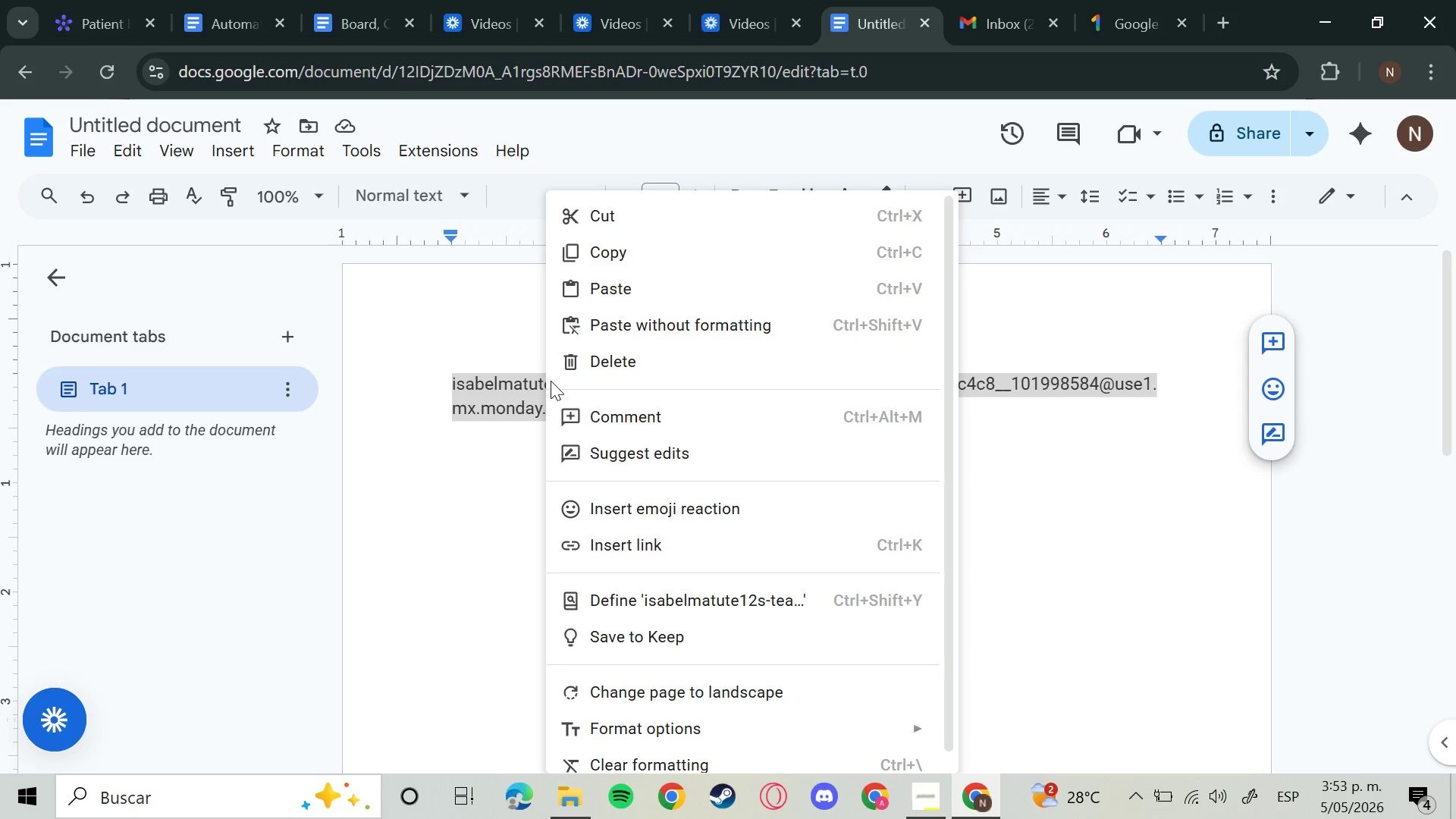 
right_click([547, 381])
 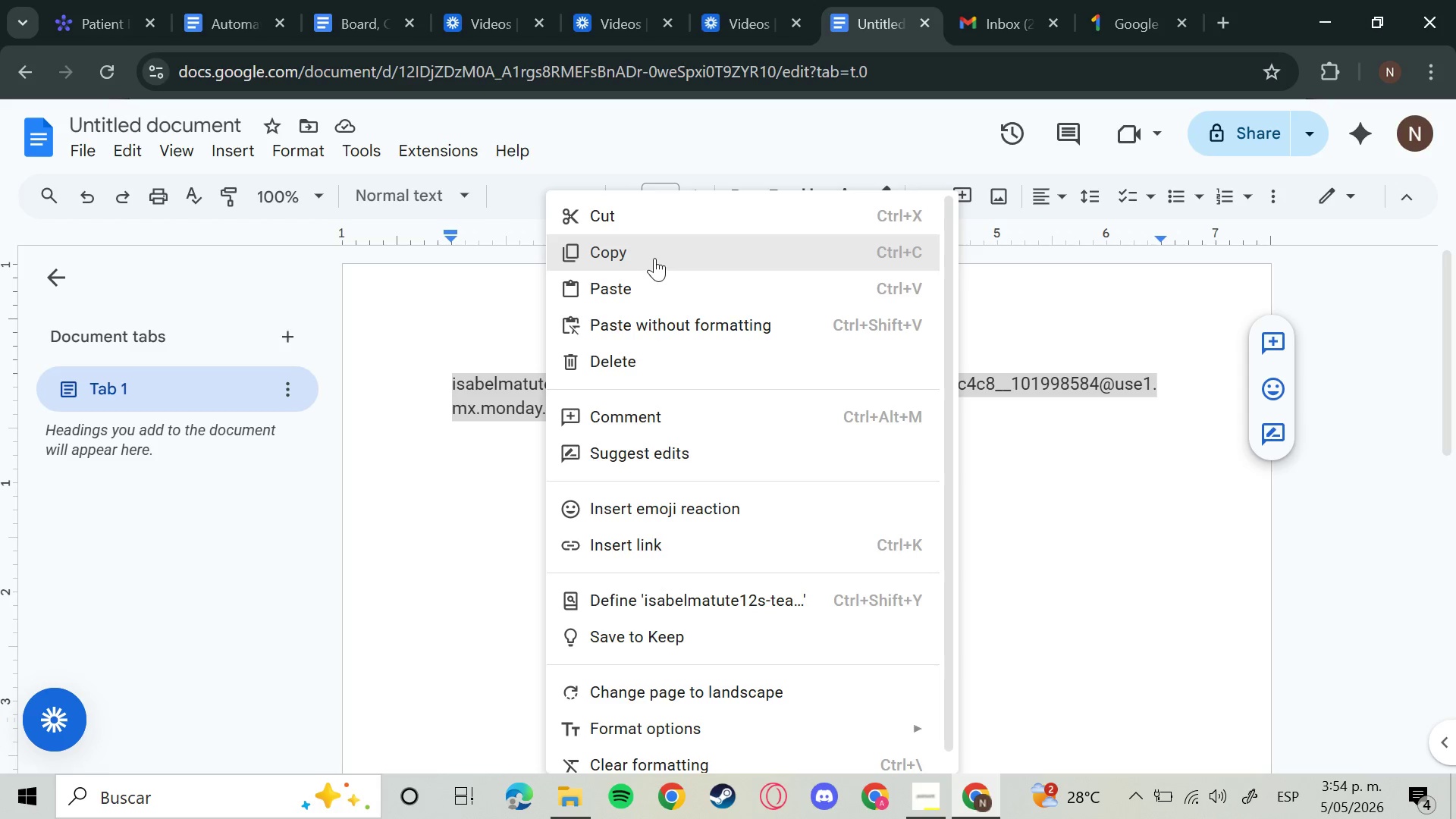 
left_click([654, 258])
 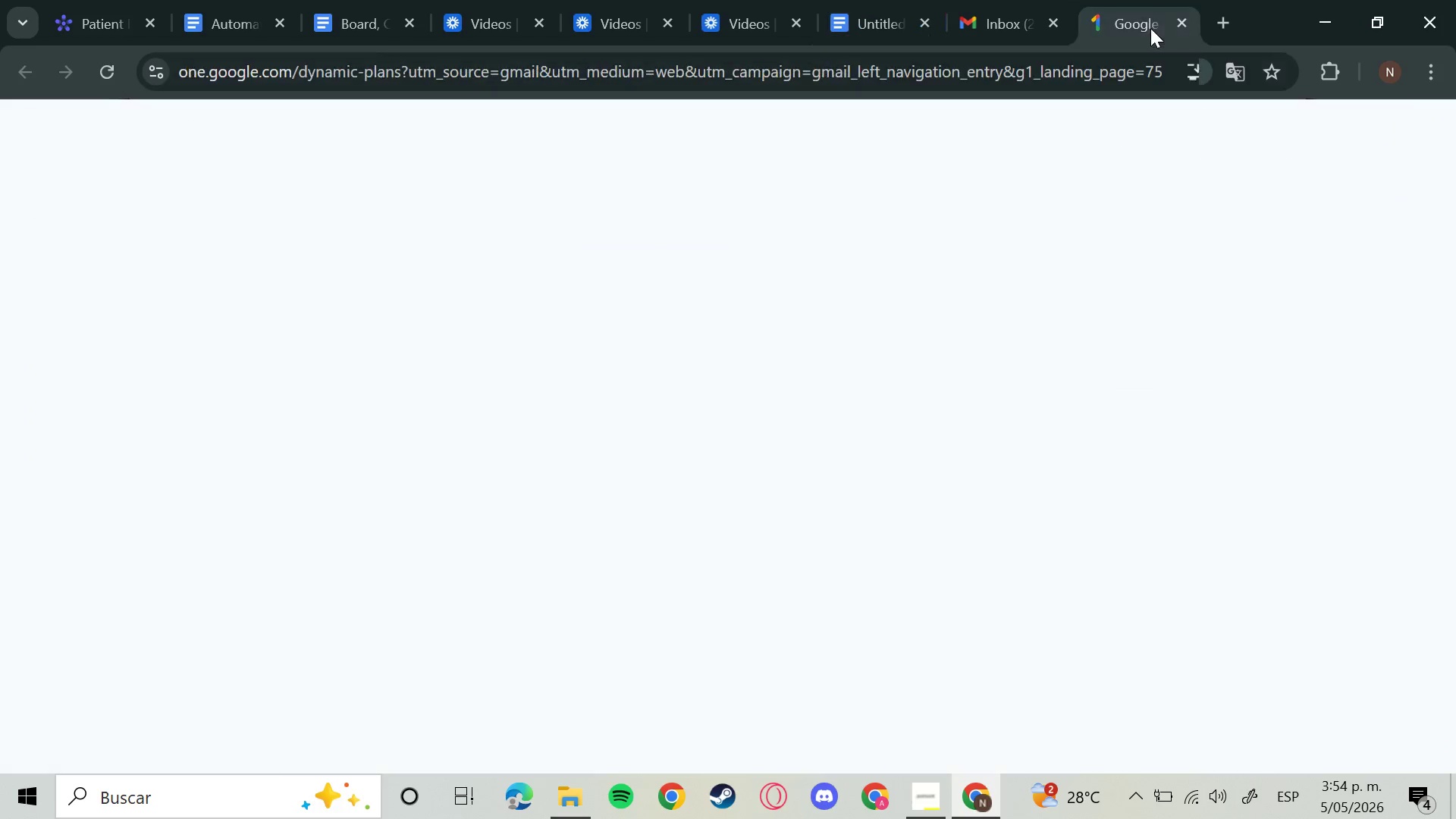 
left_click([1150, 28])
 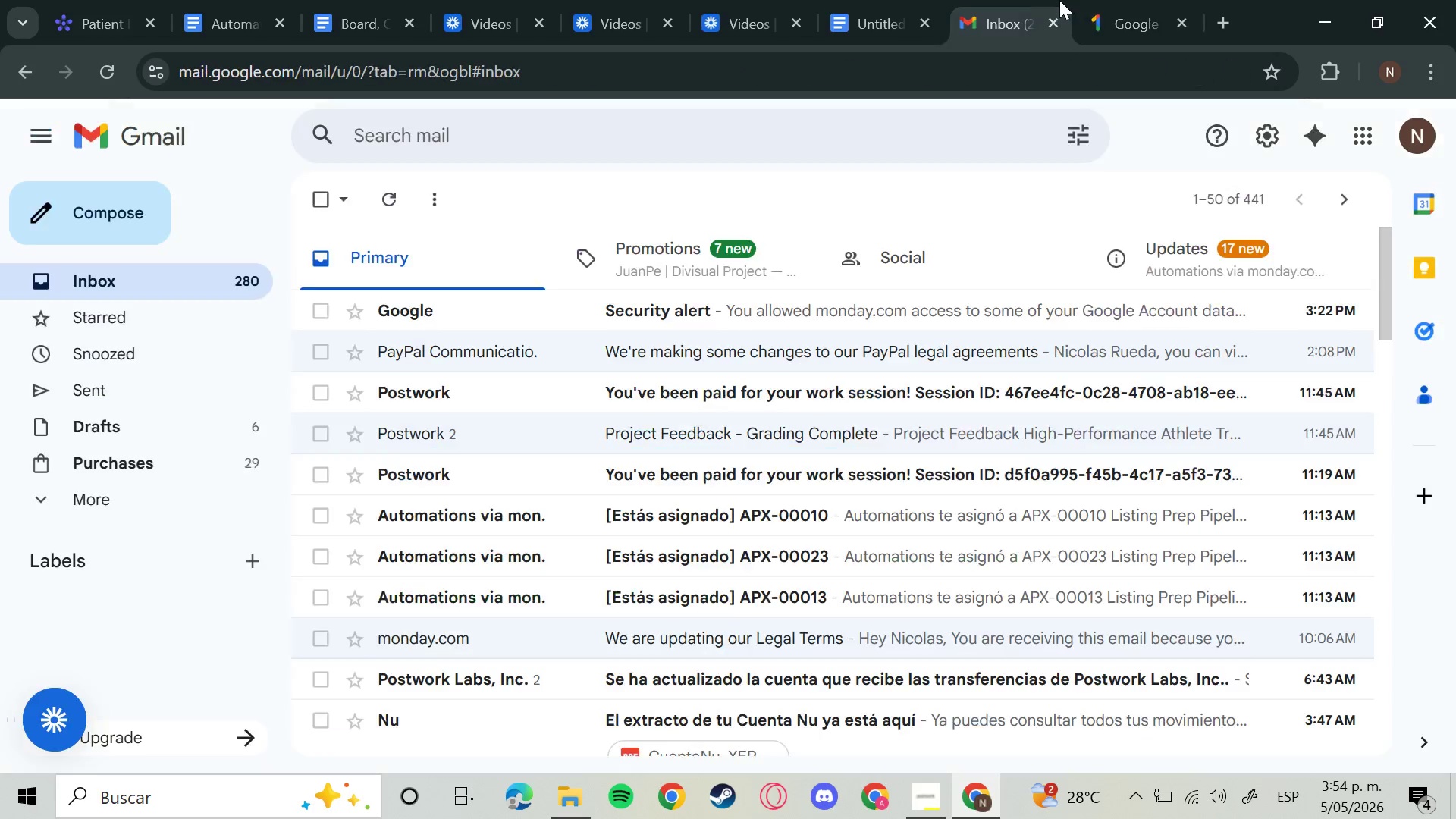 
left_click([1059, 0])
 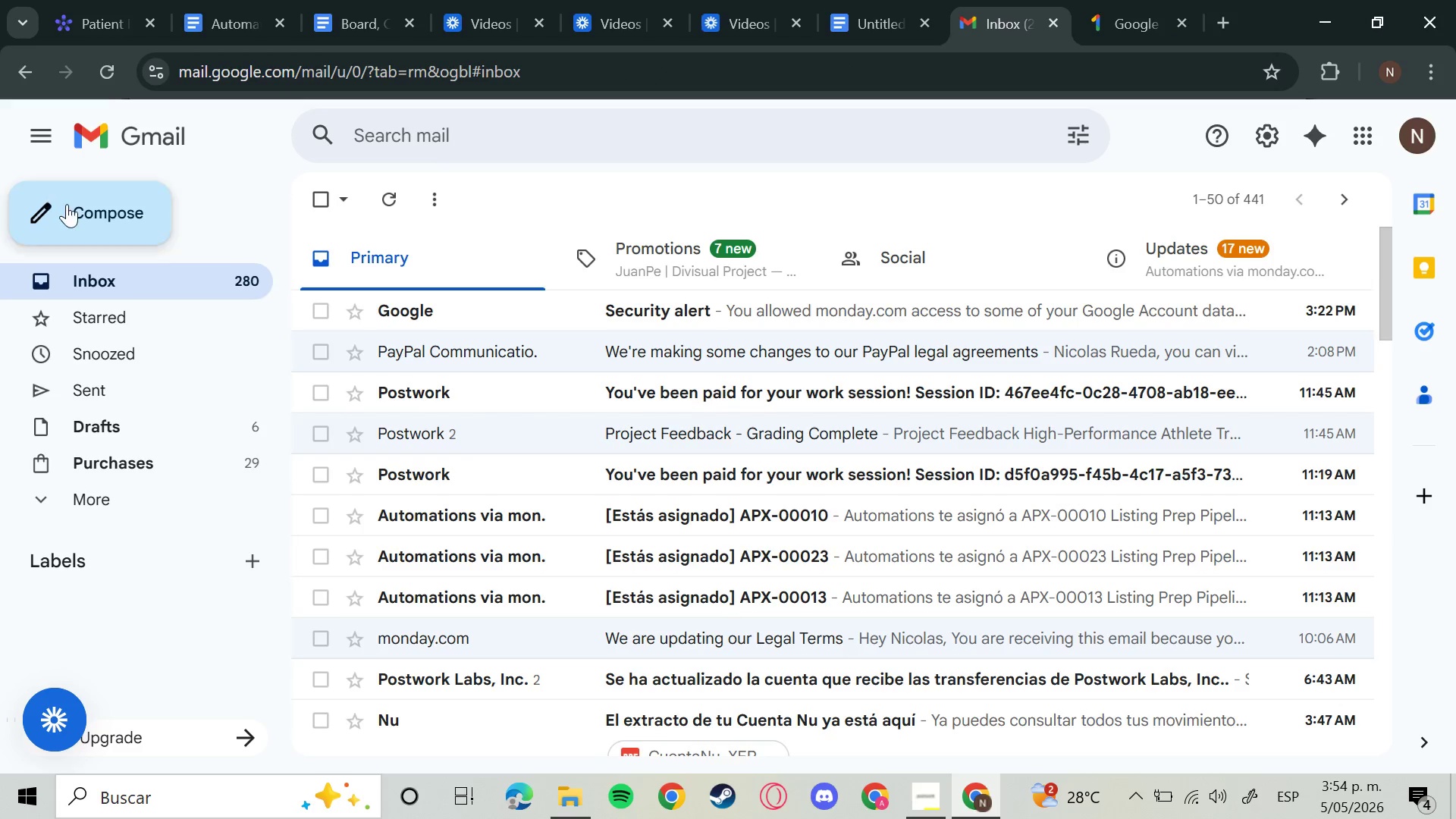 
left_click([67, 204])
 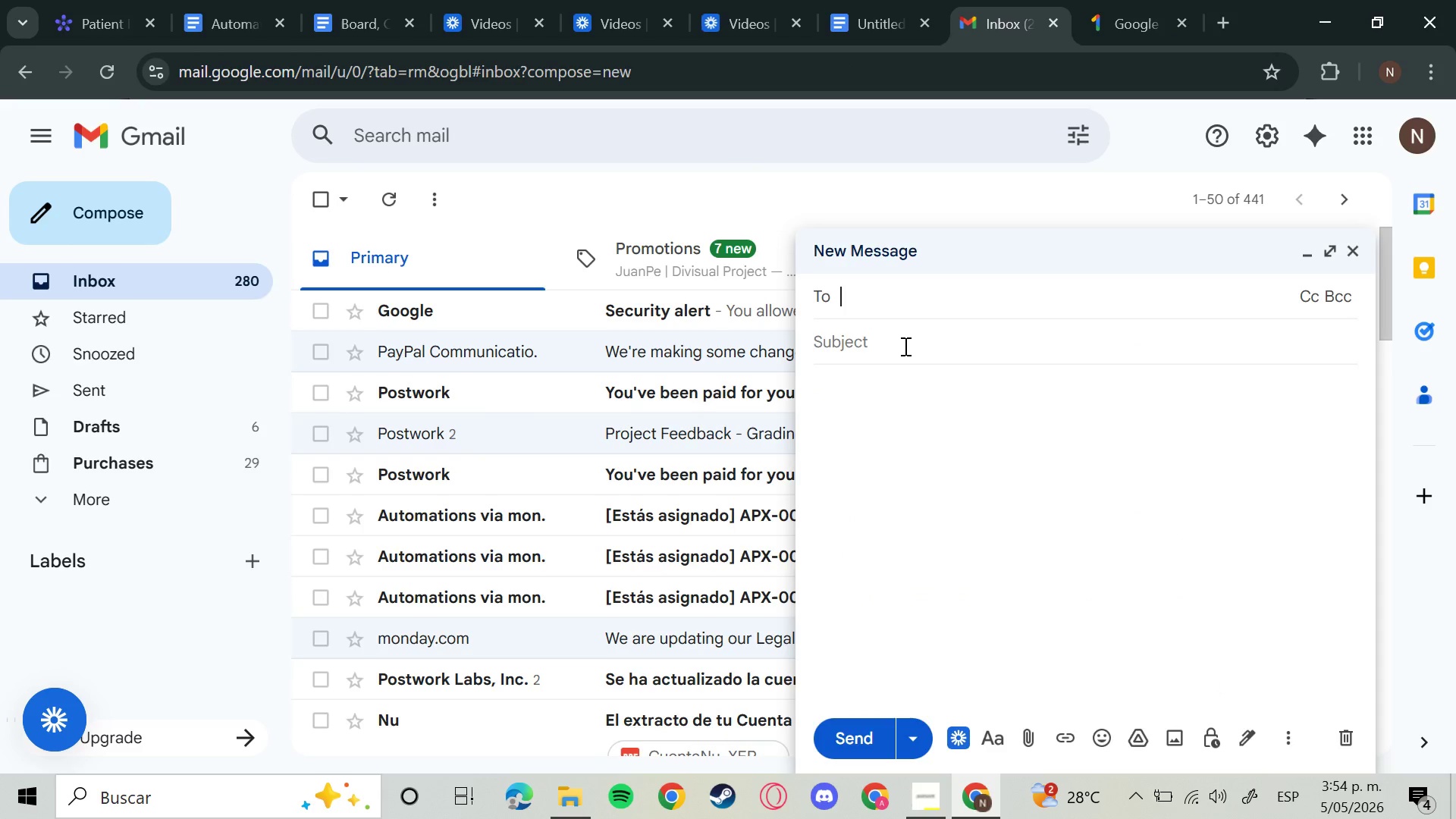 
key(Control+V)
 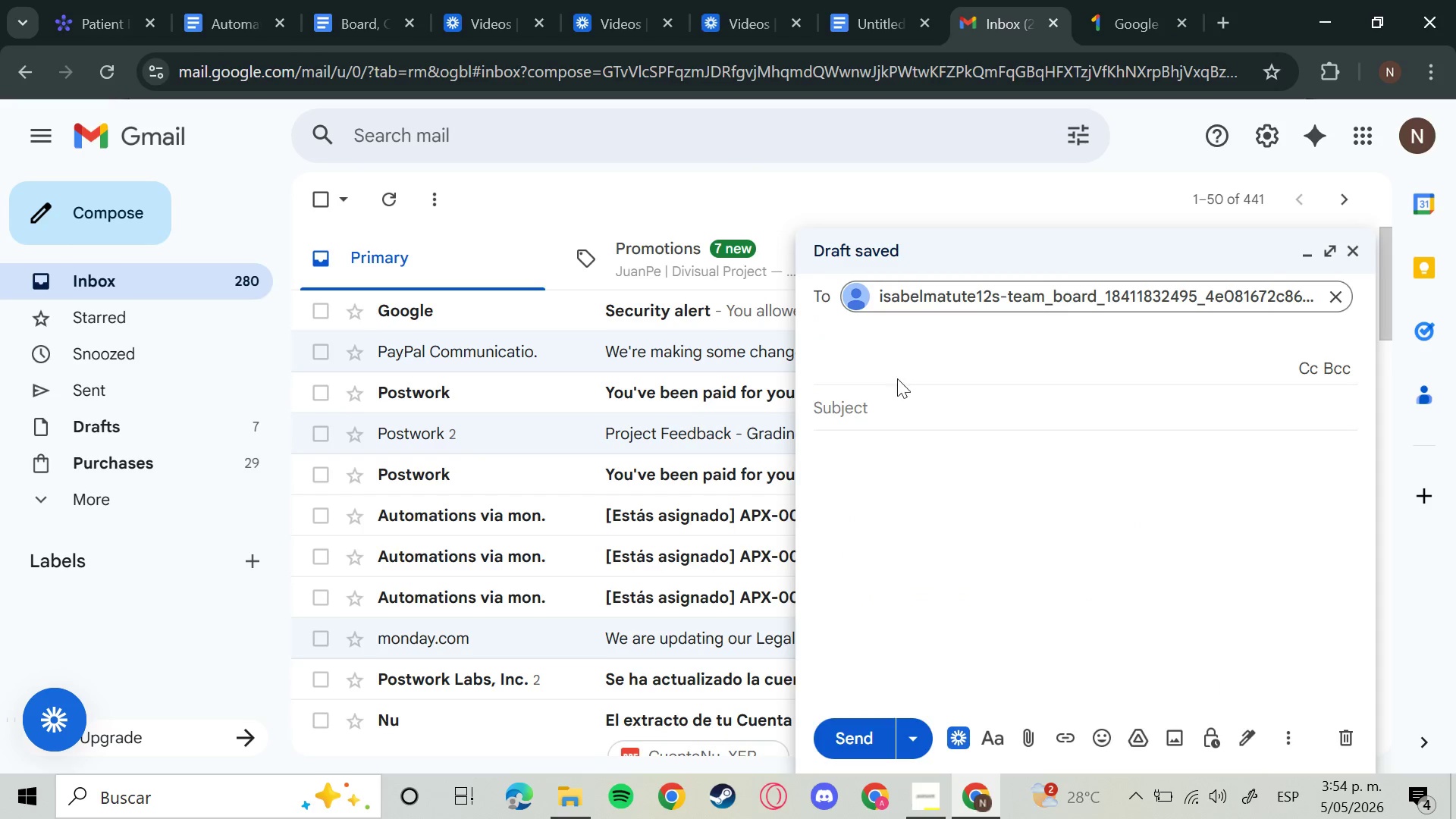 
left_click([896, 407])
 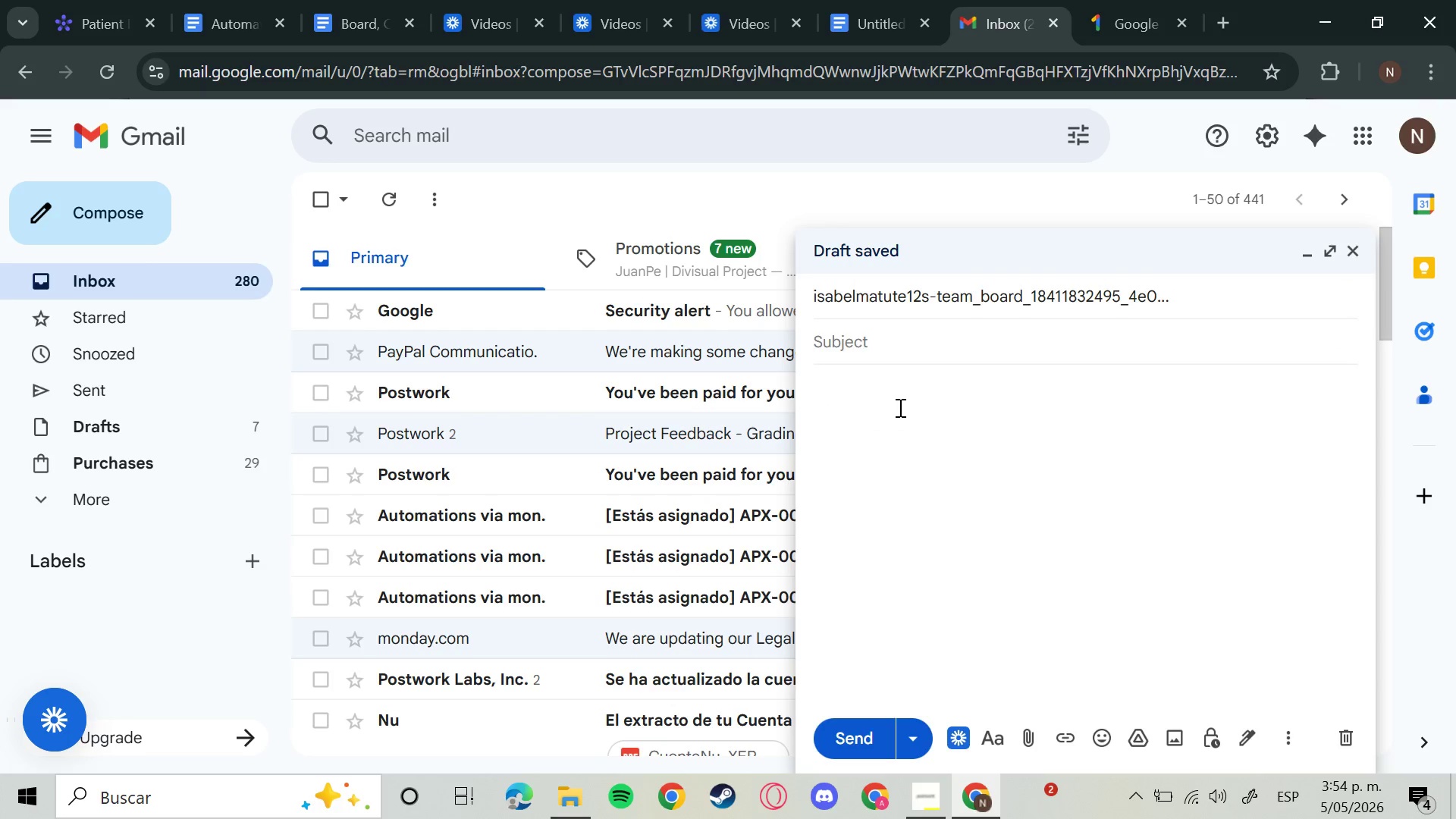 
type(test)
 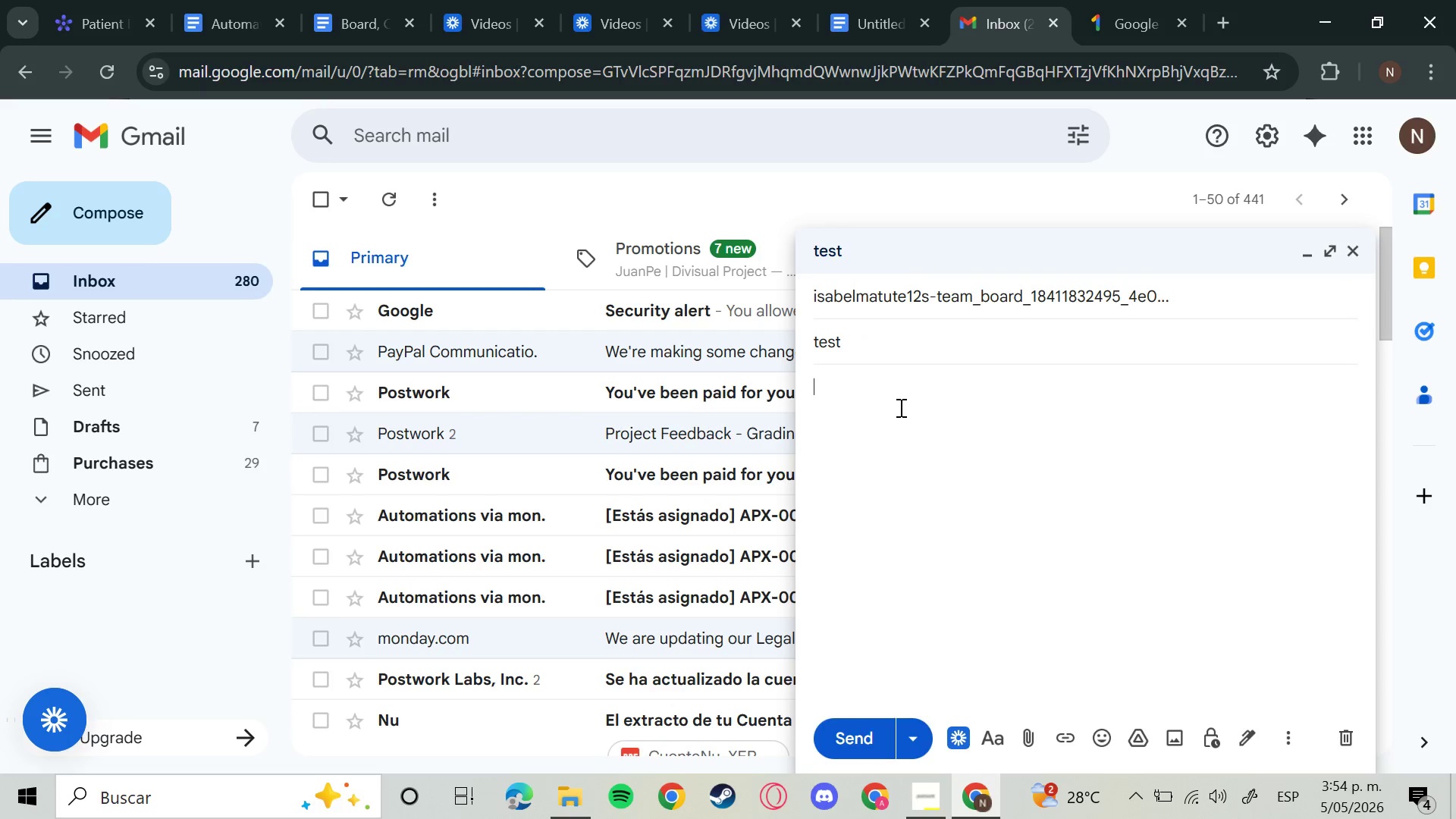 
type(test email to board)
 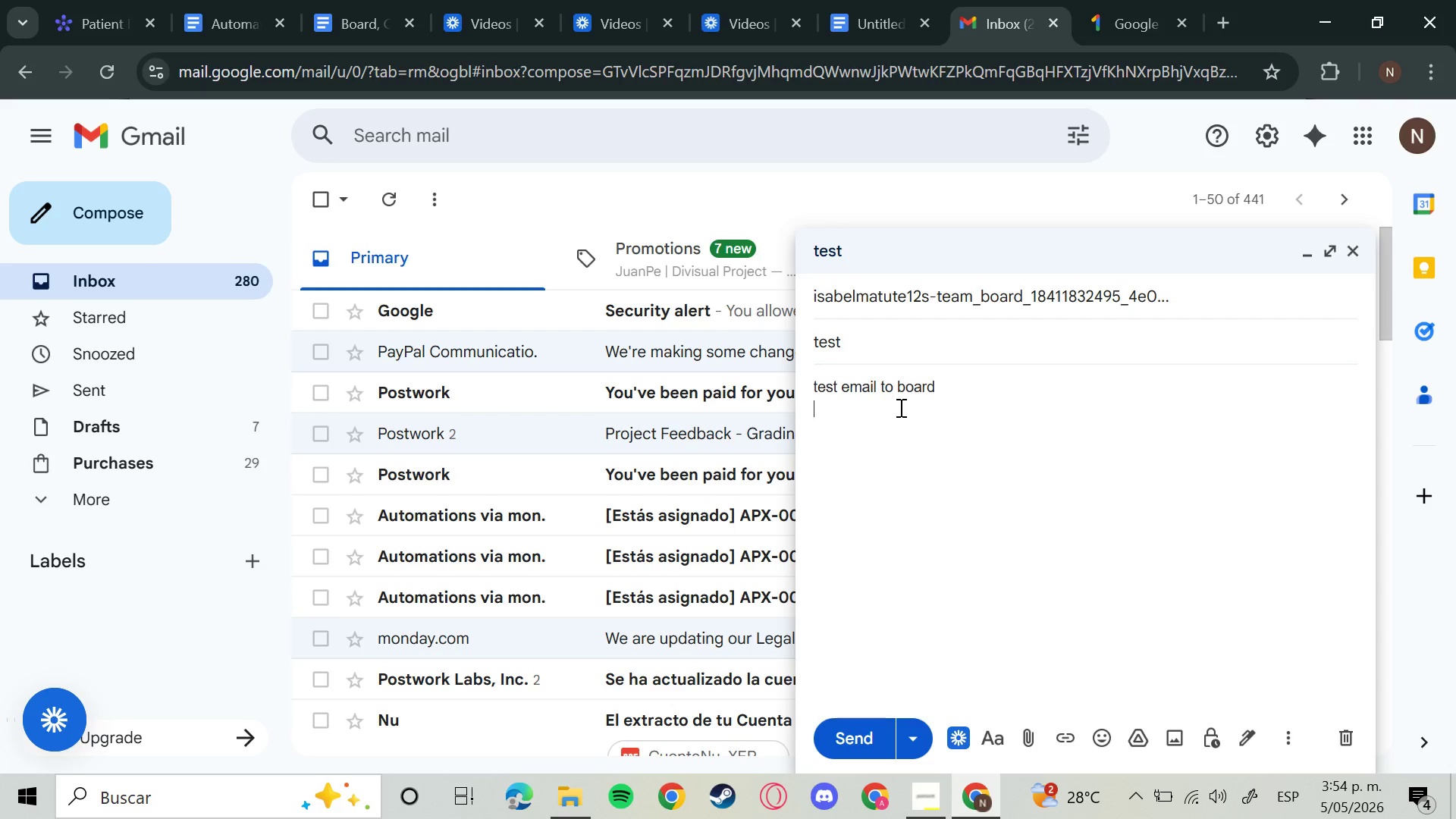 
key(Enter)
 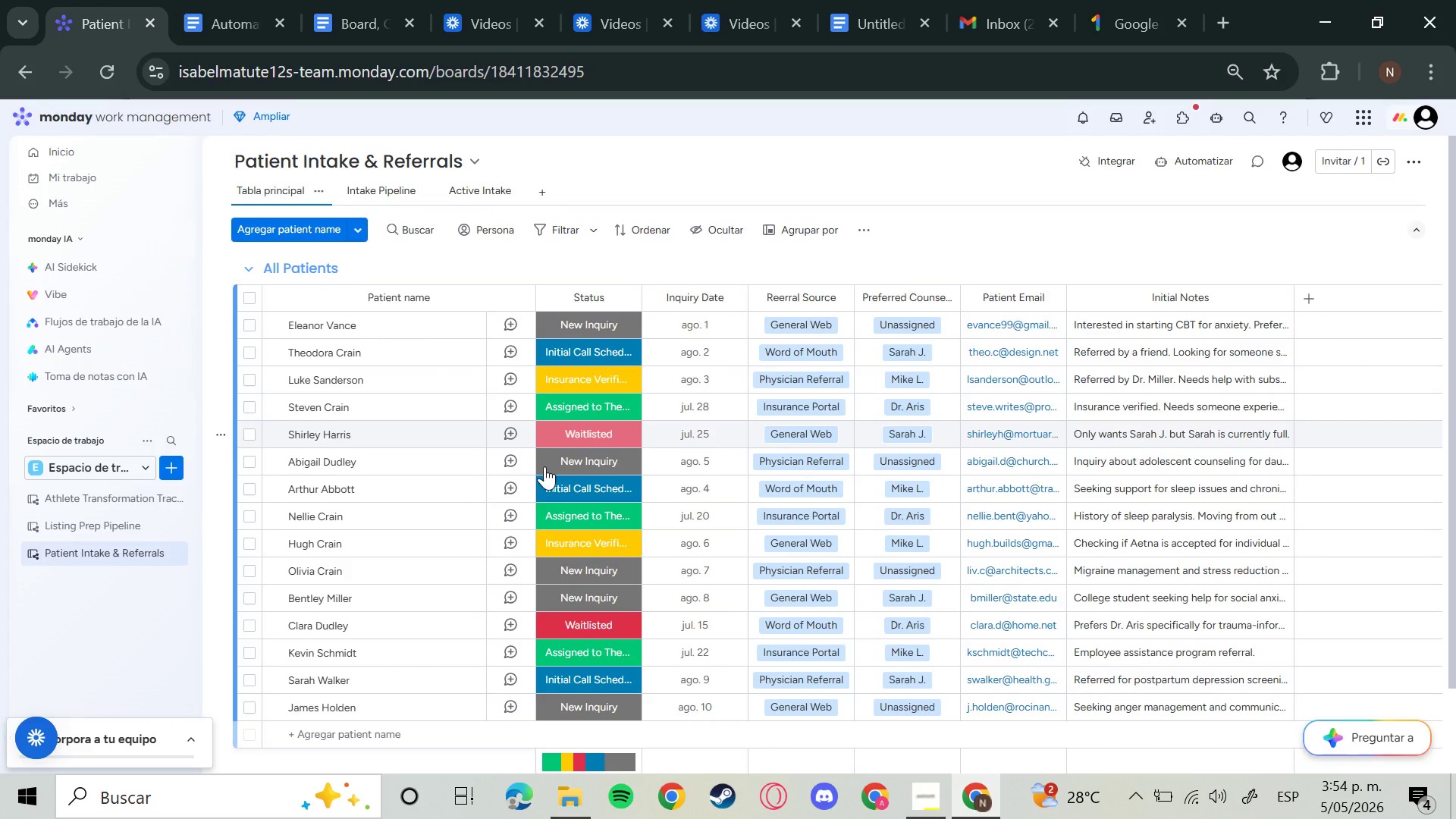 
wait(10.62)
 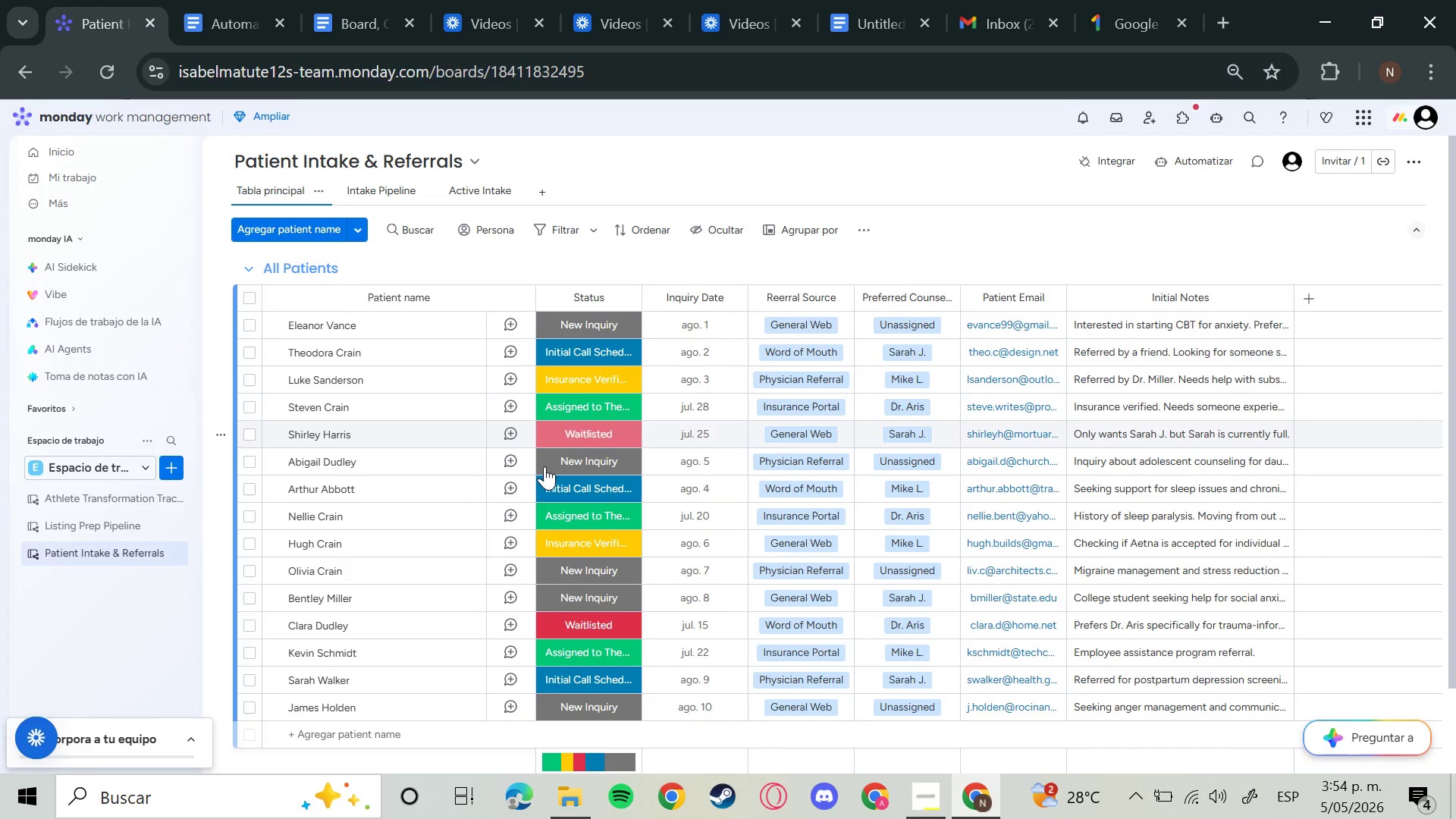 
scroll: coordinate [1070, 671], scroll_direction: up, amount: 2.0
 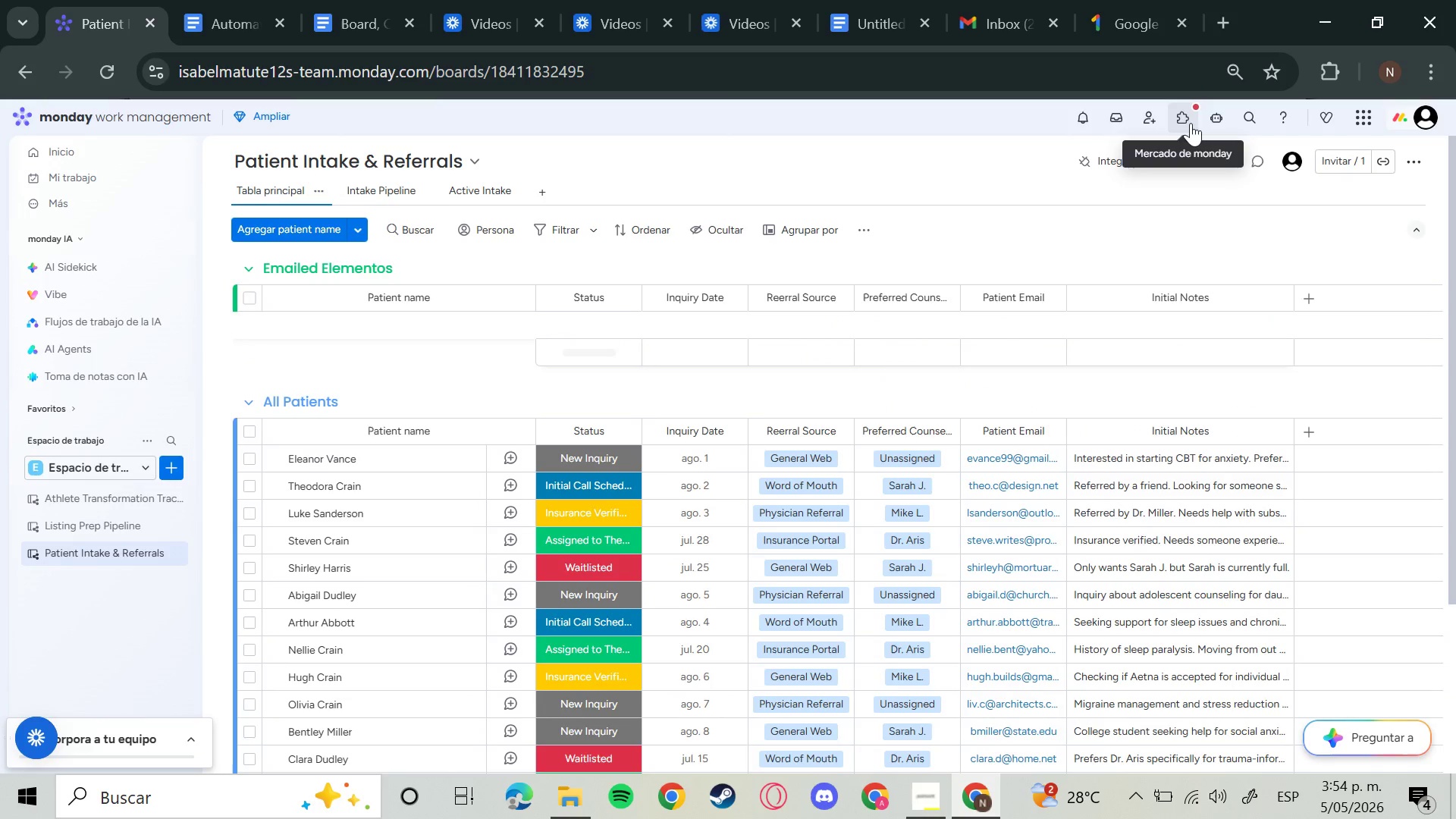 
wait(6.93)
 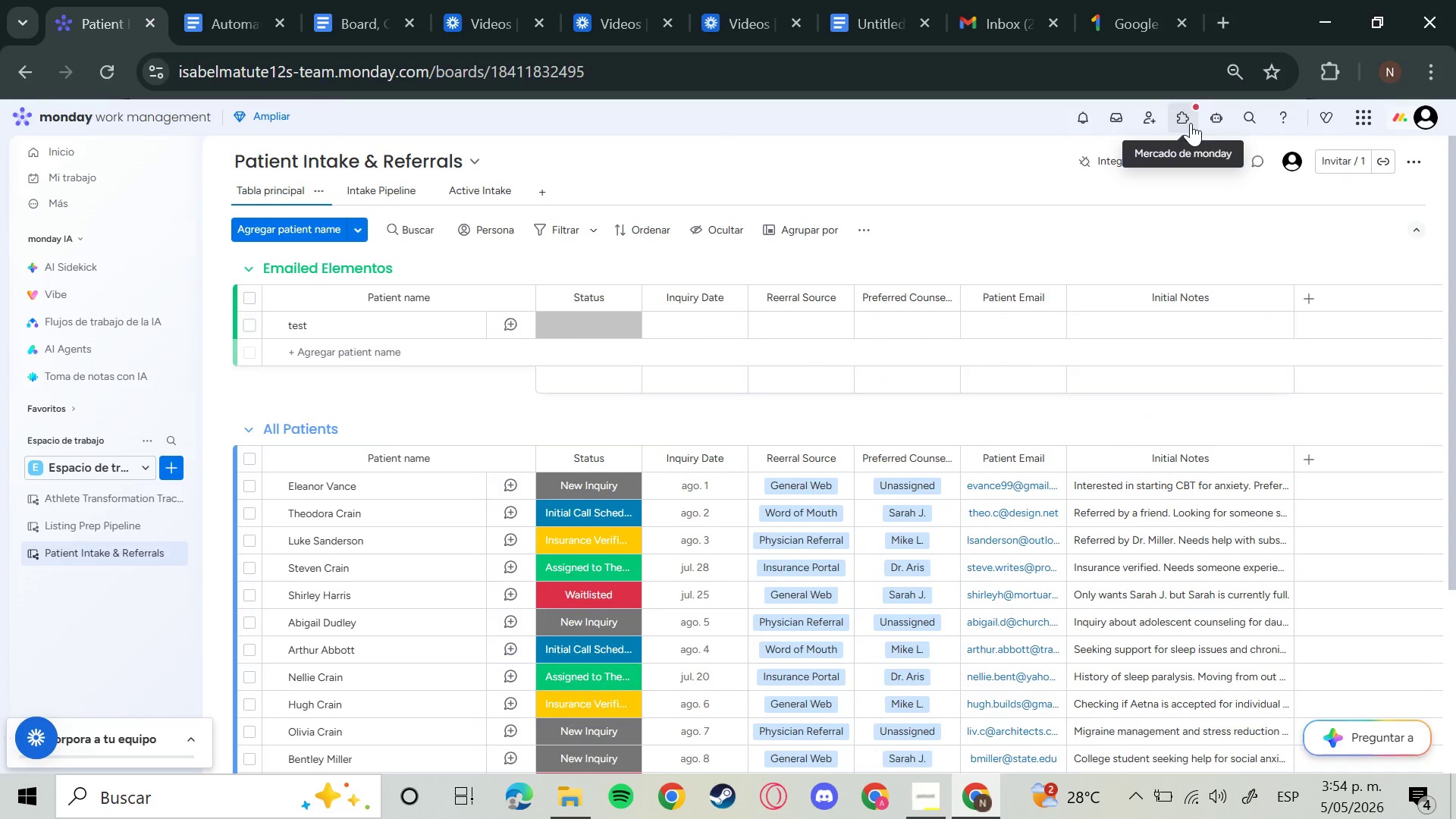 
key(Meta+Shift+S)
 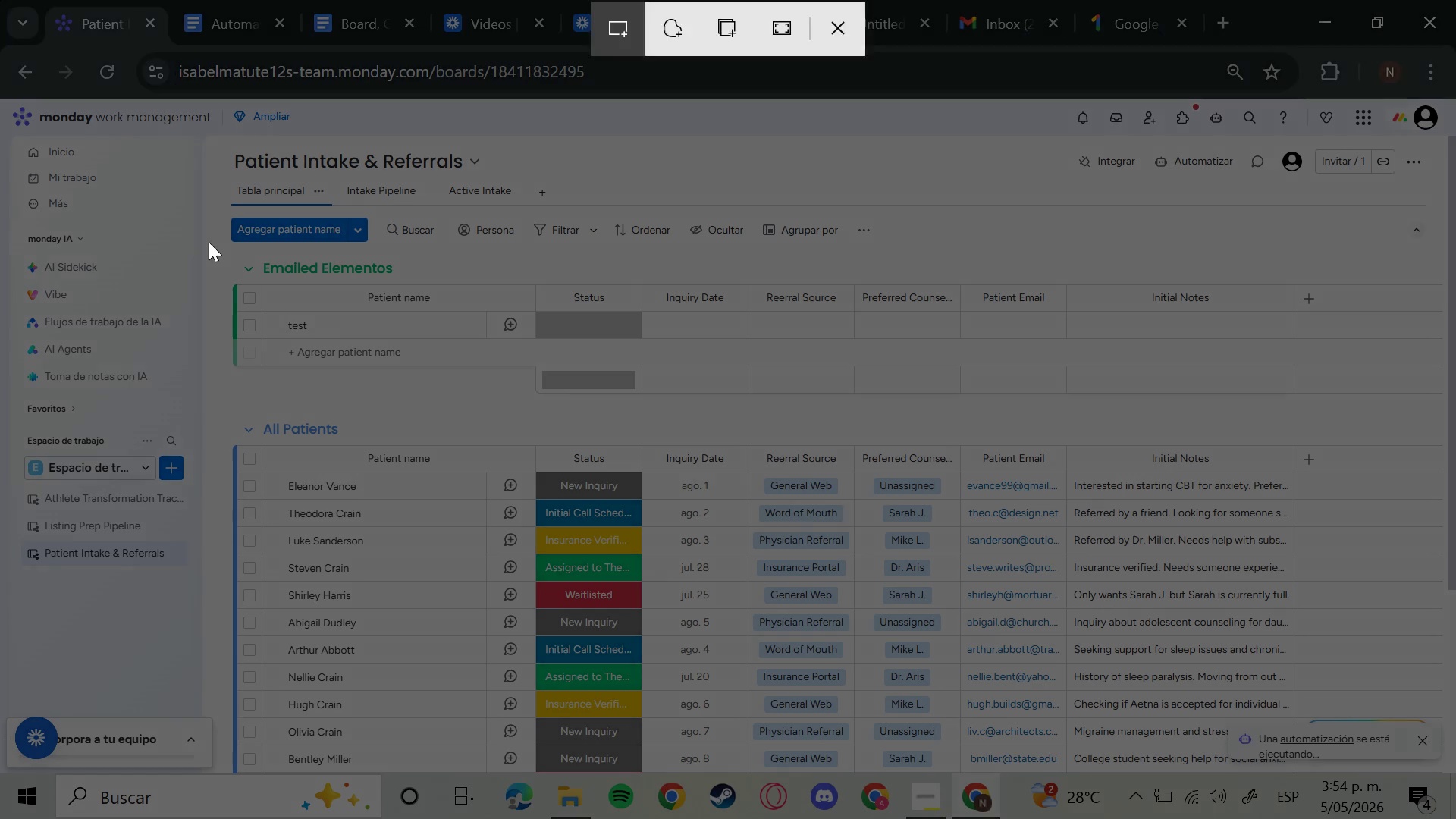 
left_click_drag(start_coordinate=[202, 240], to_coordinate=[224, 253])
 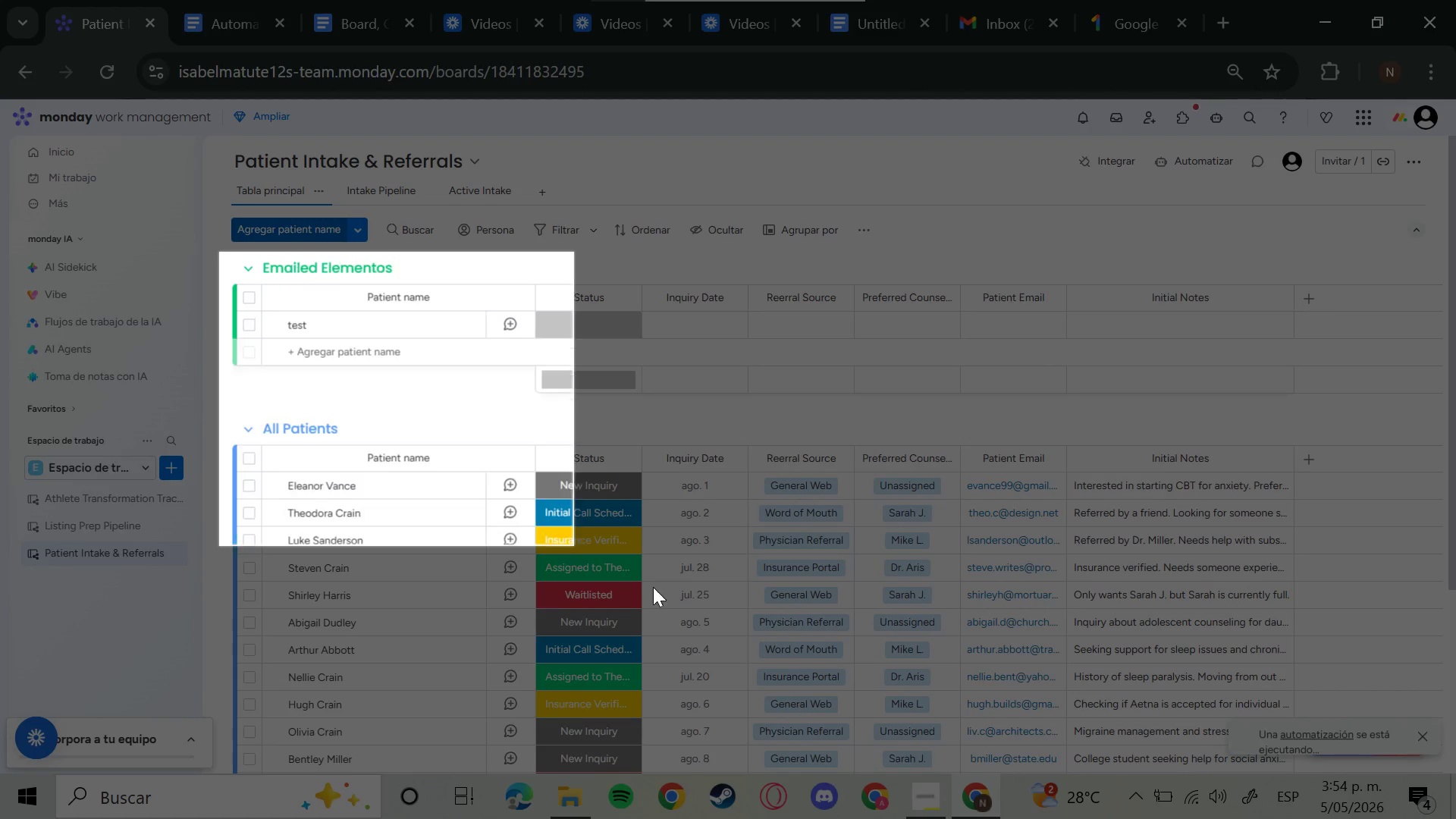 
left_click_drag(start_coordinate=[219, 252], to_coordinate=[1455, 764])
 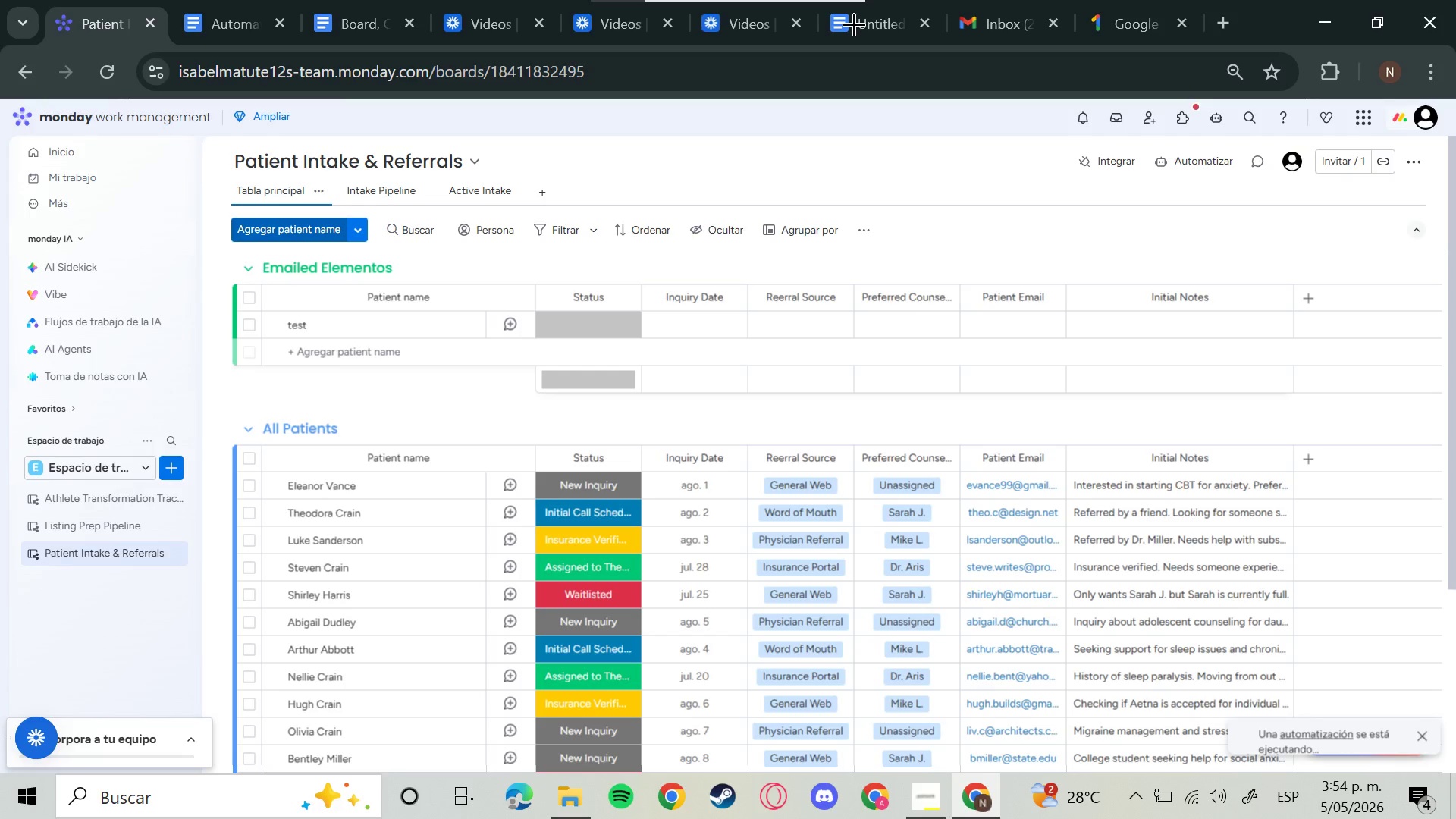 
left_click([854, 24])
 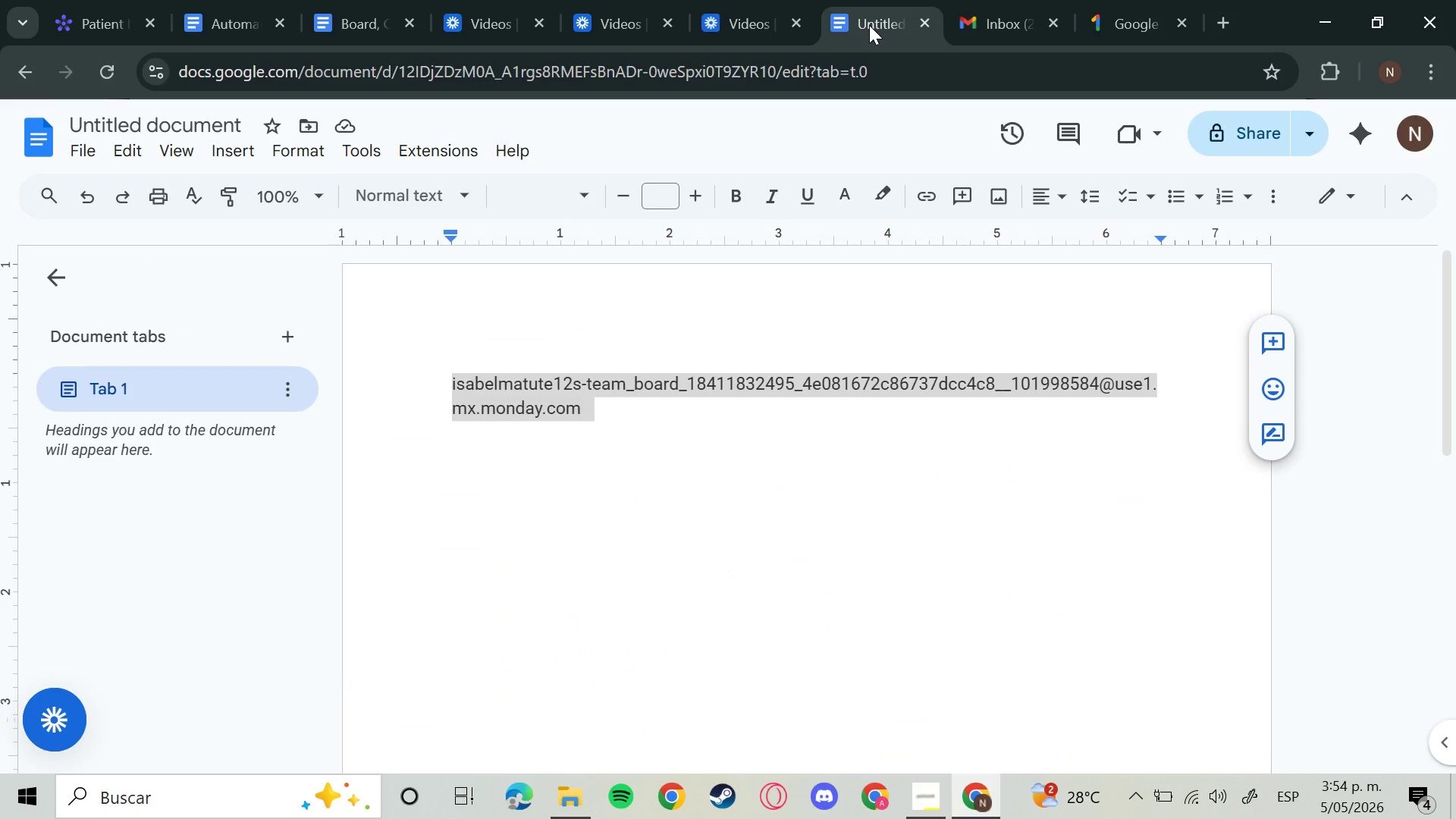 
left_click_drag(start_coordinate=[864, 27], to_coordinate=[869, 25])
 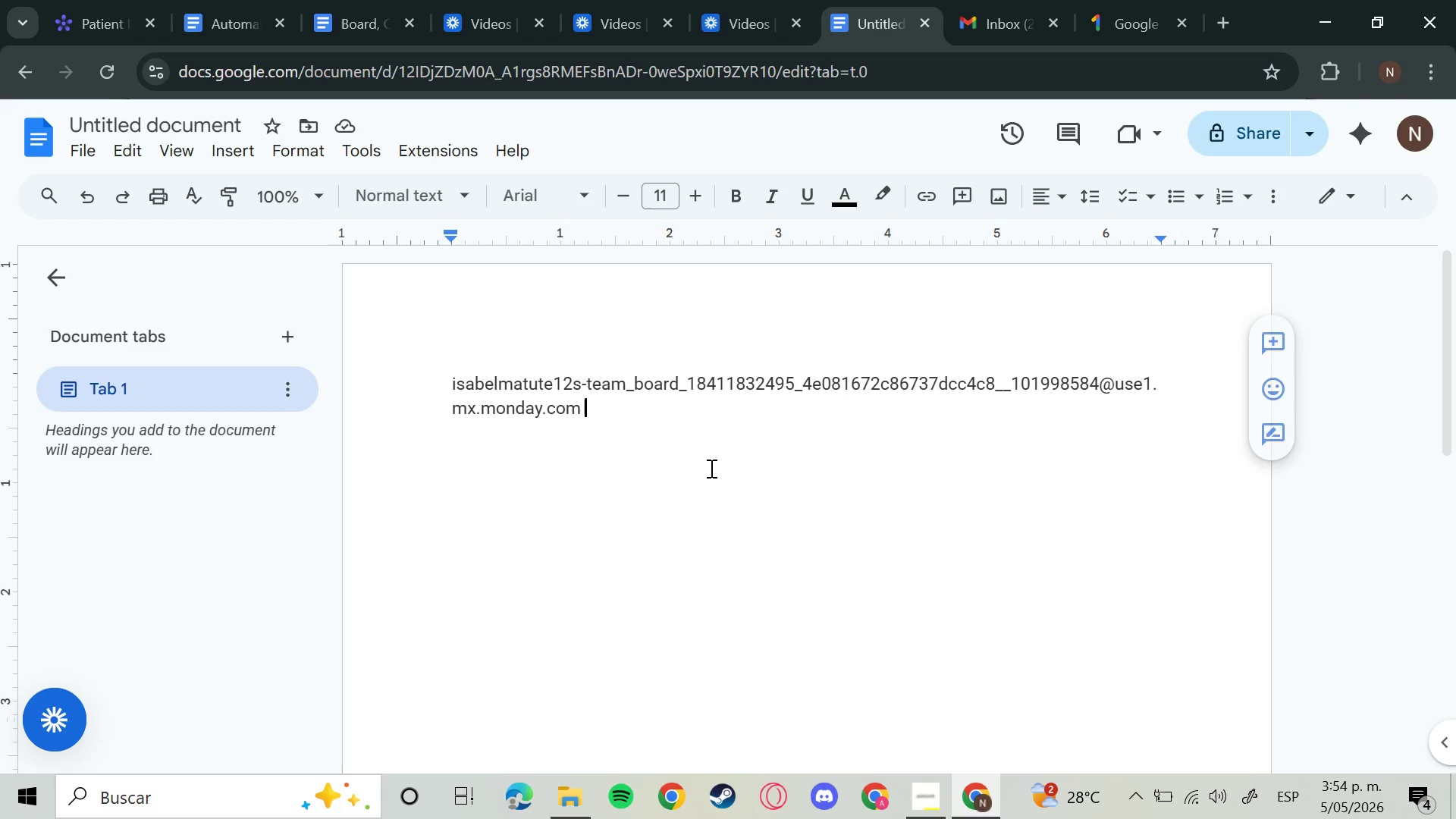 
left_click([710, 468])
 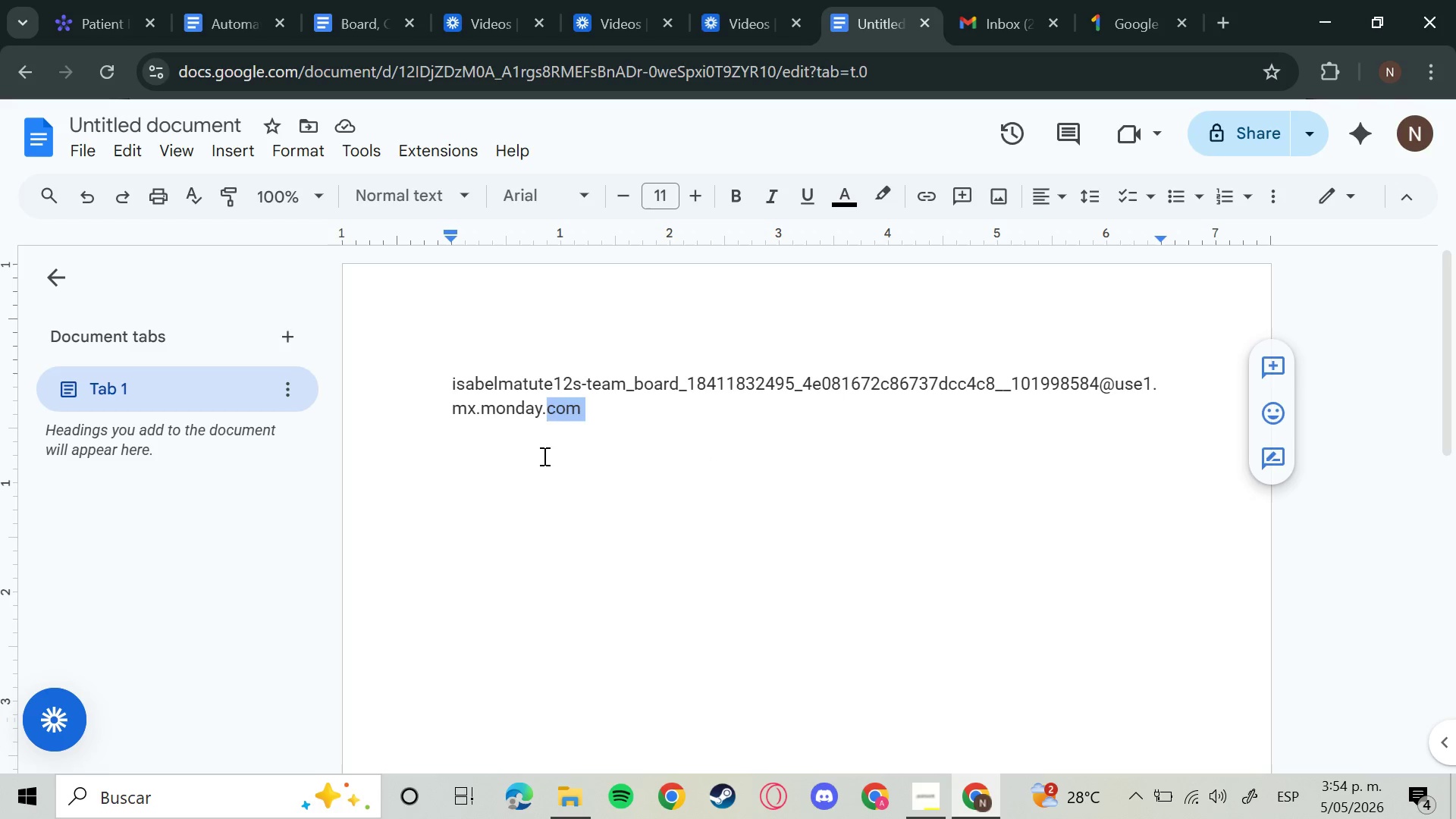 
left_click_drag(start_coordinate=[631, 525], to_coordinate=[390, 360])
 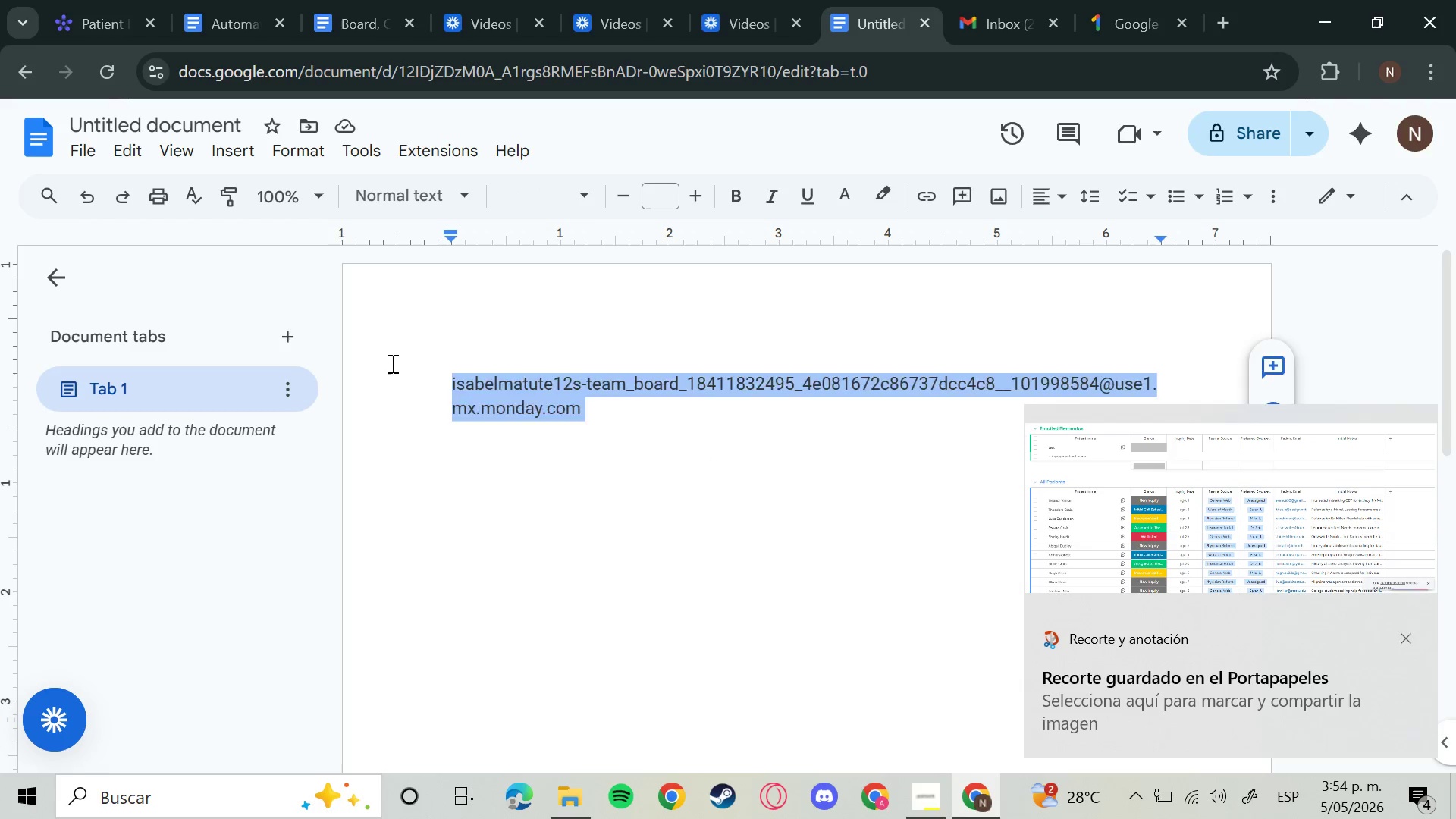 
key(Backspace)
 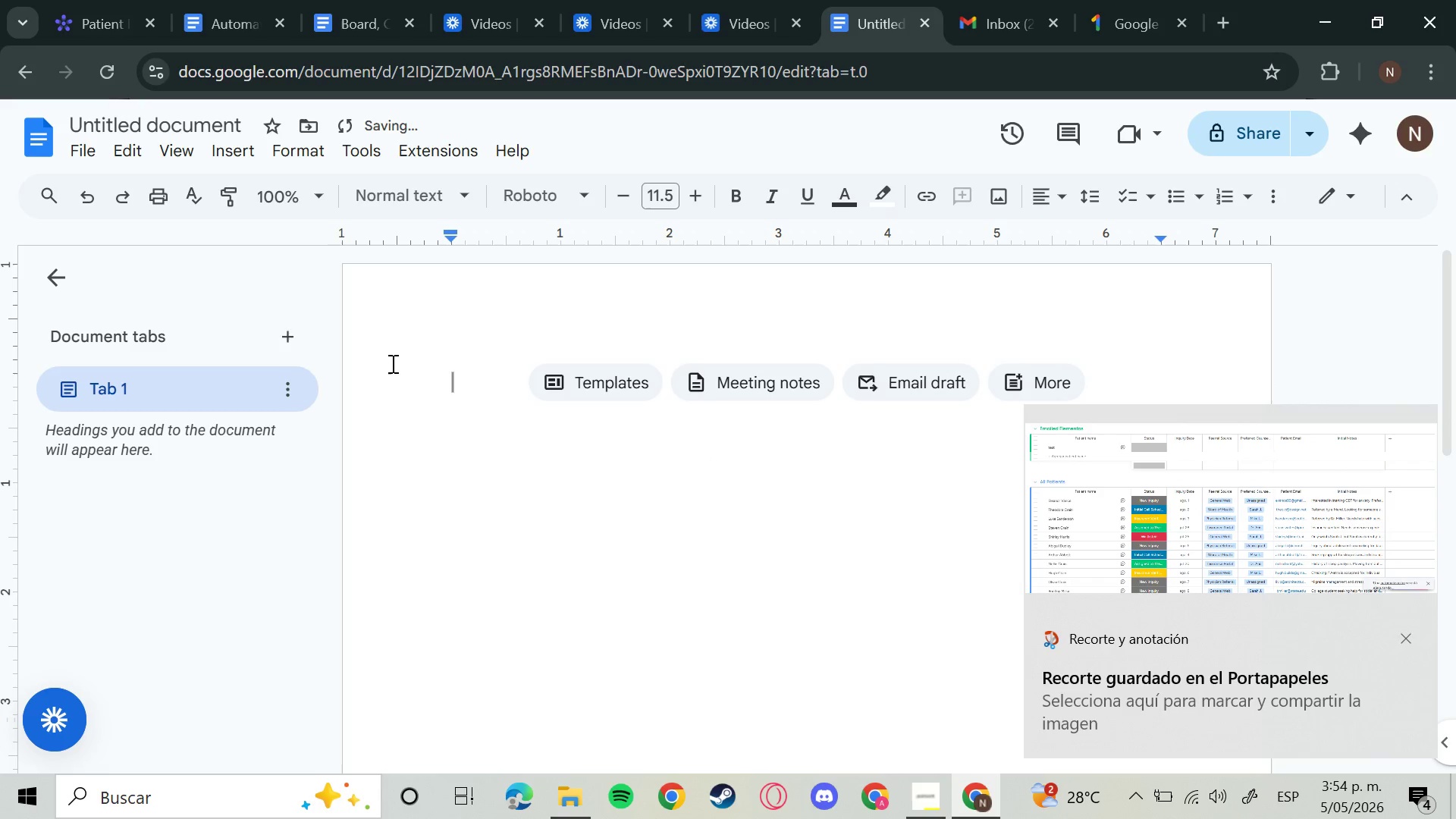 
key(Control+V)
 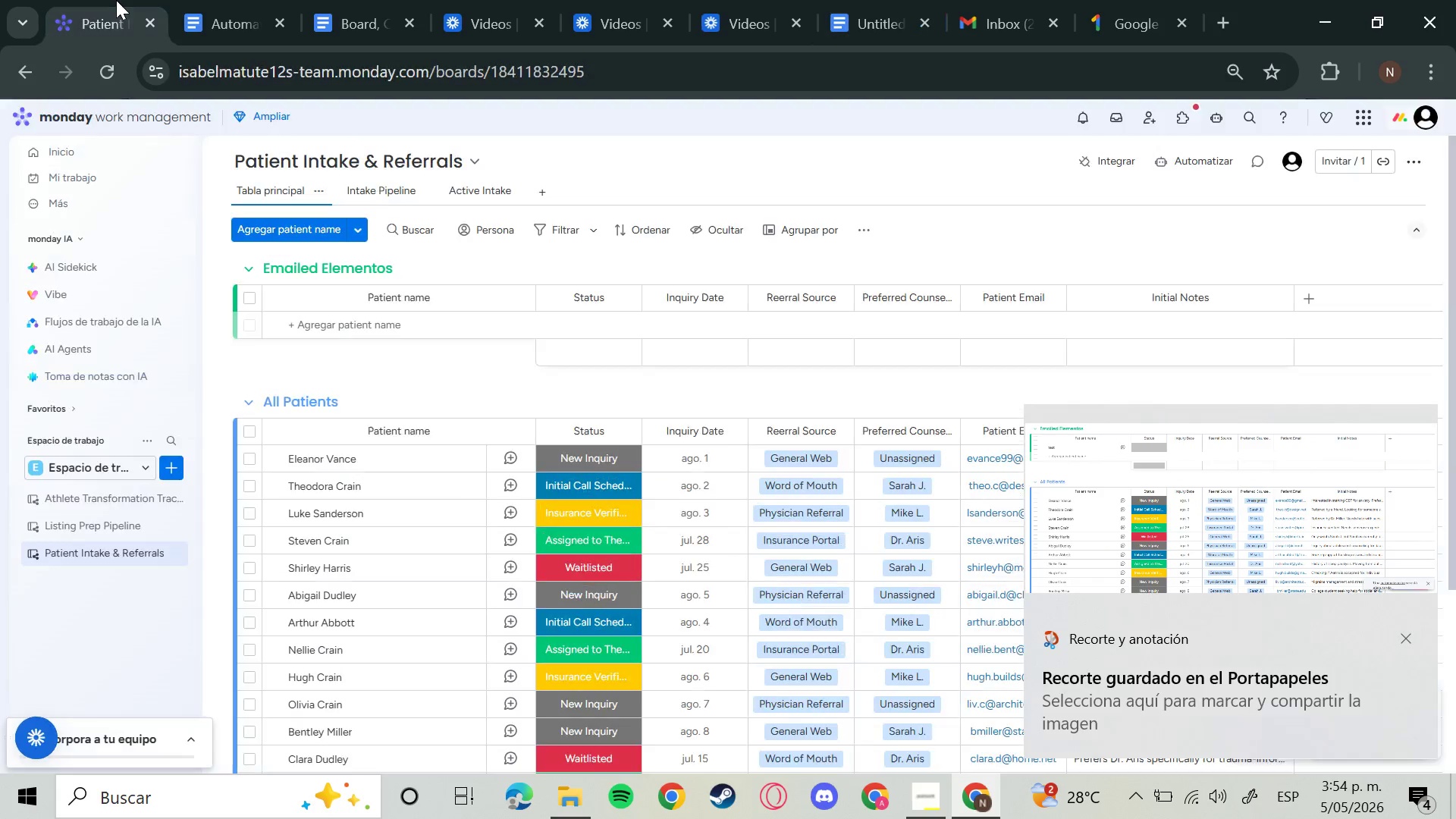 
left_click([117, 0])
 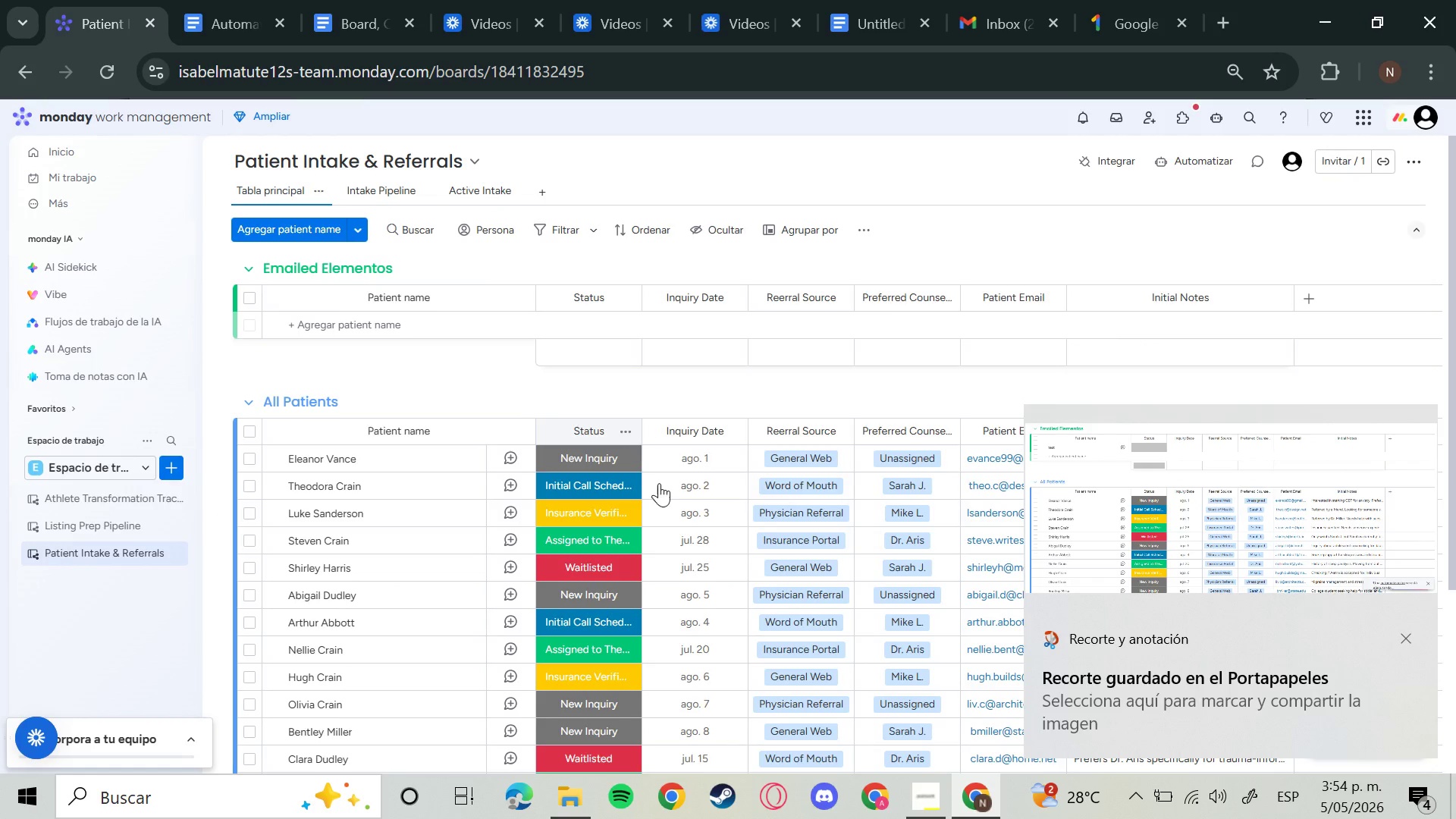 
scroll: coordinate [659, 484], scroll_direction: down, amount: 5.0
 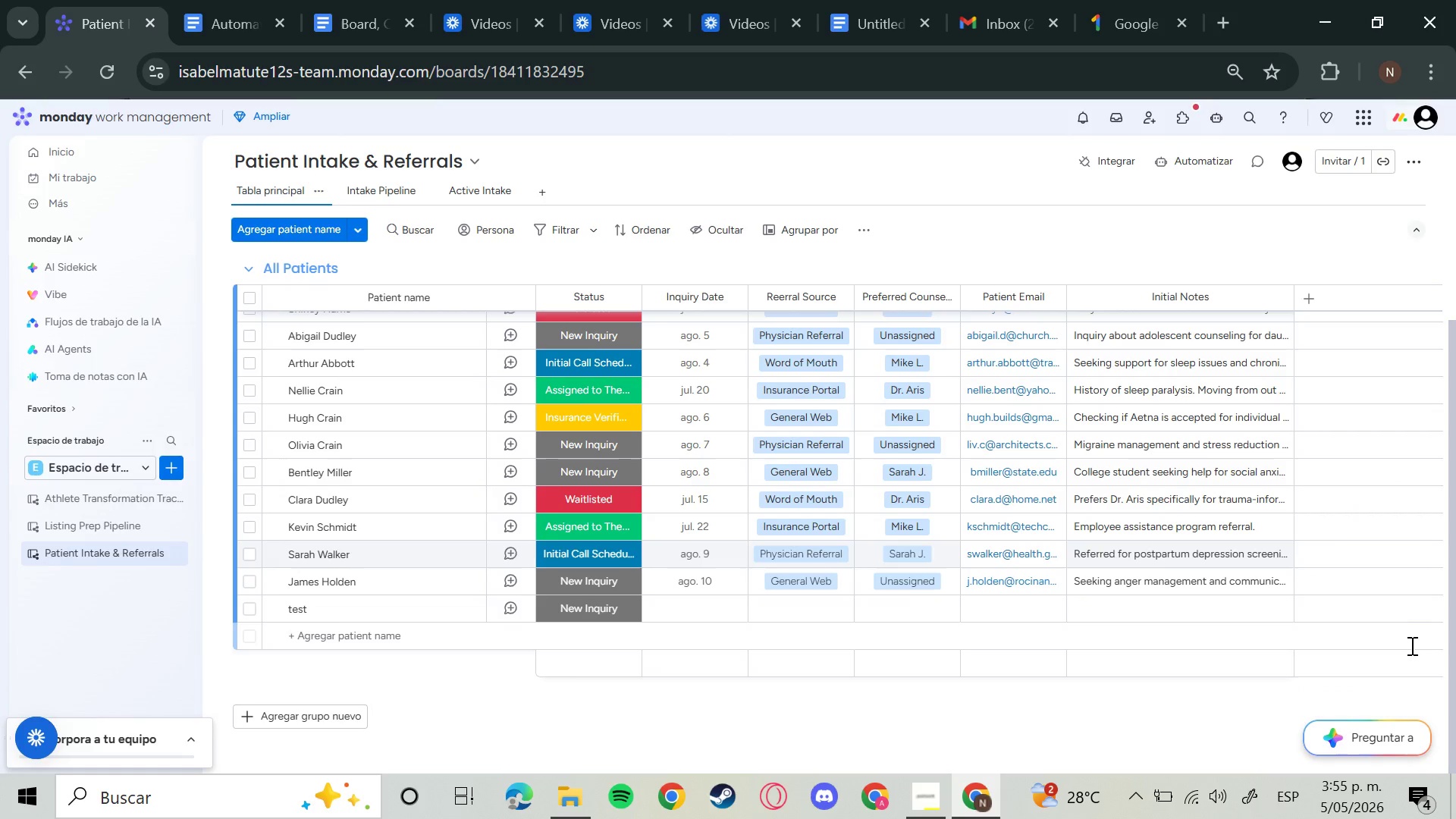 
key(Meta+Shift+S)
 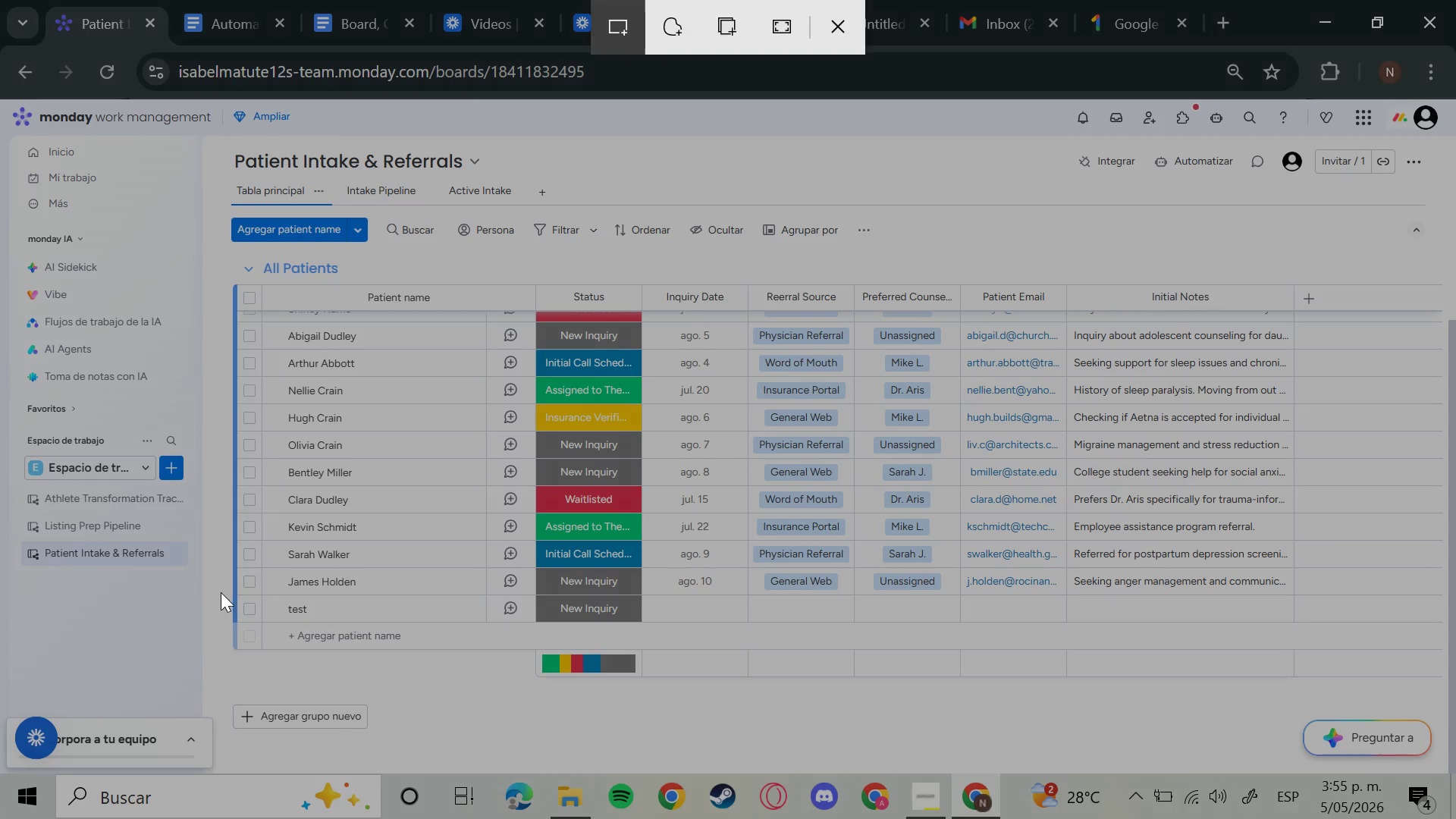 
left_click_drag(start_coordinate=[217, 588], to_coordinate=[378, 606])
 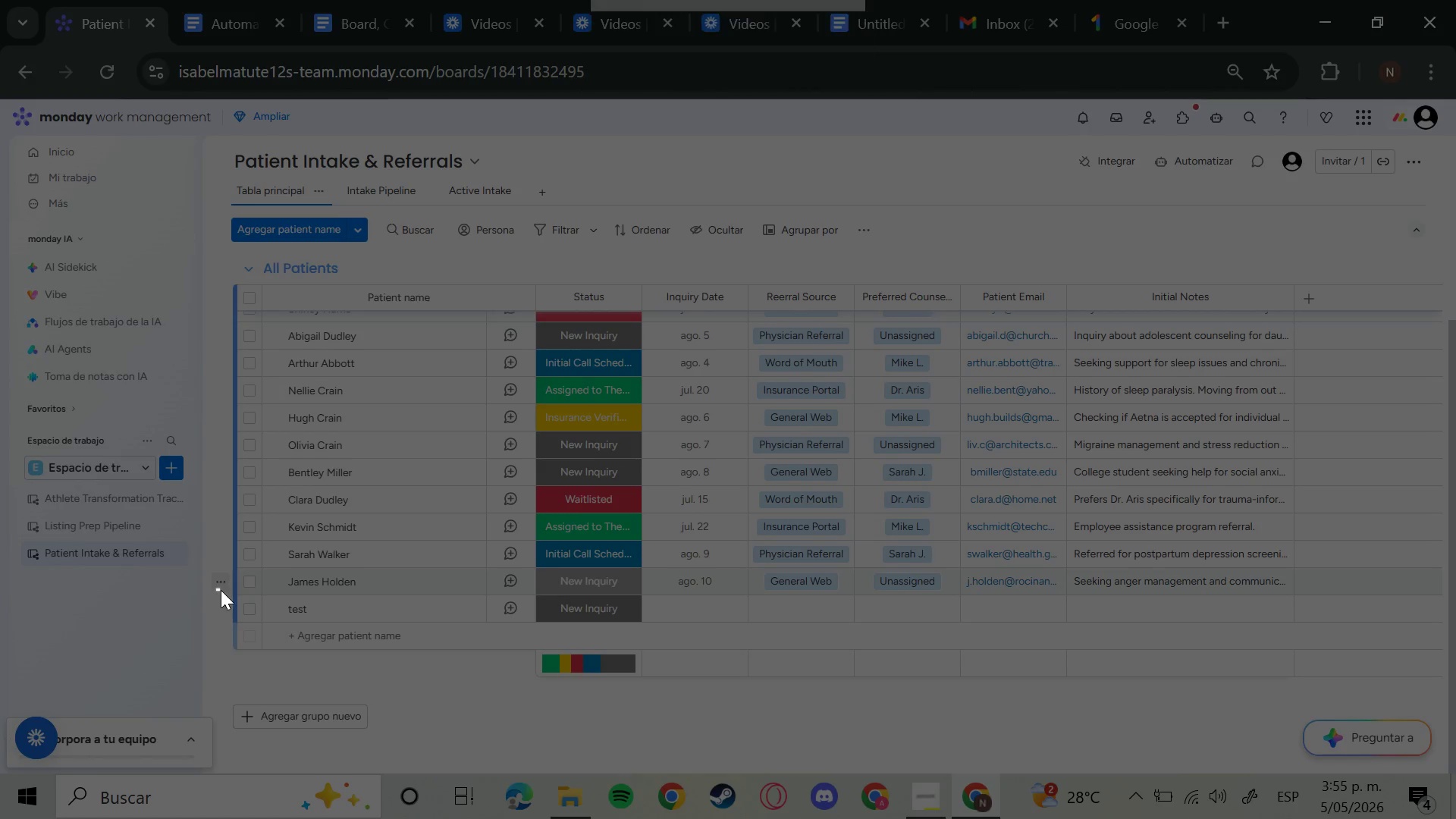 
left_click_drag(start_coordinate=[216, 588], to_coordinate=[1340, 631])
 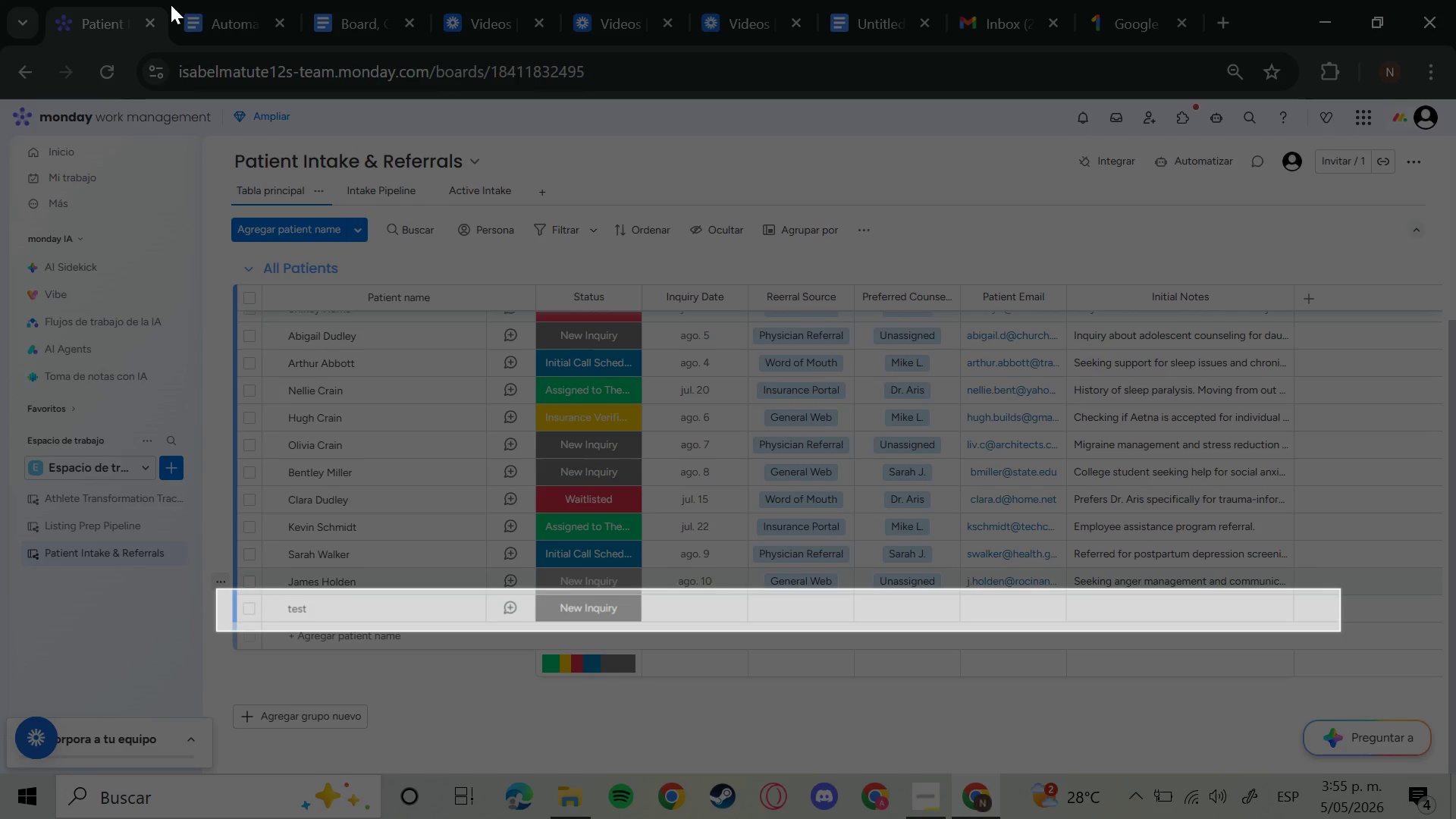 
mouse_move([177, 33])
 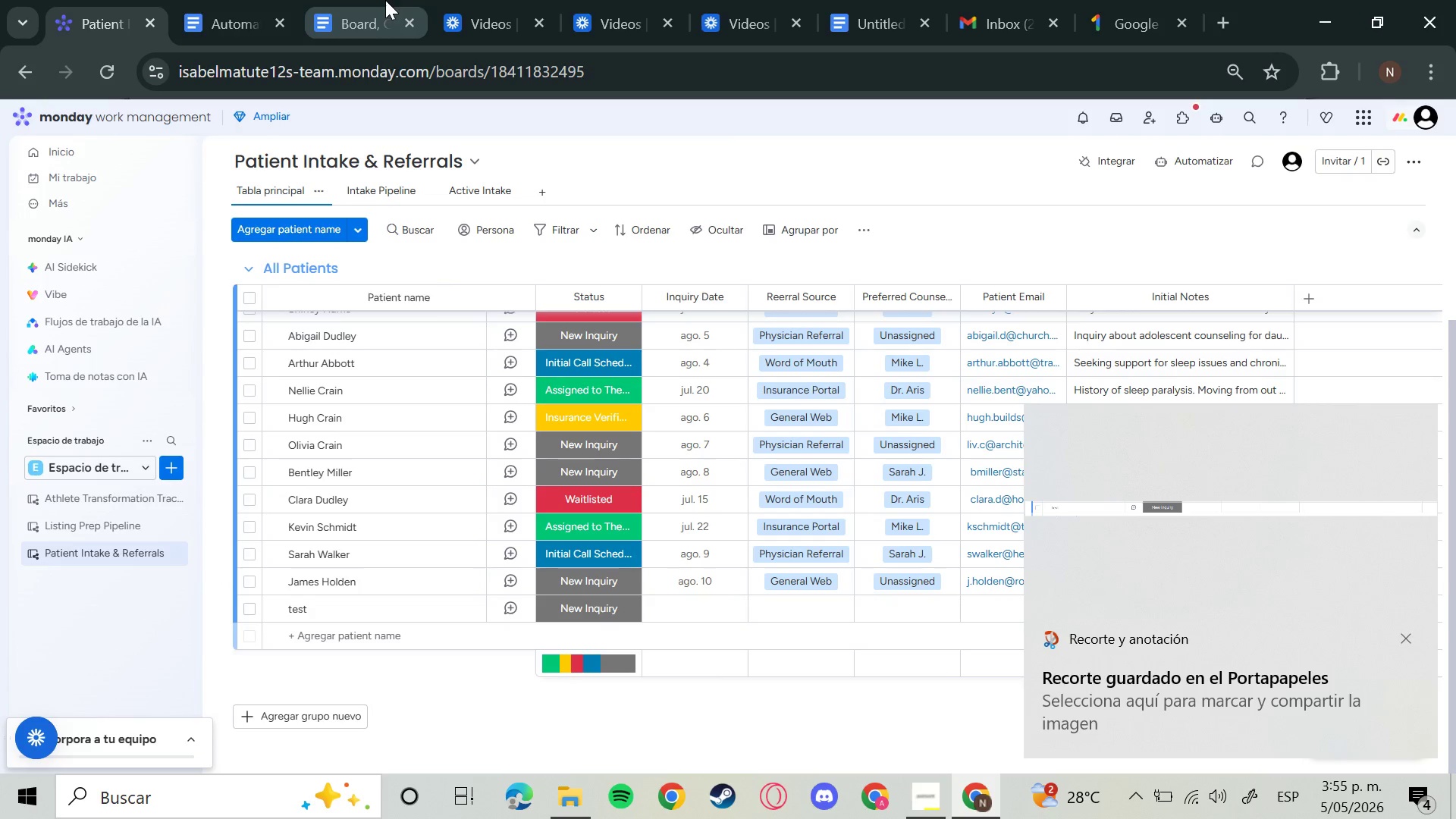 
mouse_move([204, 2])
 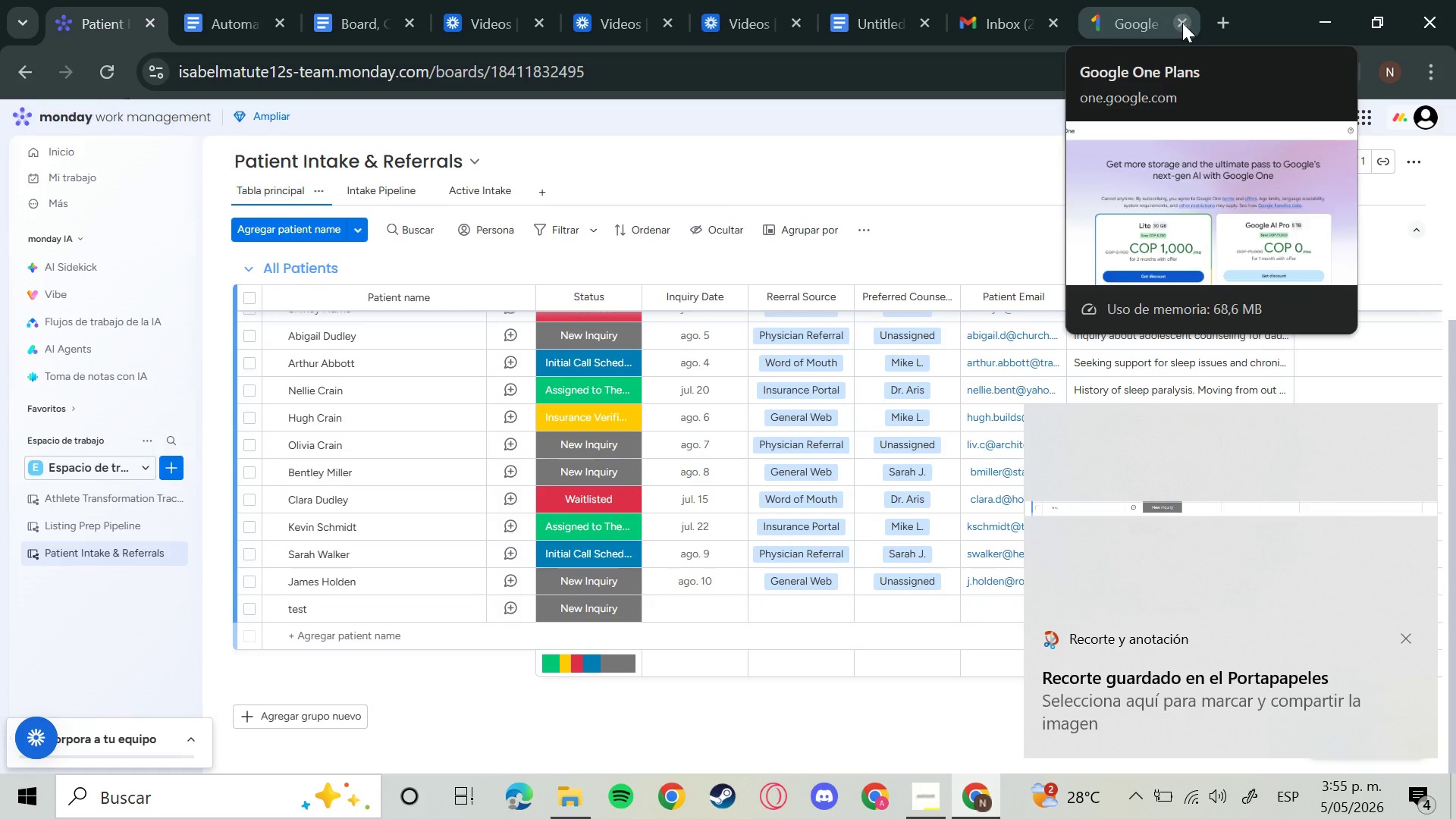 
left_click([1182, 23])
 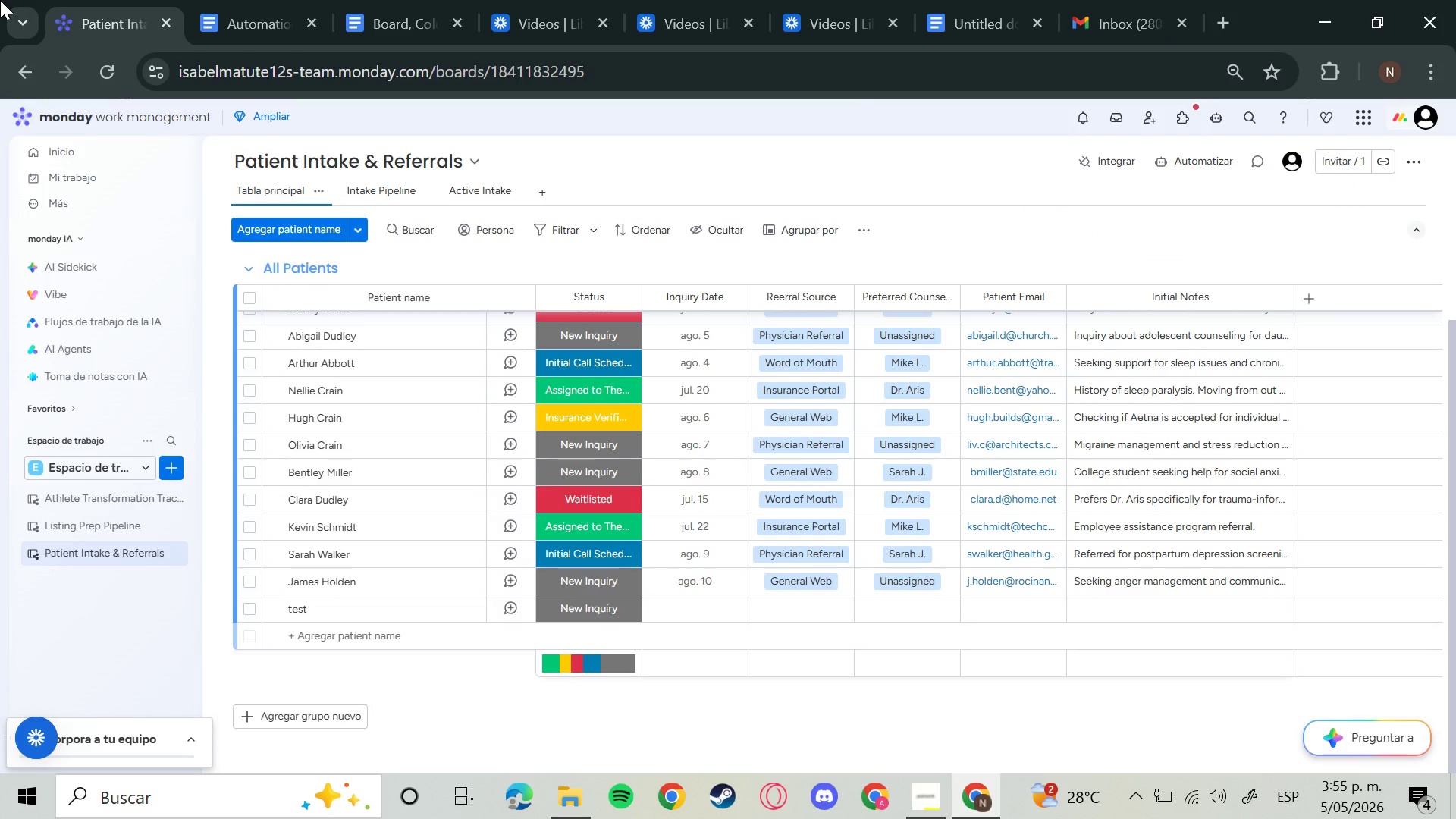 
left_click([275, 4])
 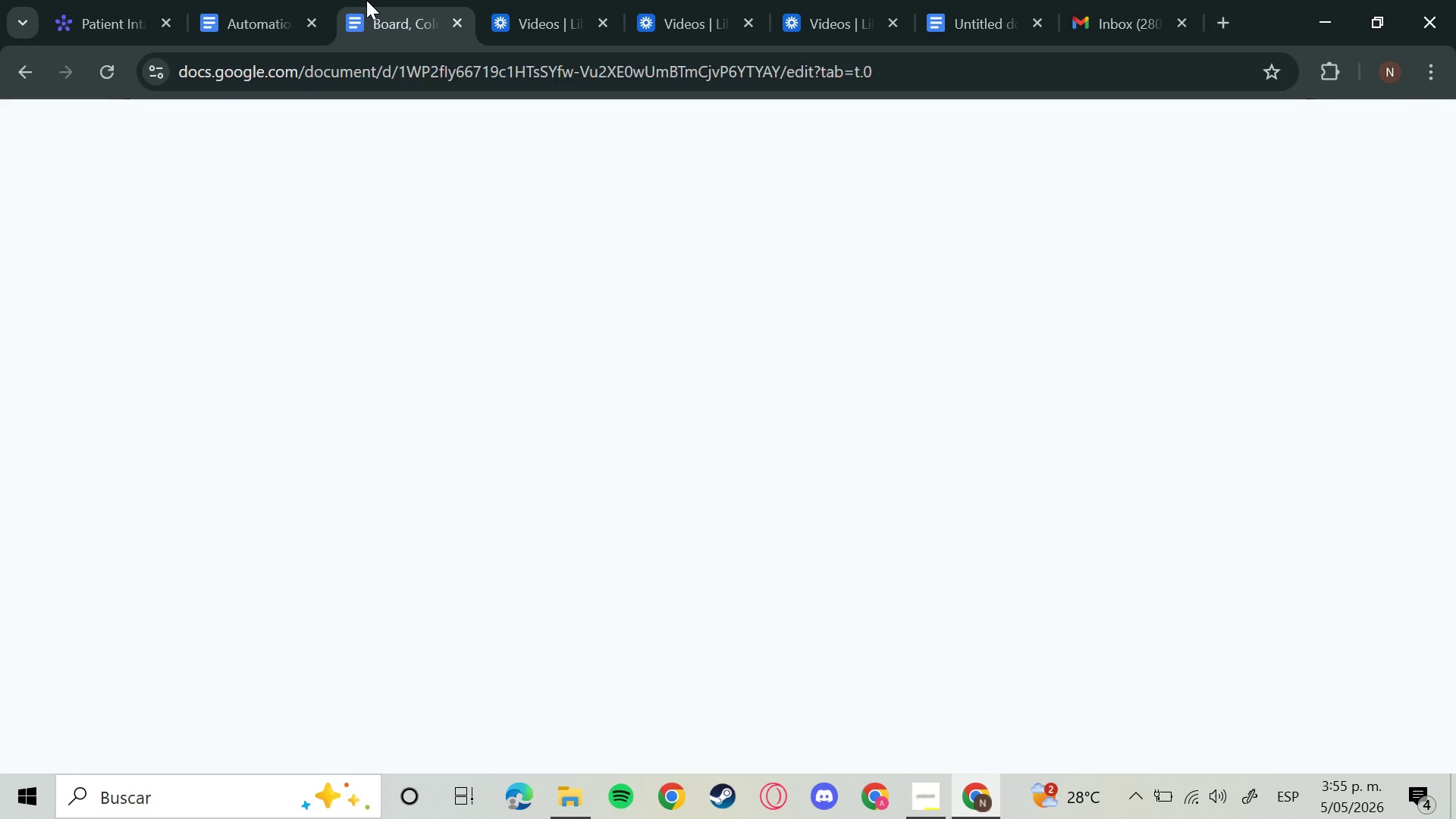 
left_click([366, 0])
 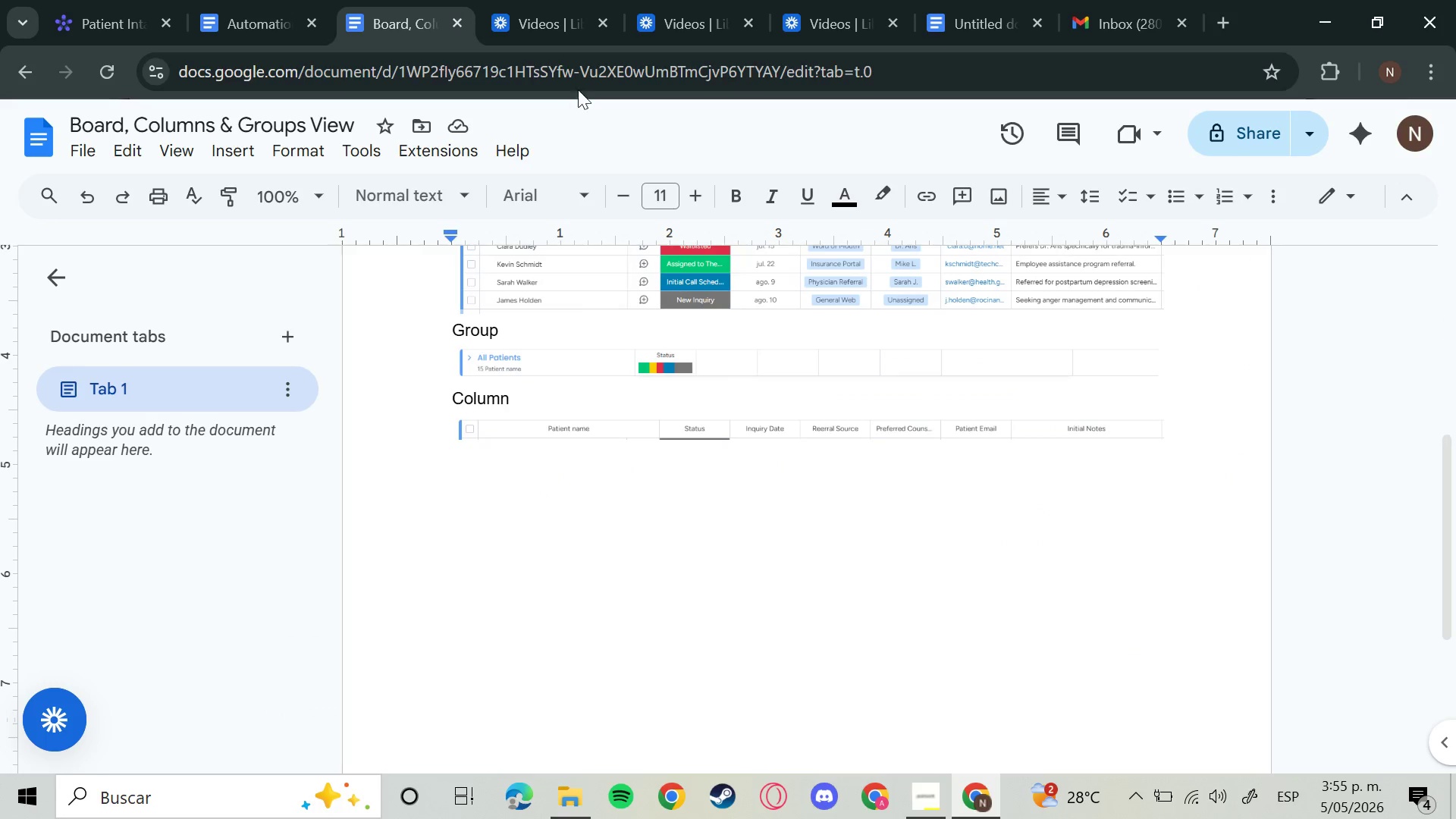 
mouse_move([861, 0])
 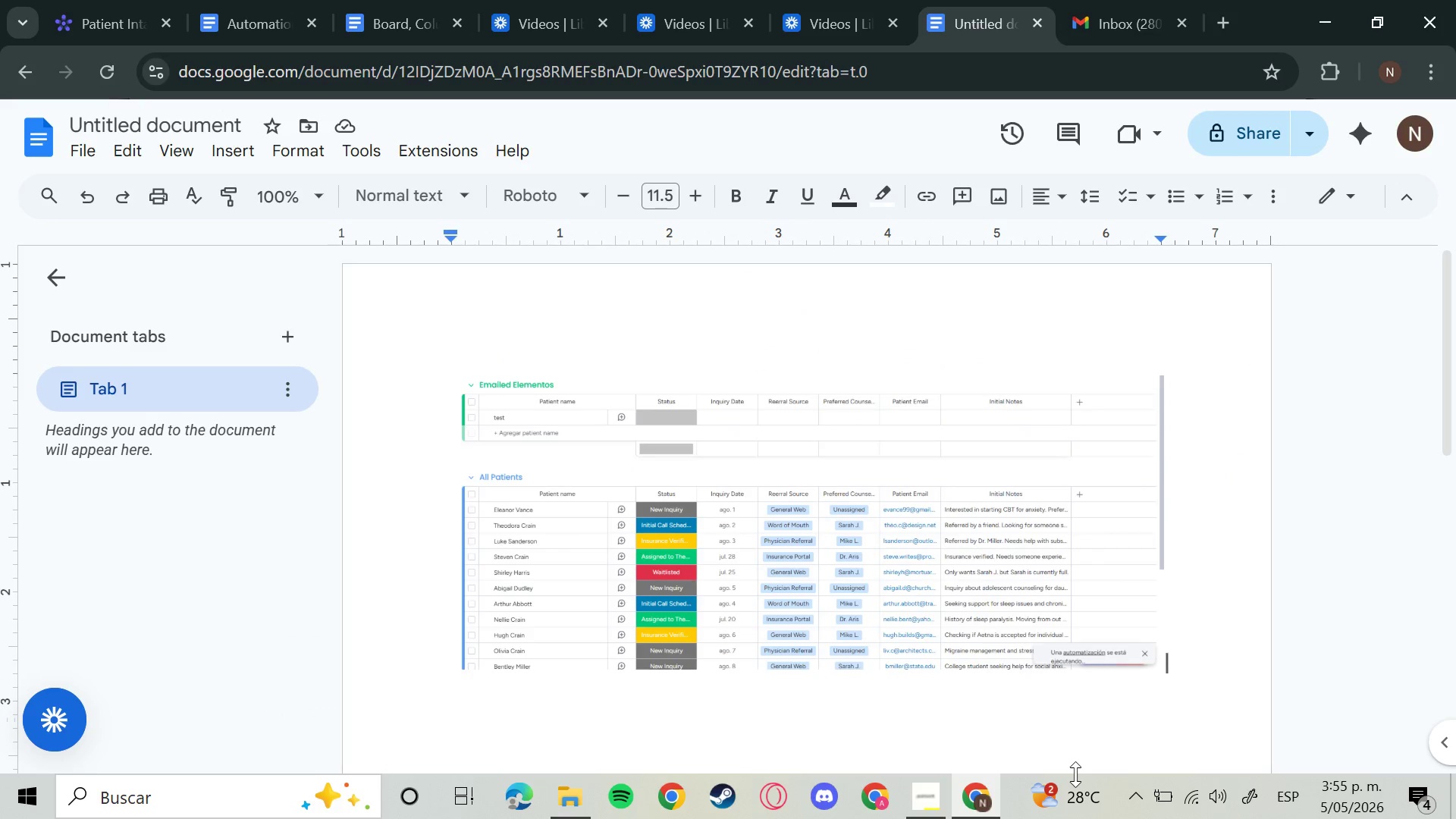 
key(Enter)
 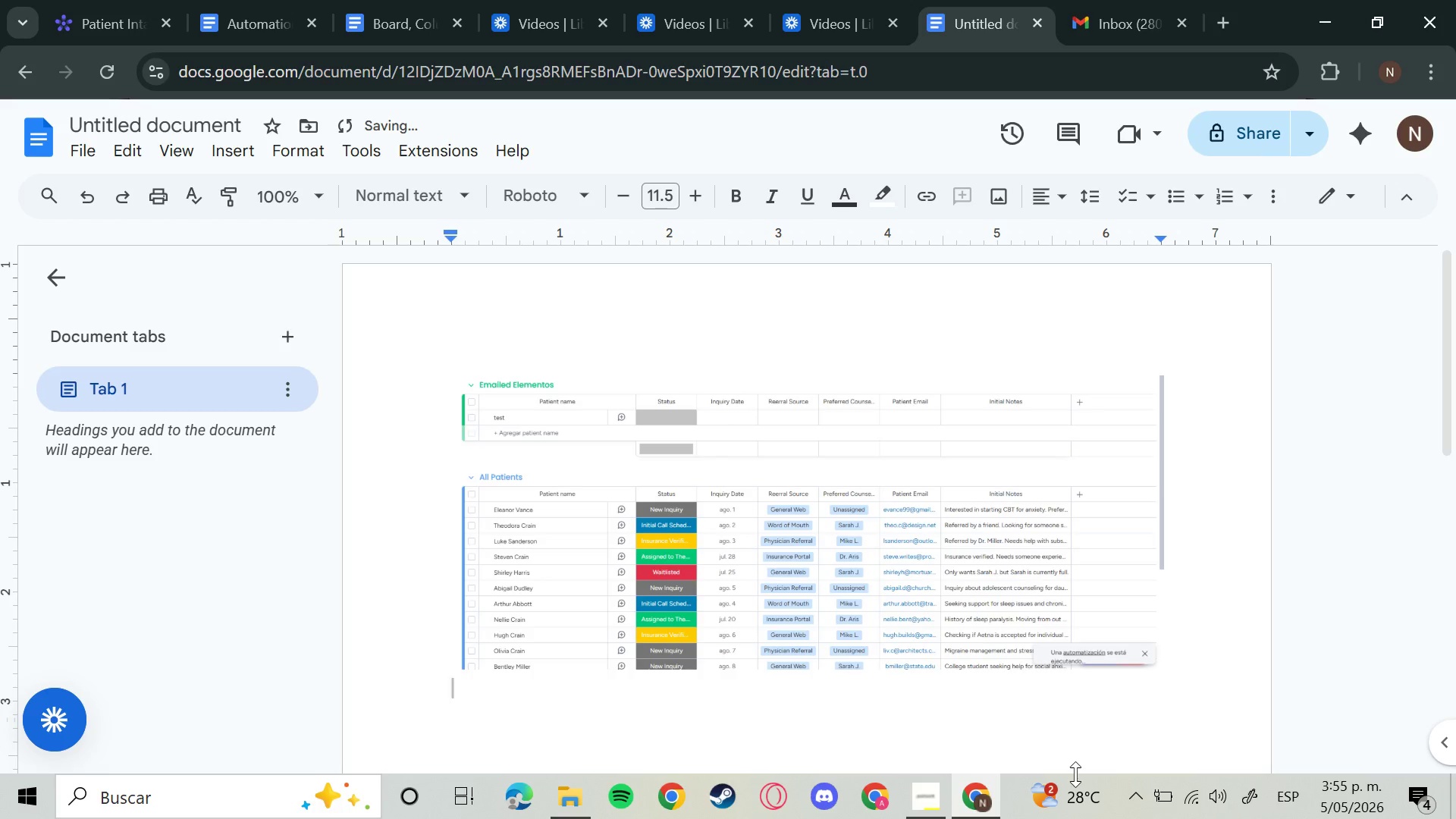 
key(Control+V)
 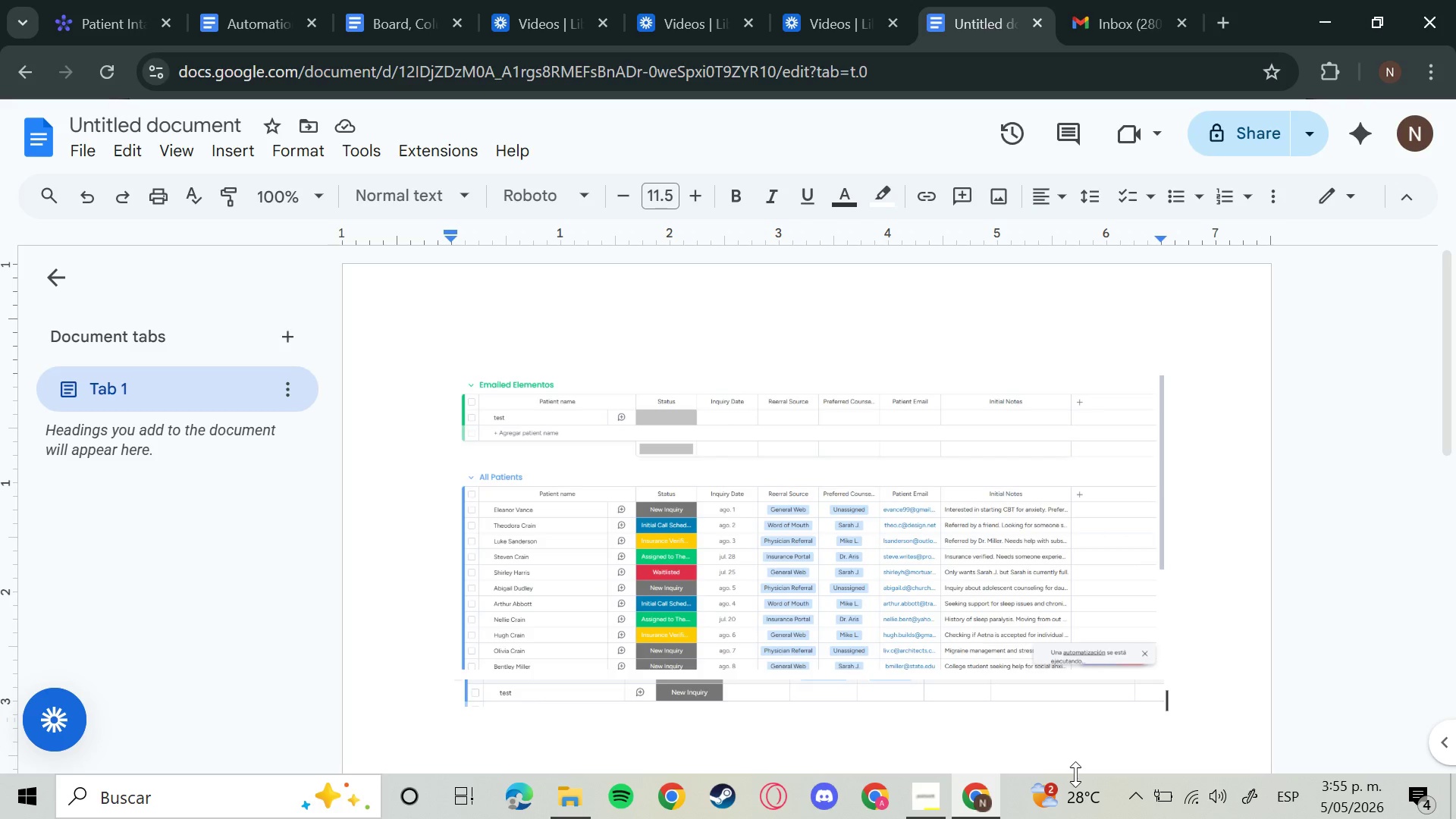 
wait(20.81)
 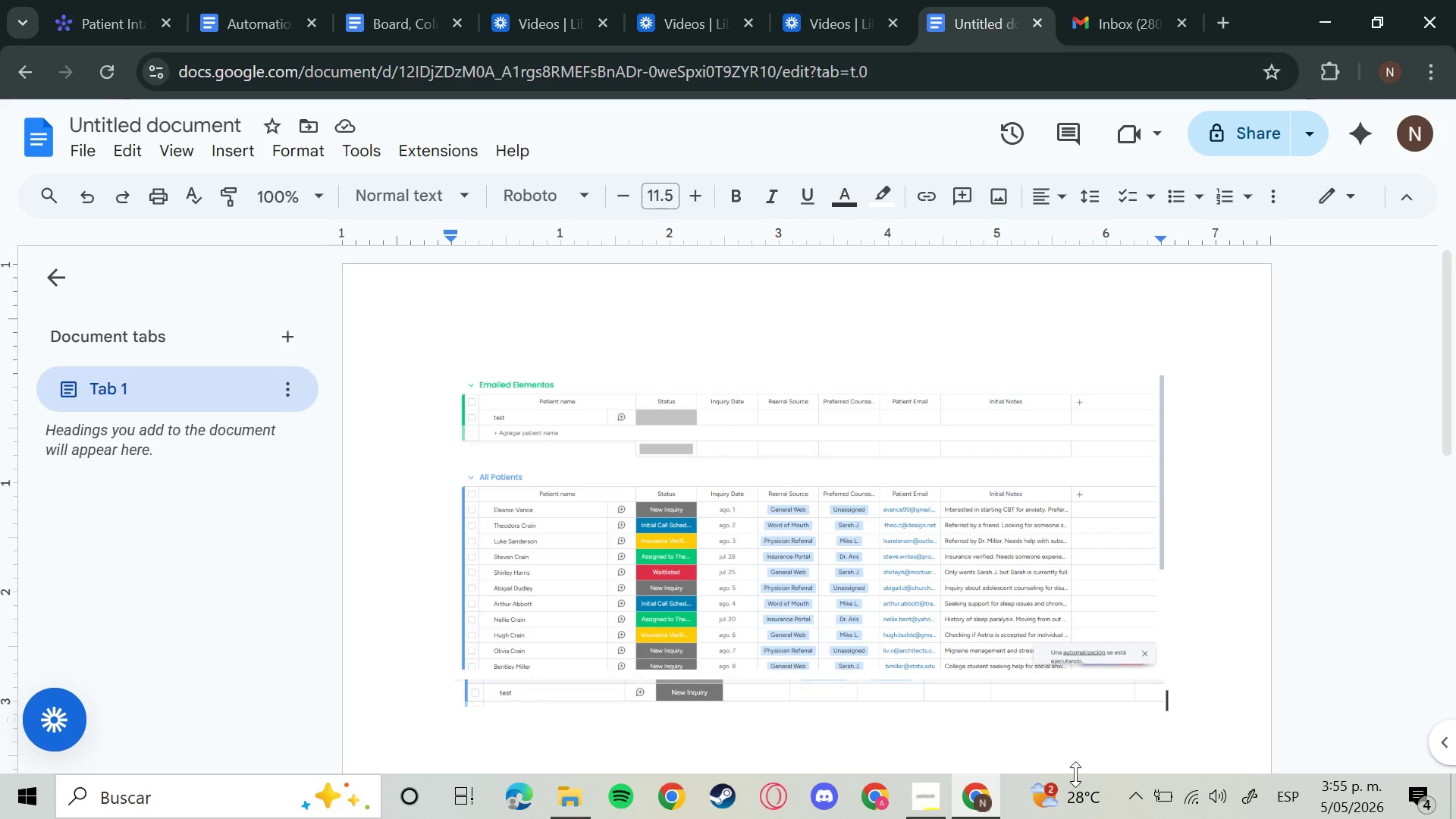 
left_click([206, 0])
 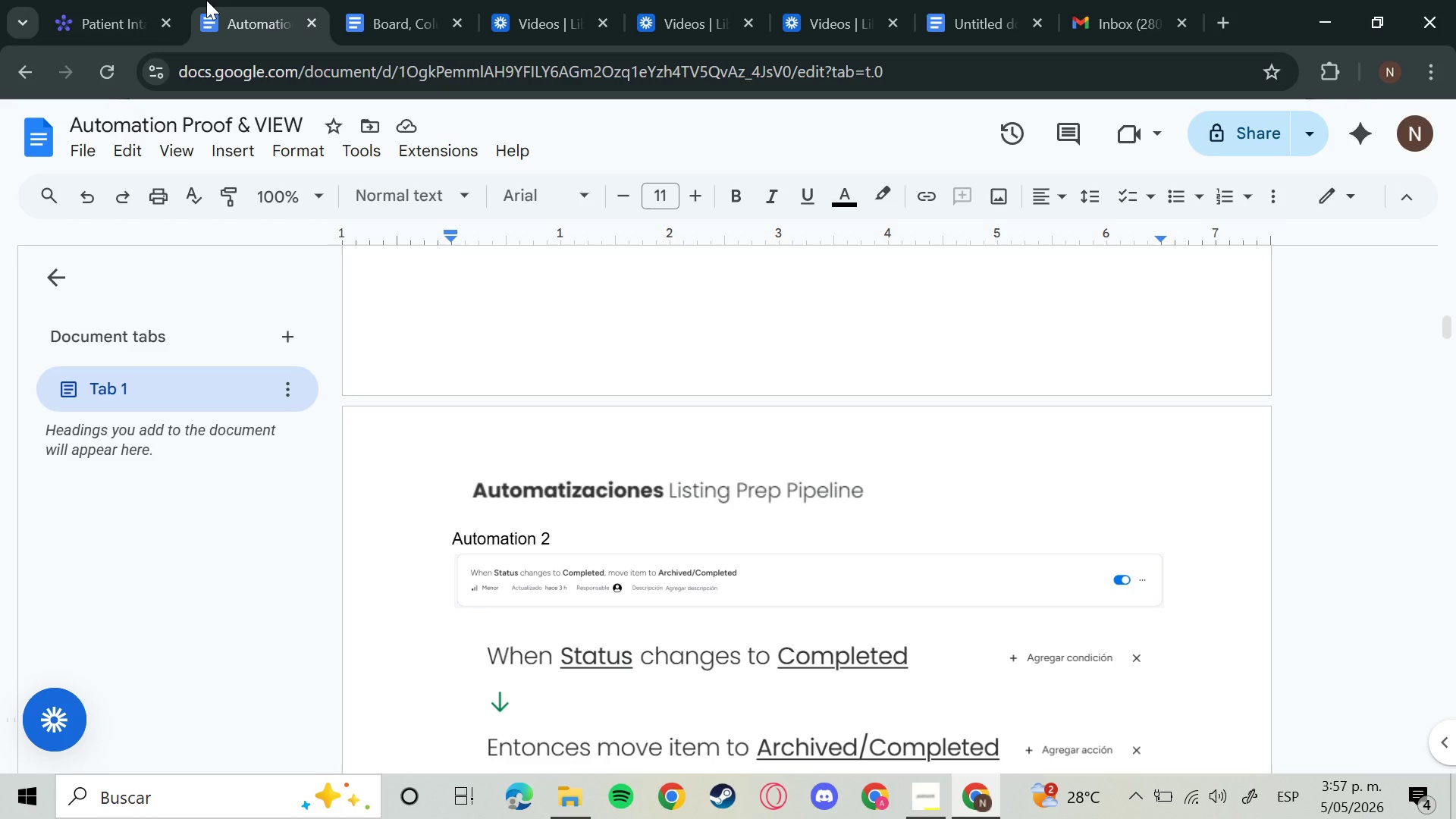 
wait(110.72)
 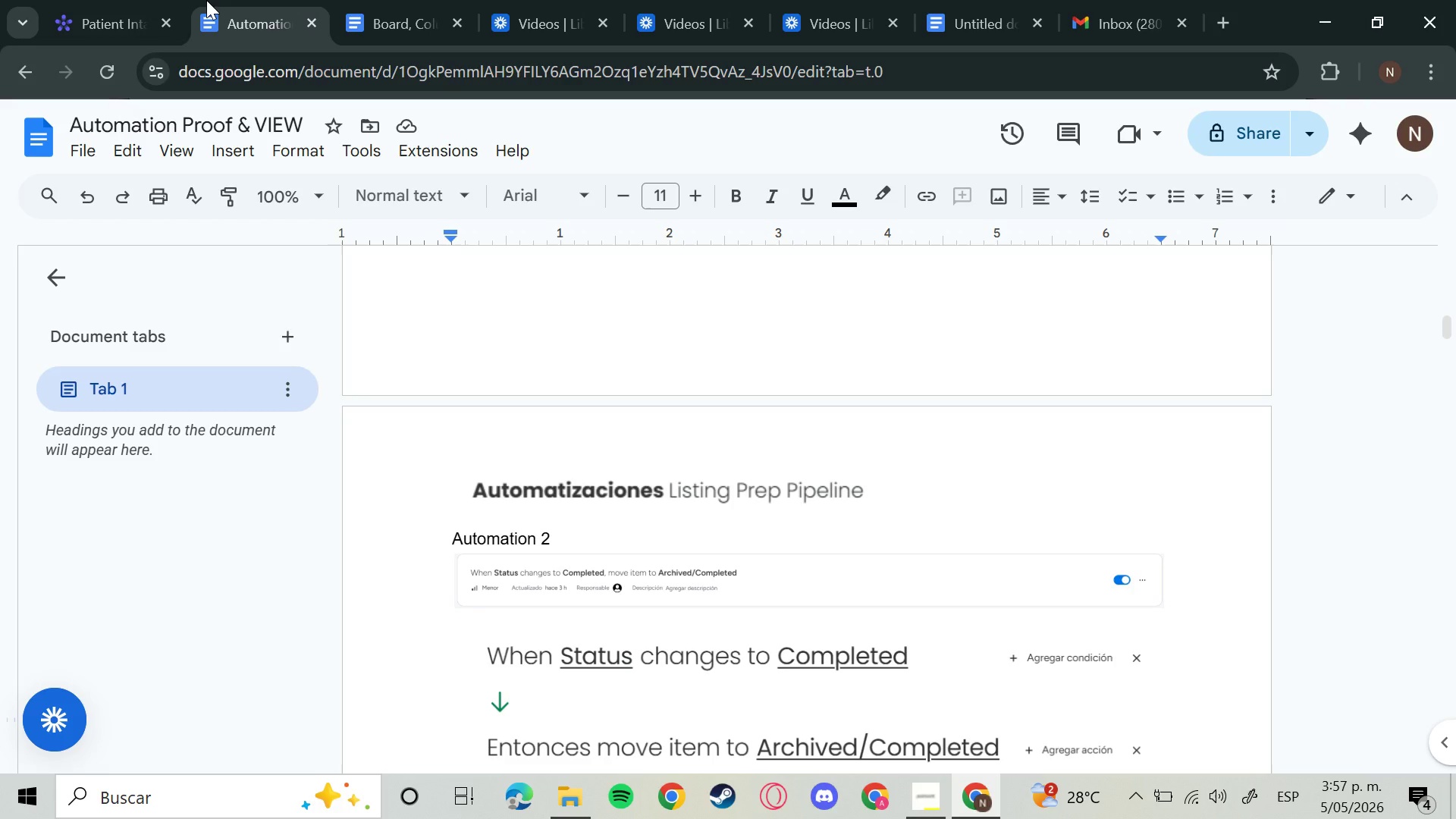 
left_click([1168, 0])
 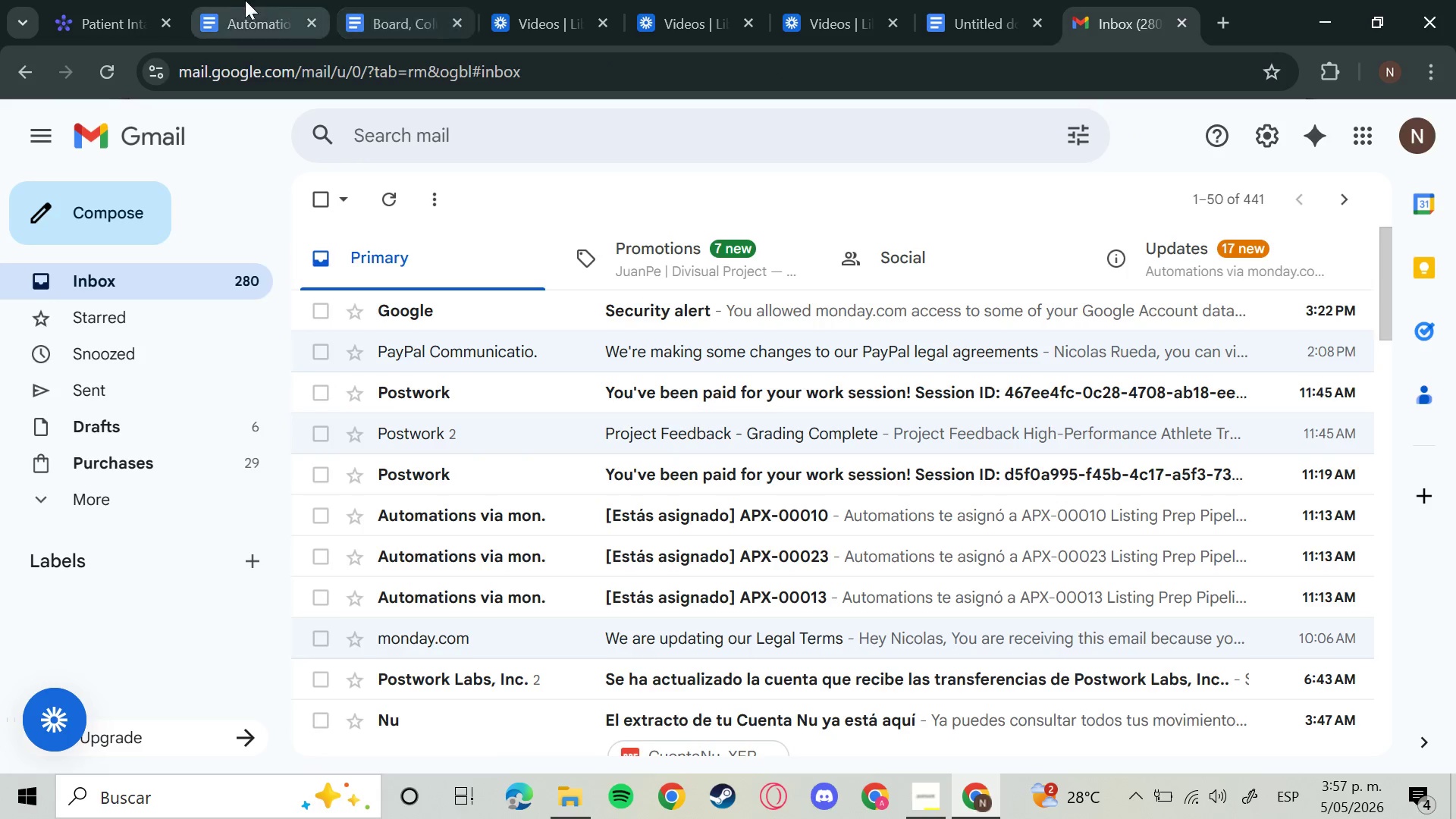 
left_click([235, 0])
 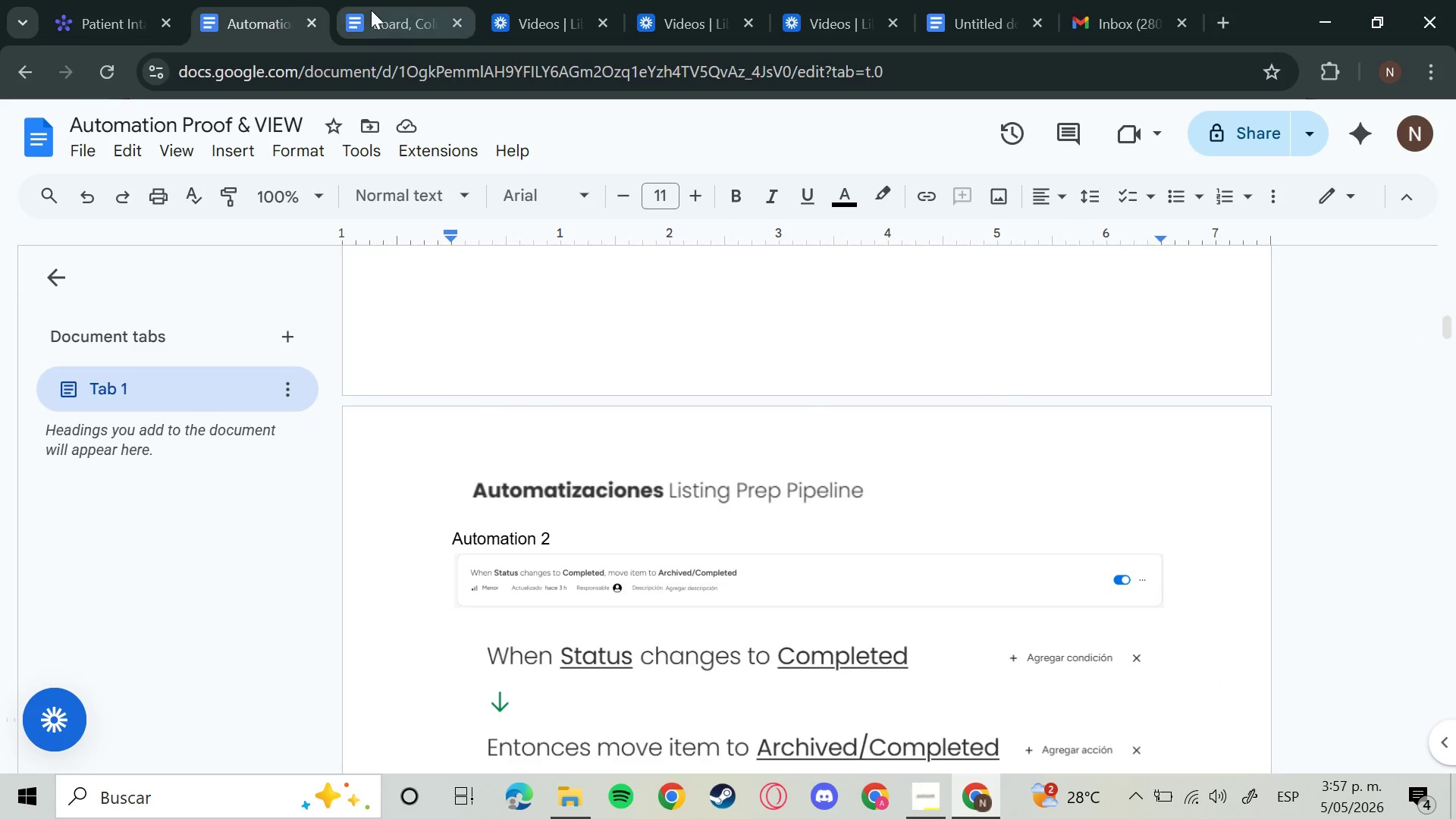 
left_click([371, 10])
 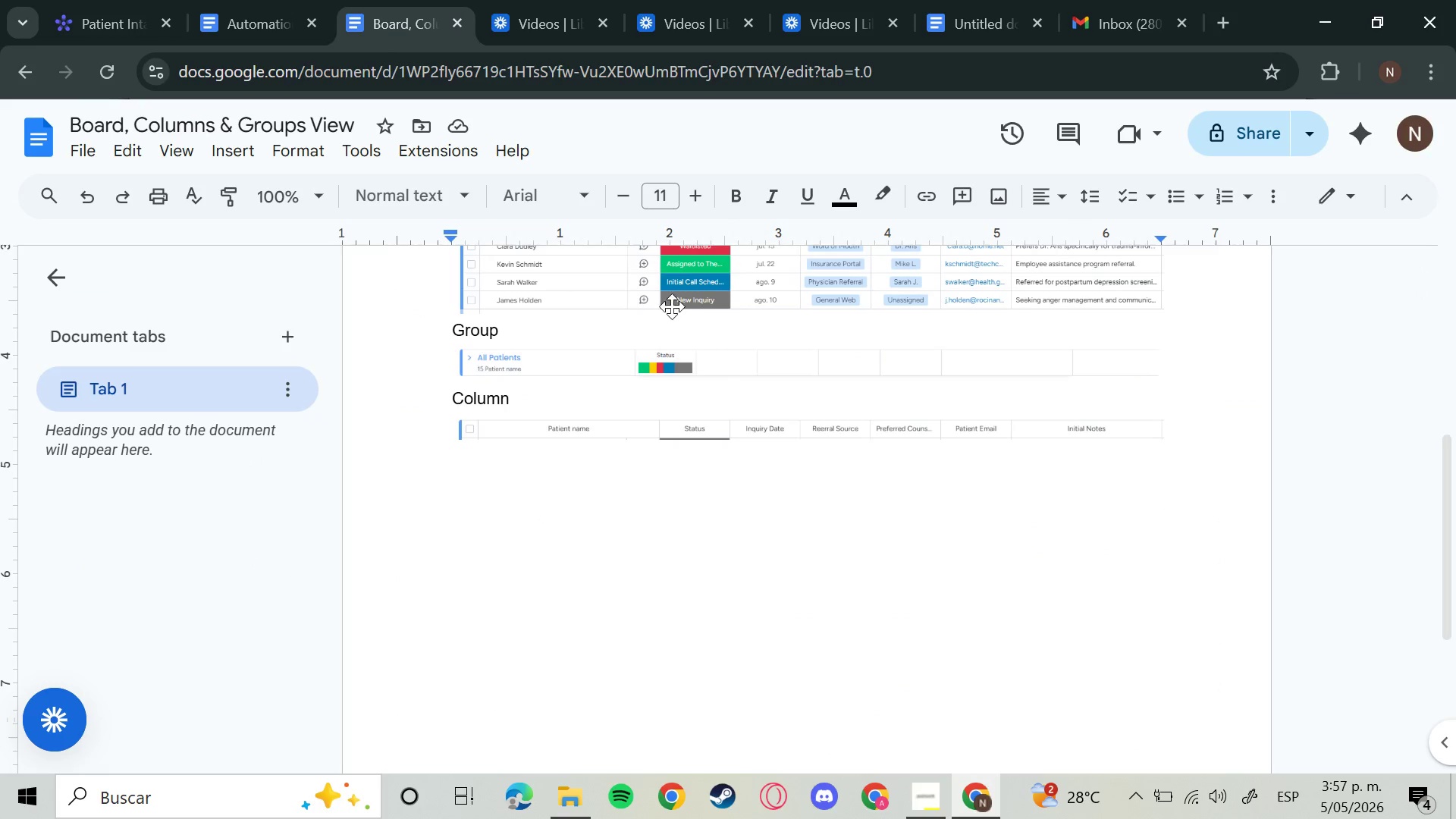 
scroll: coordinate [675, 306], scroll_direction: up, amount: 3.0
 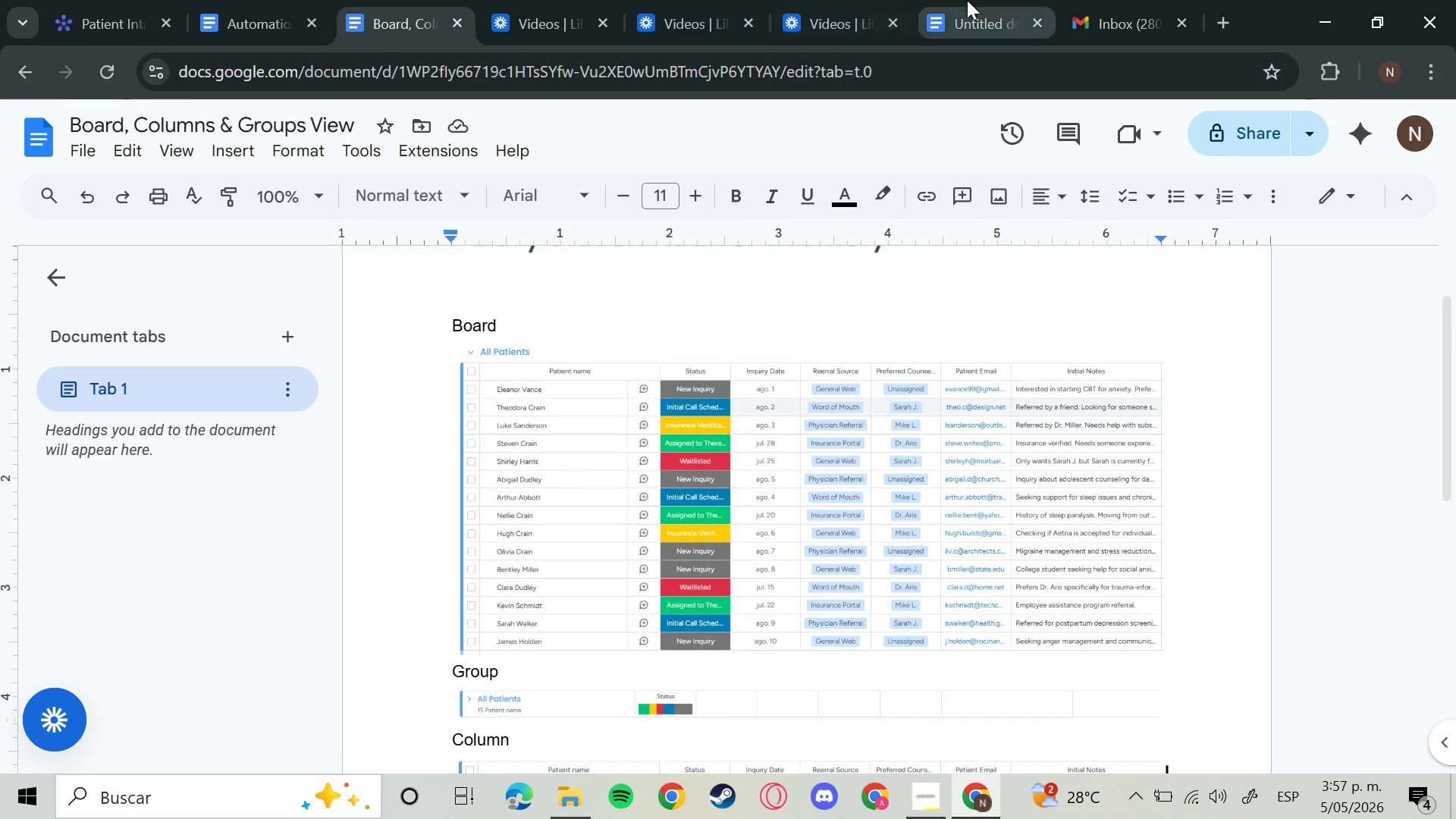 
left_click([967, 0])
 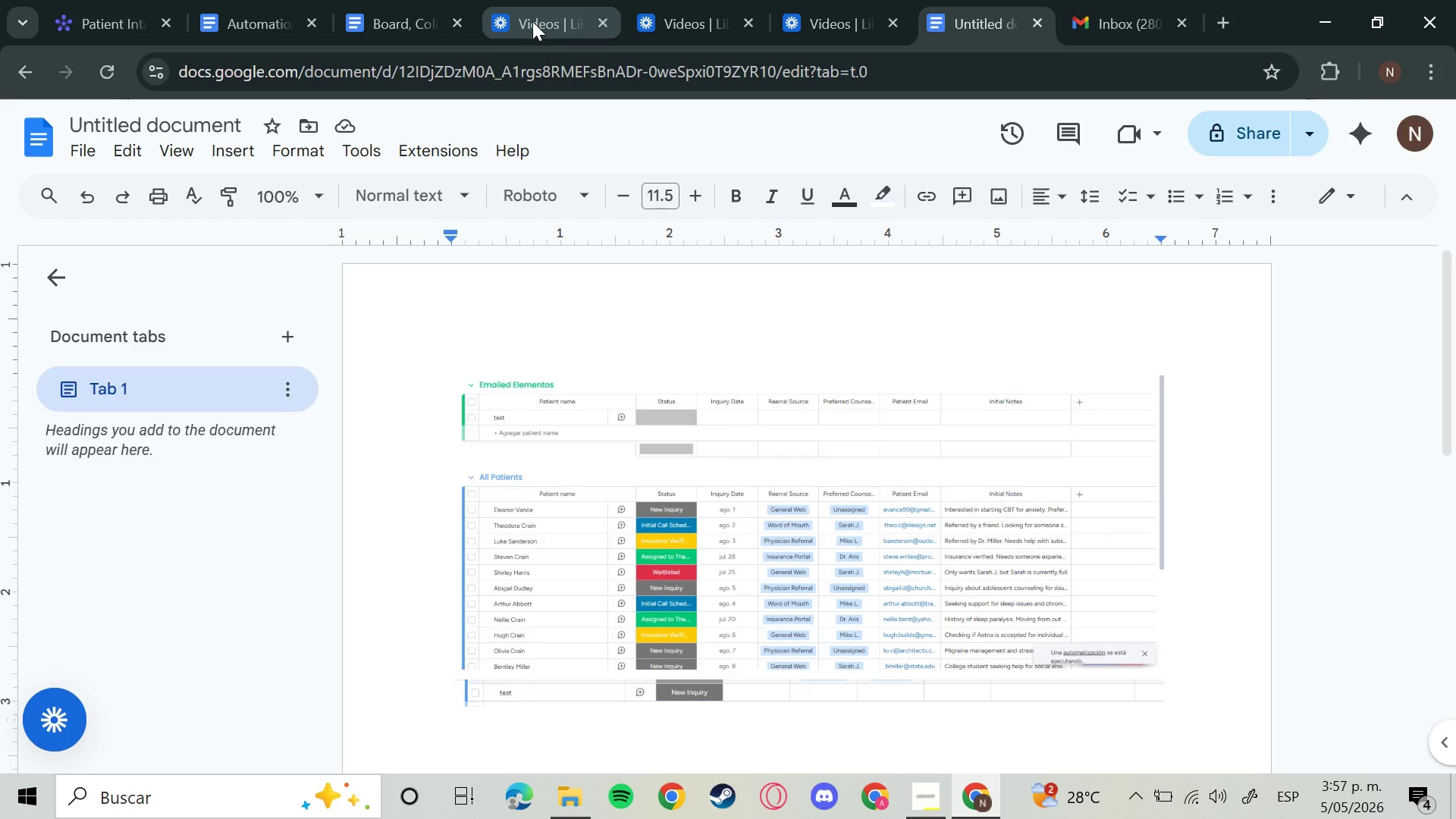 
left_click([236, 0])
 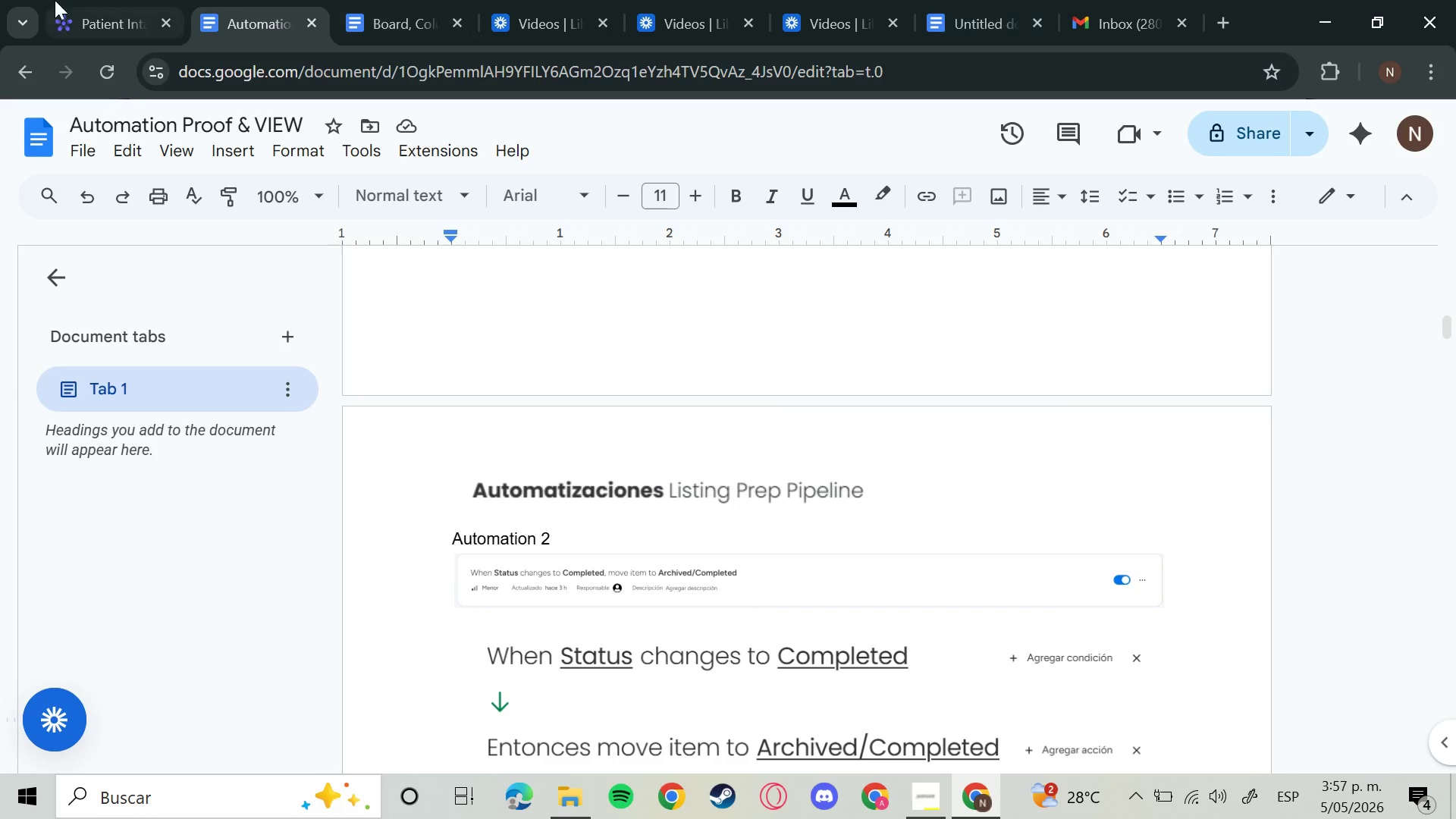 
left_click([80, 2])
 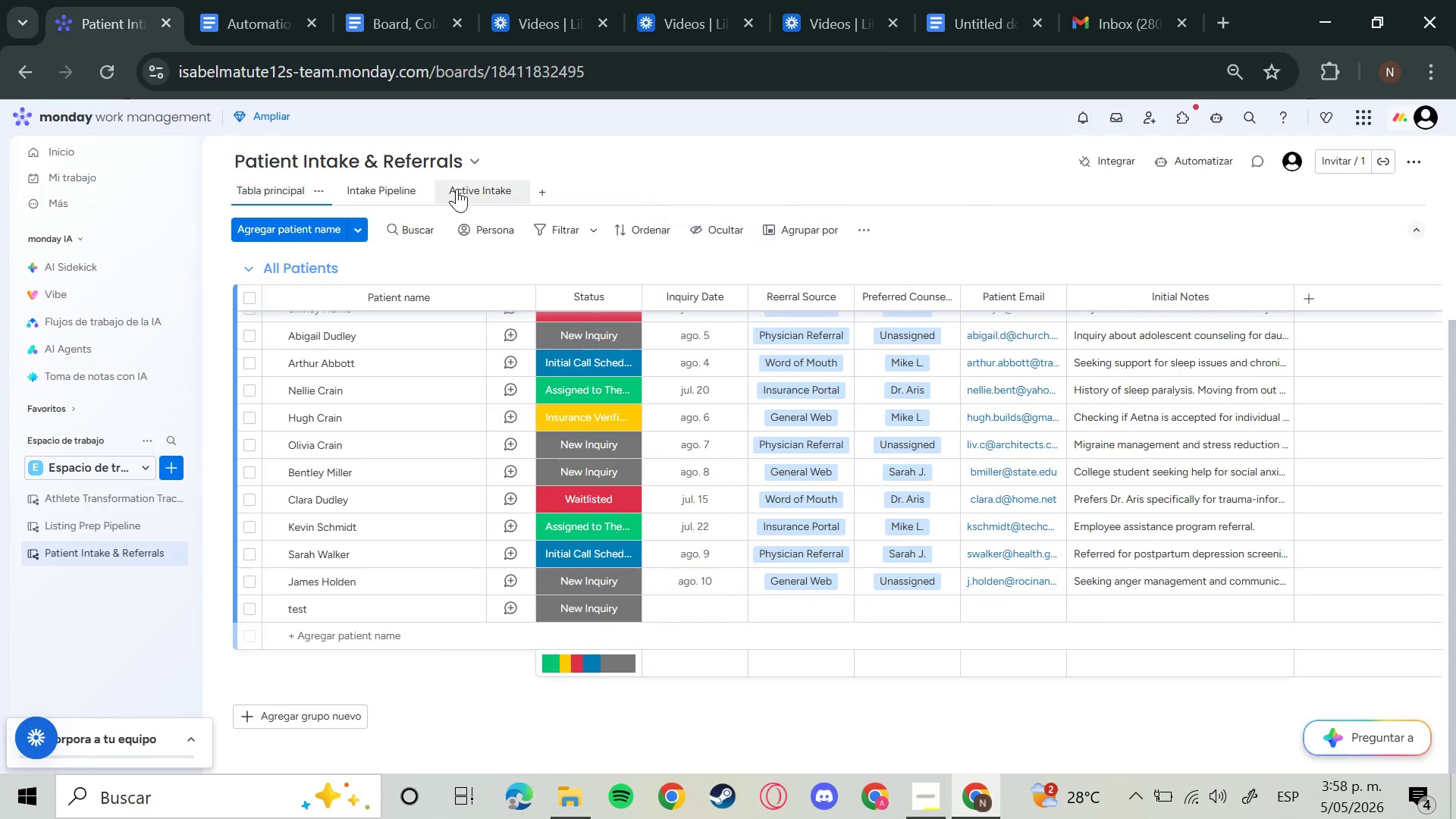 
left_click([457, 189])
 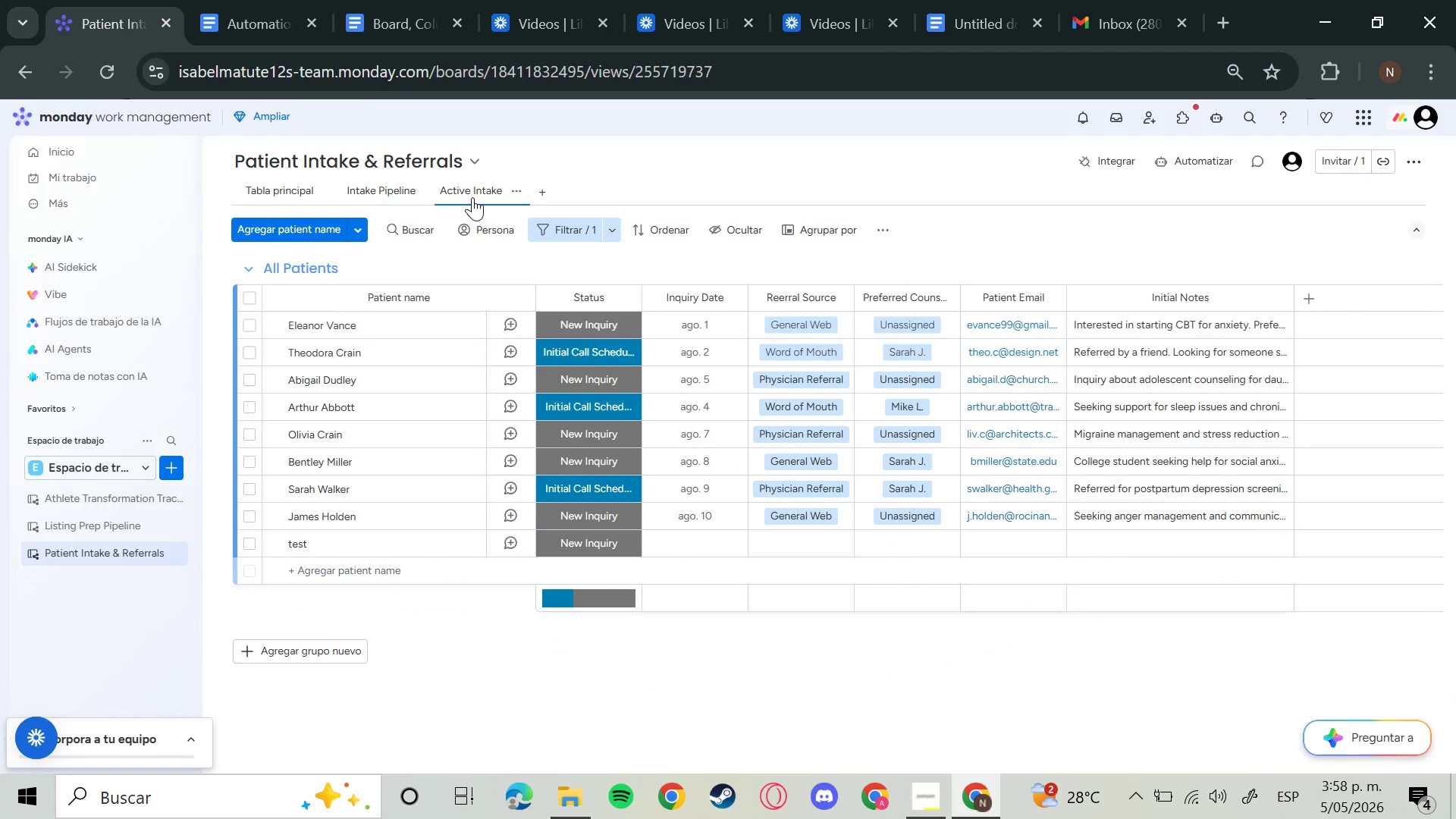 
mouse_move([378, 186])
 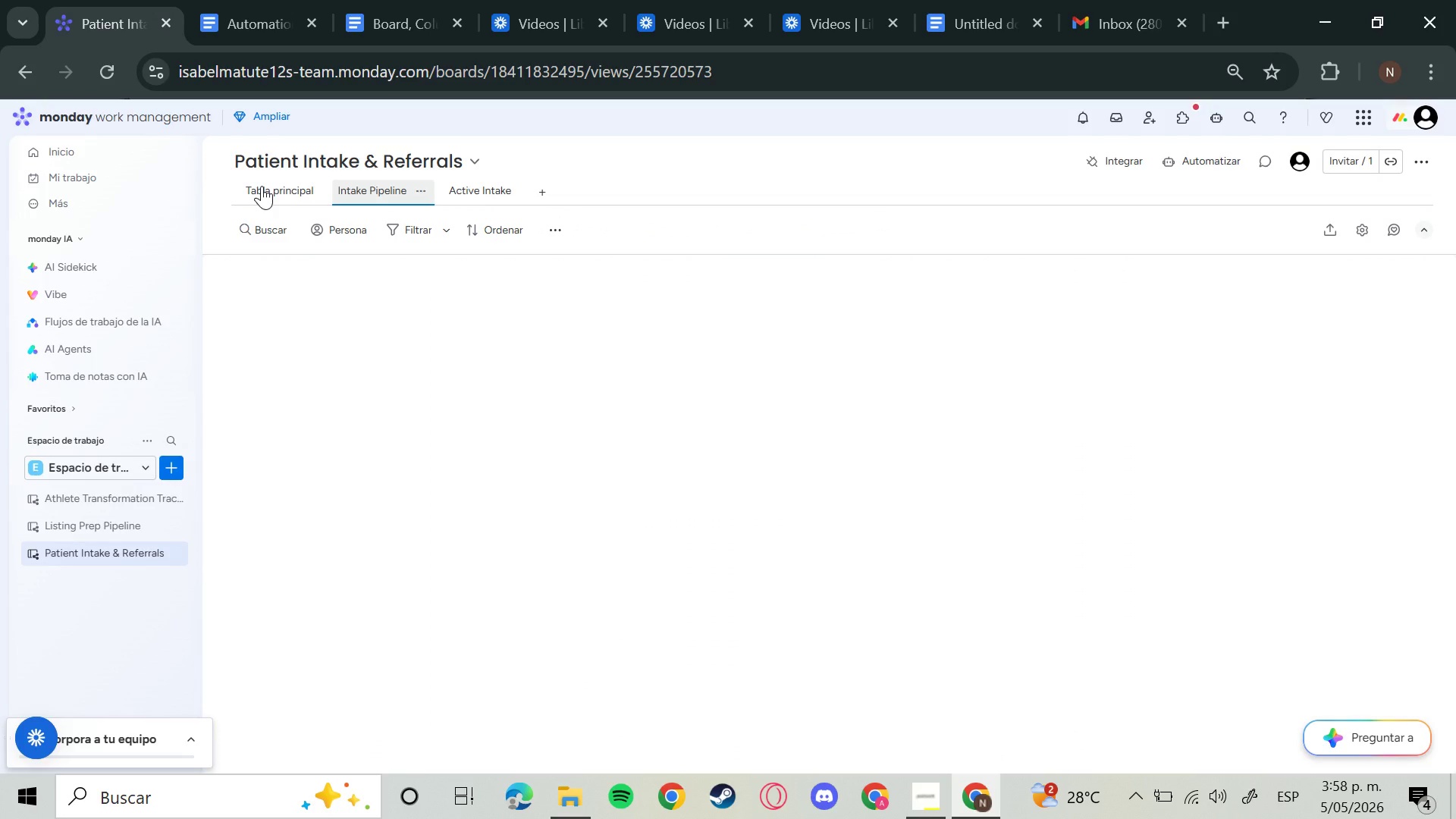 
left_click([262, 186])
 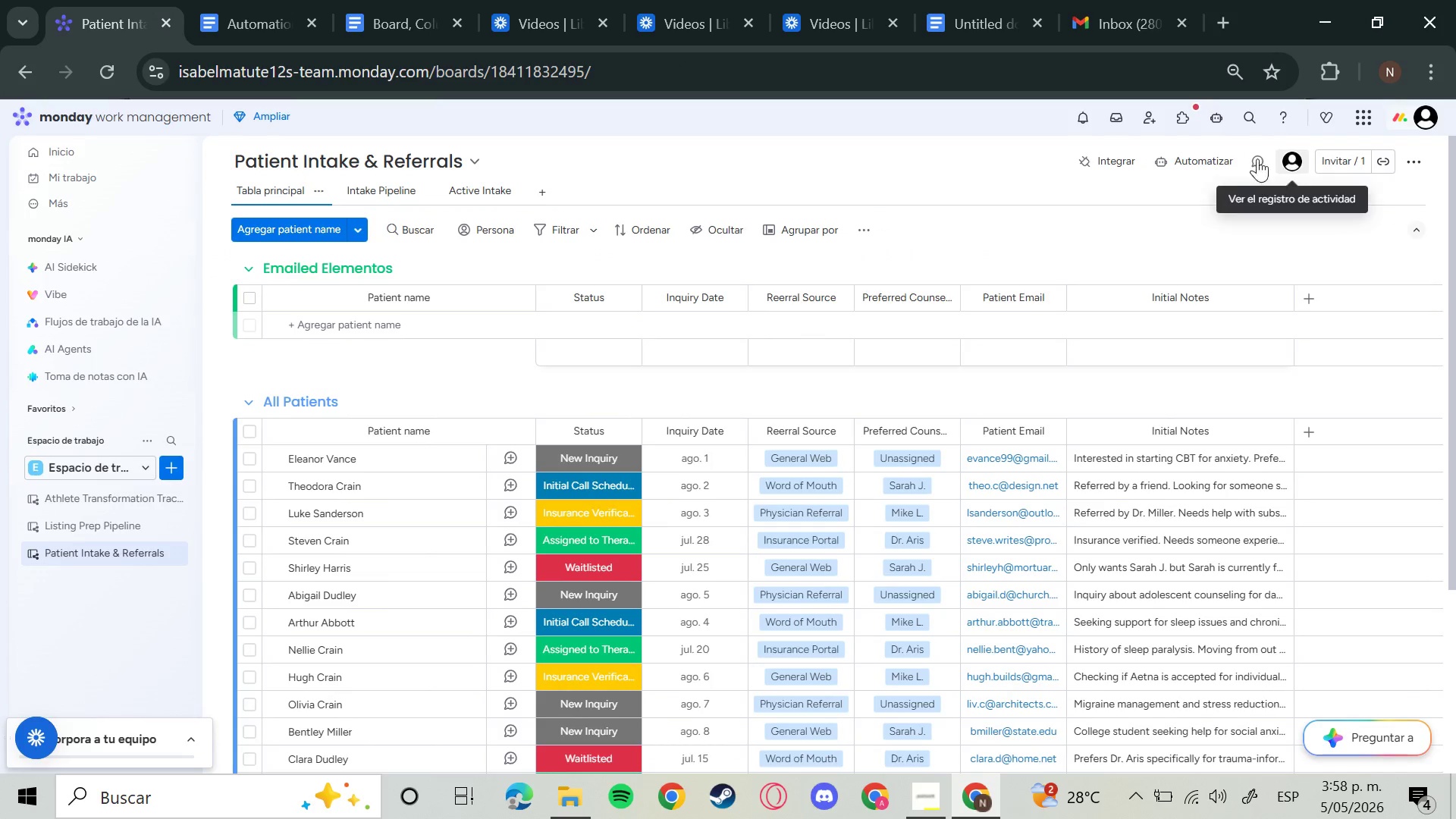 
left_click([1180, 162])
 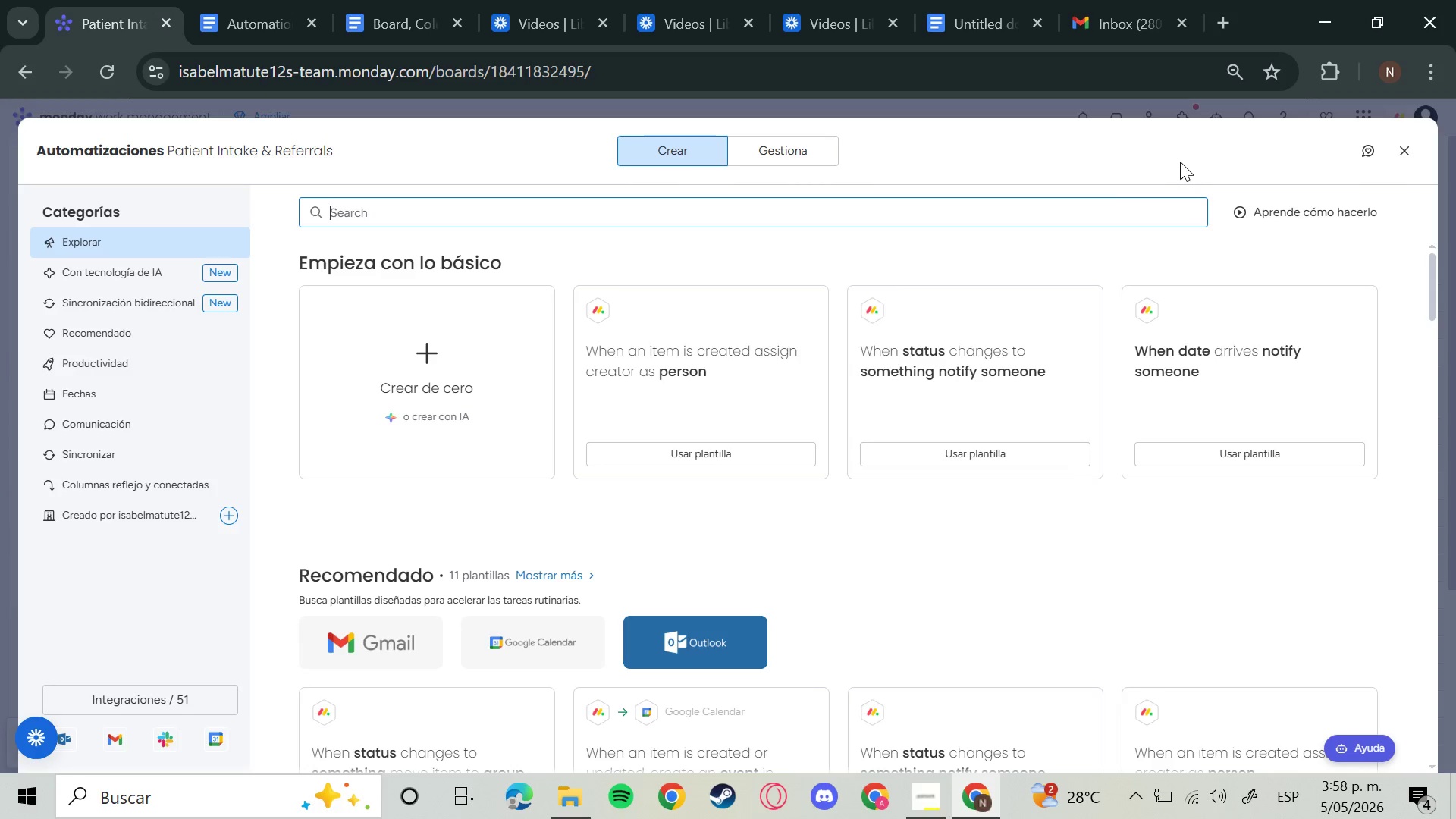 
wait(7.89)
 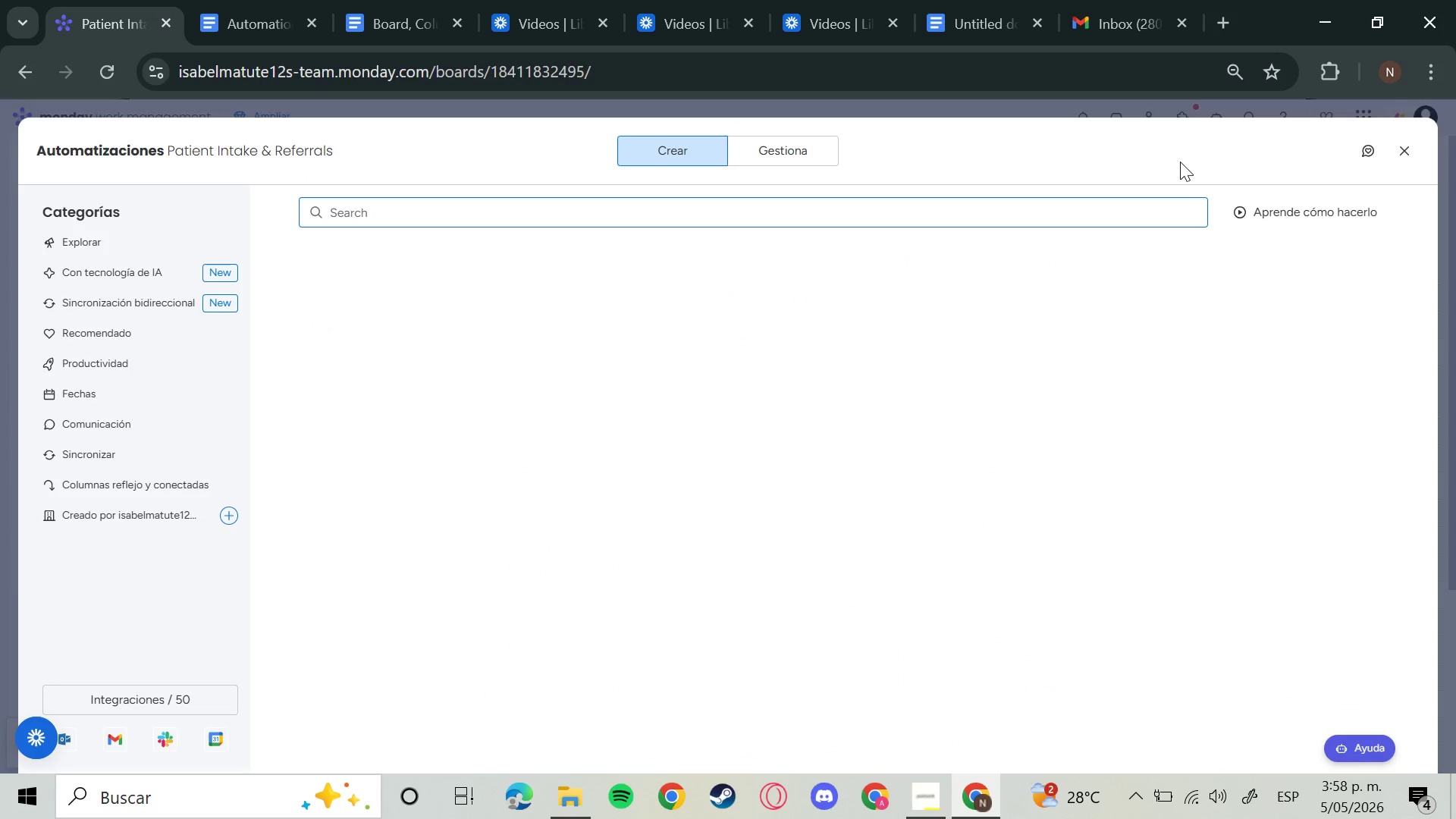 
left_click([783, 145])
 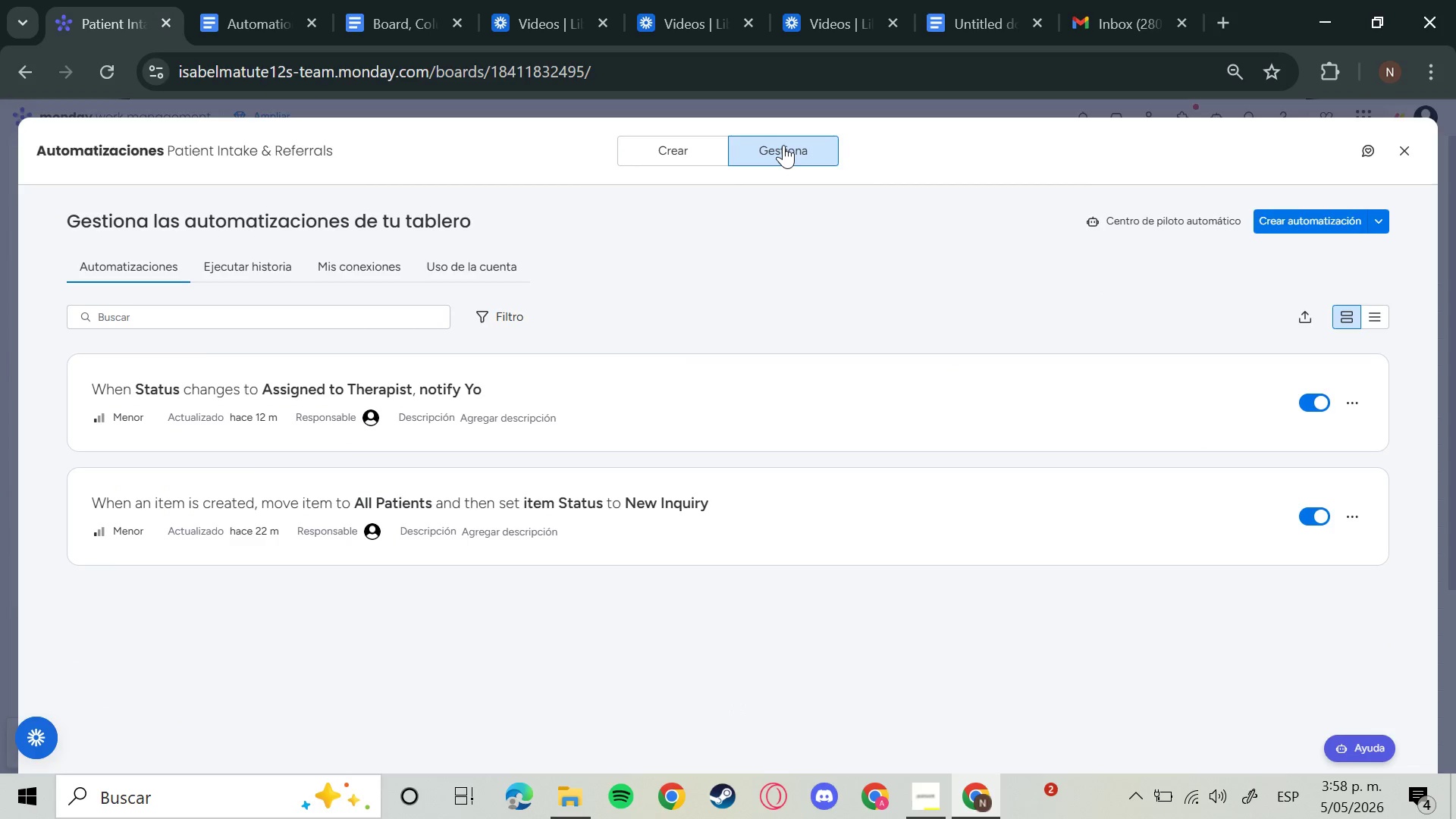 
wait(10.09)
 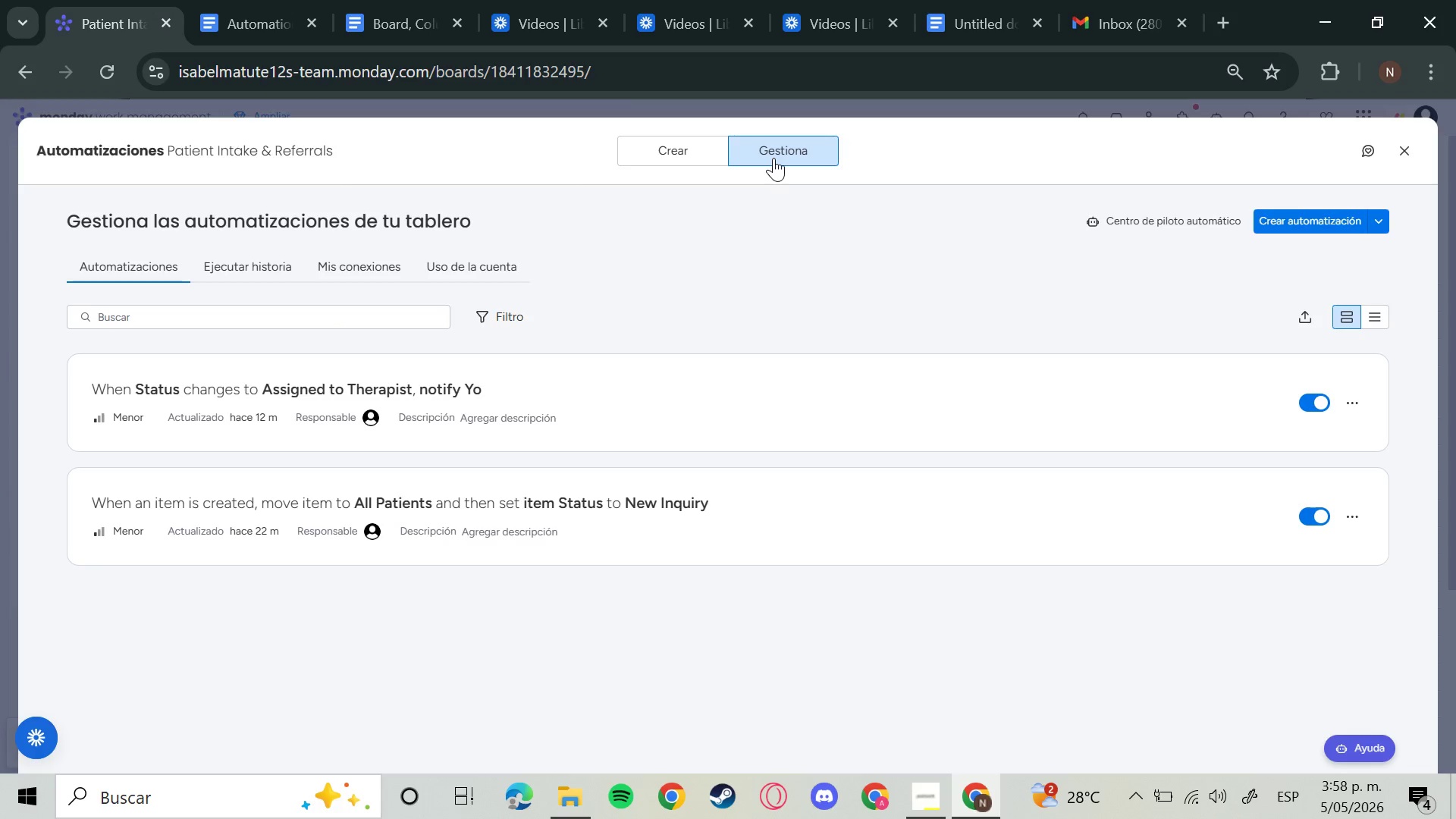 
key(Meta+Shift+S)
 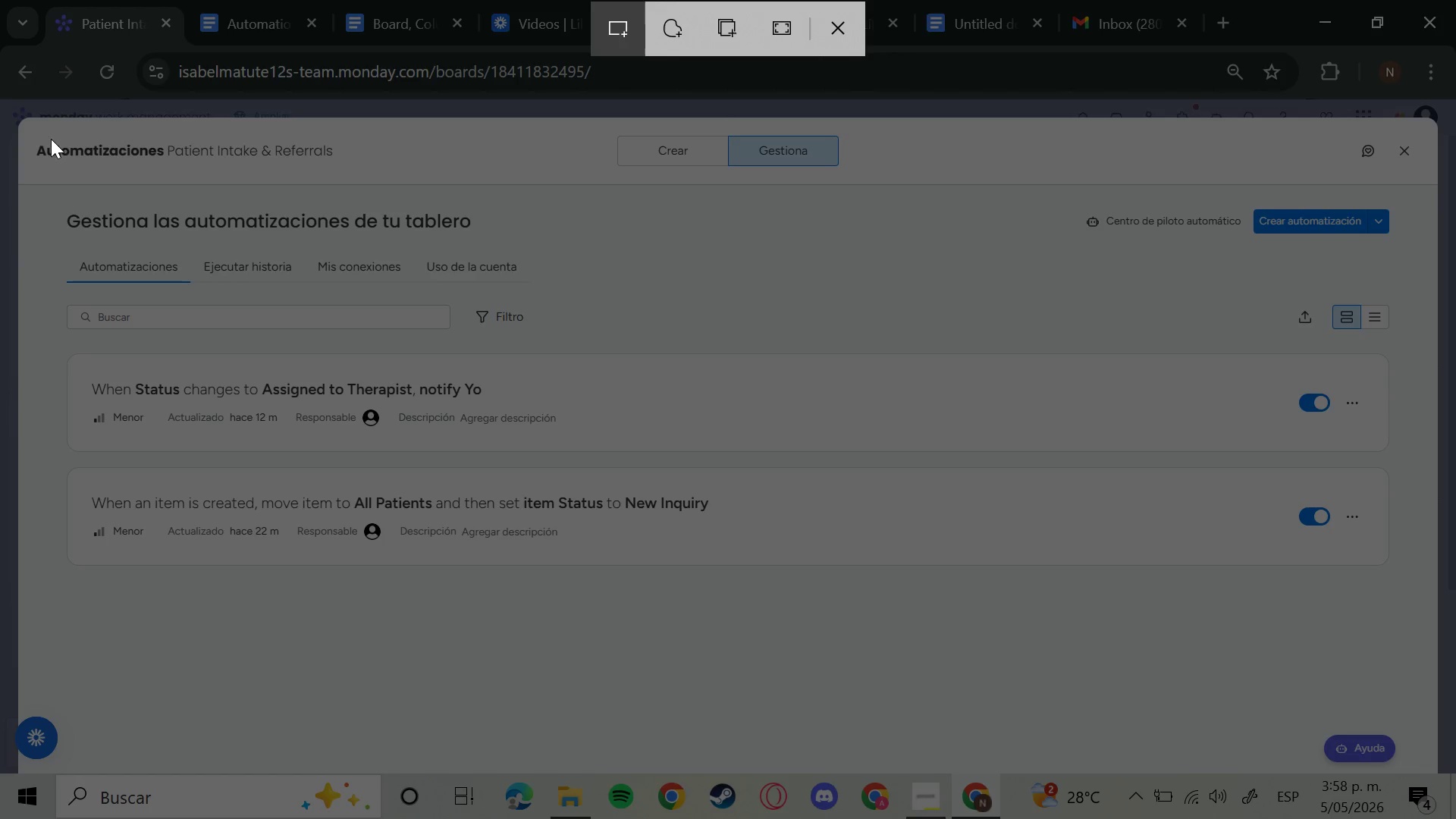 
wait(5.3)
 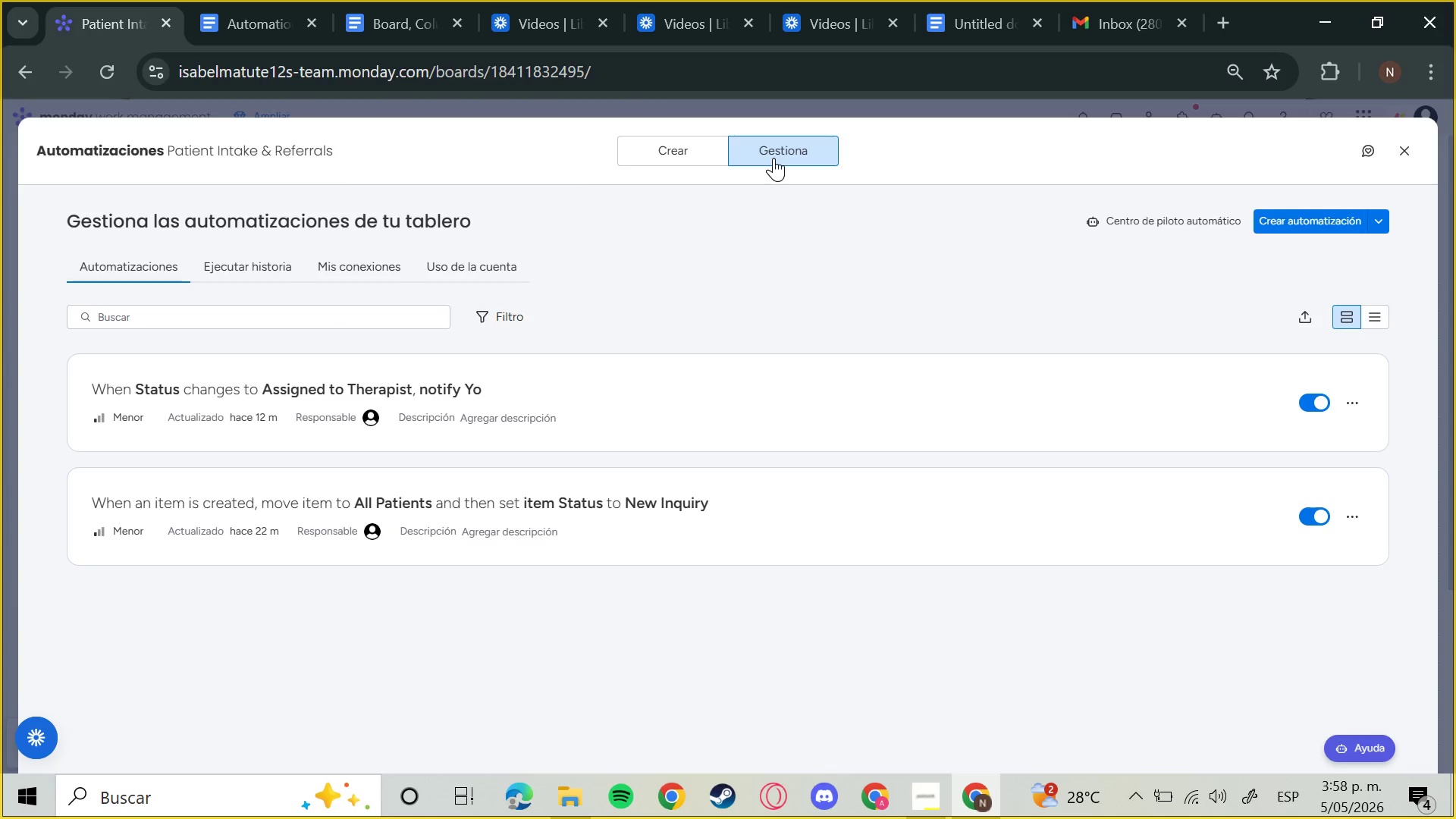 
left_click_drag(start_coordinate=[29, 130], to_coordinate=[349, 178])
 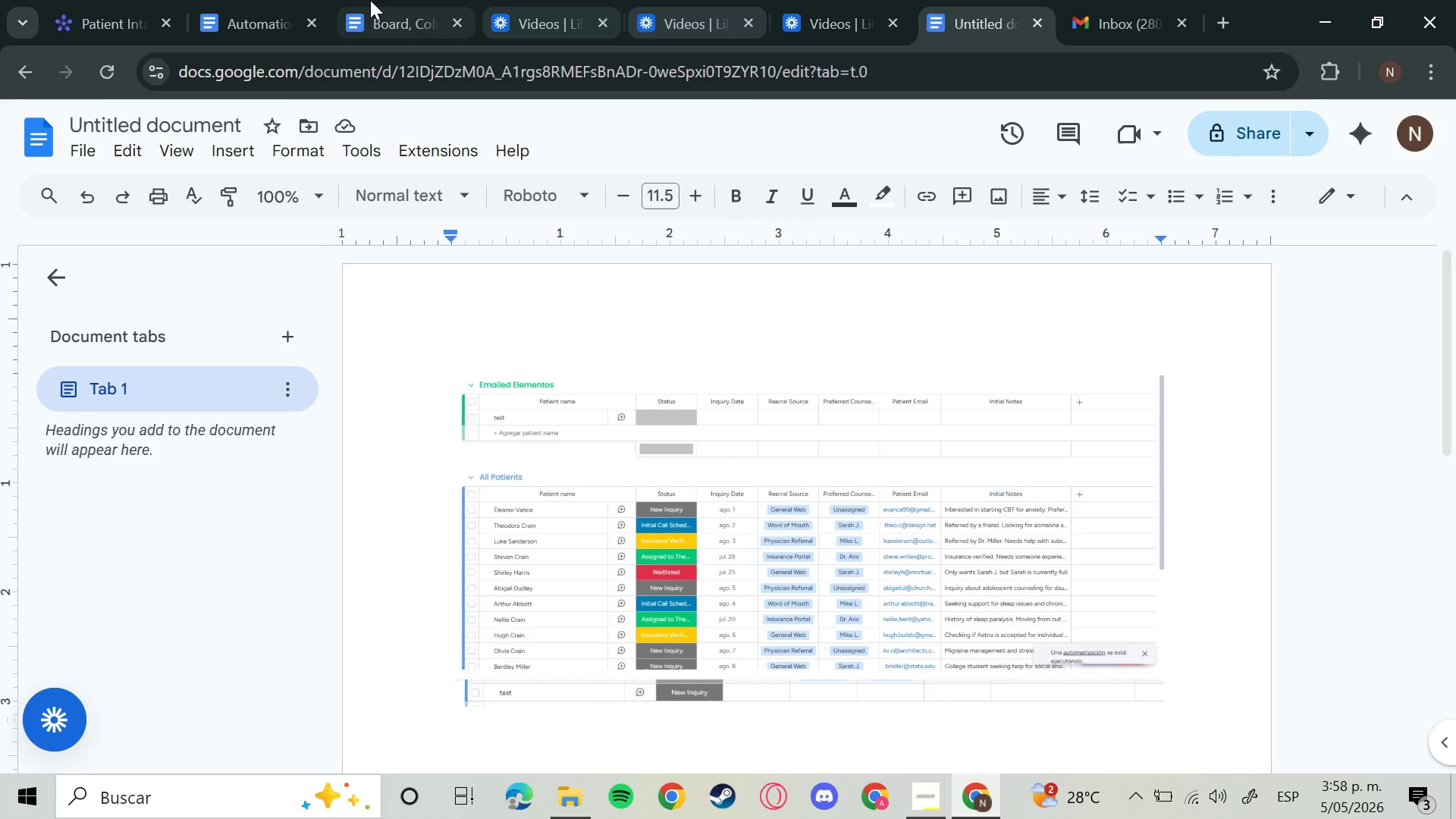 
left_click([367, 0])
 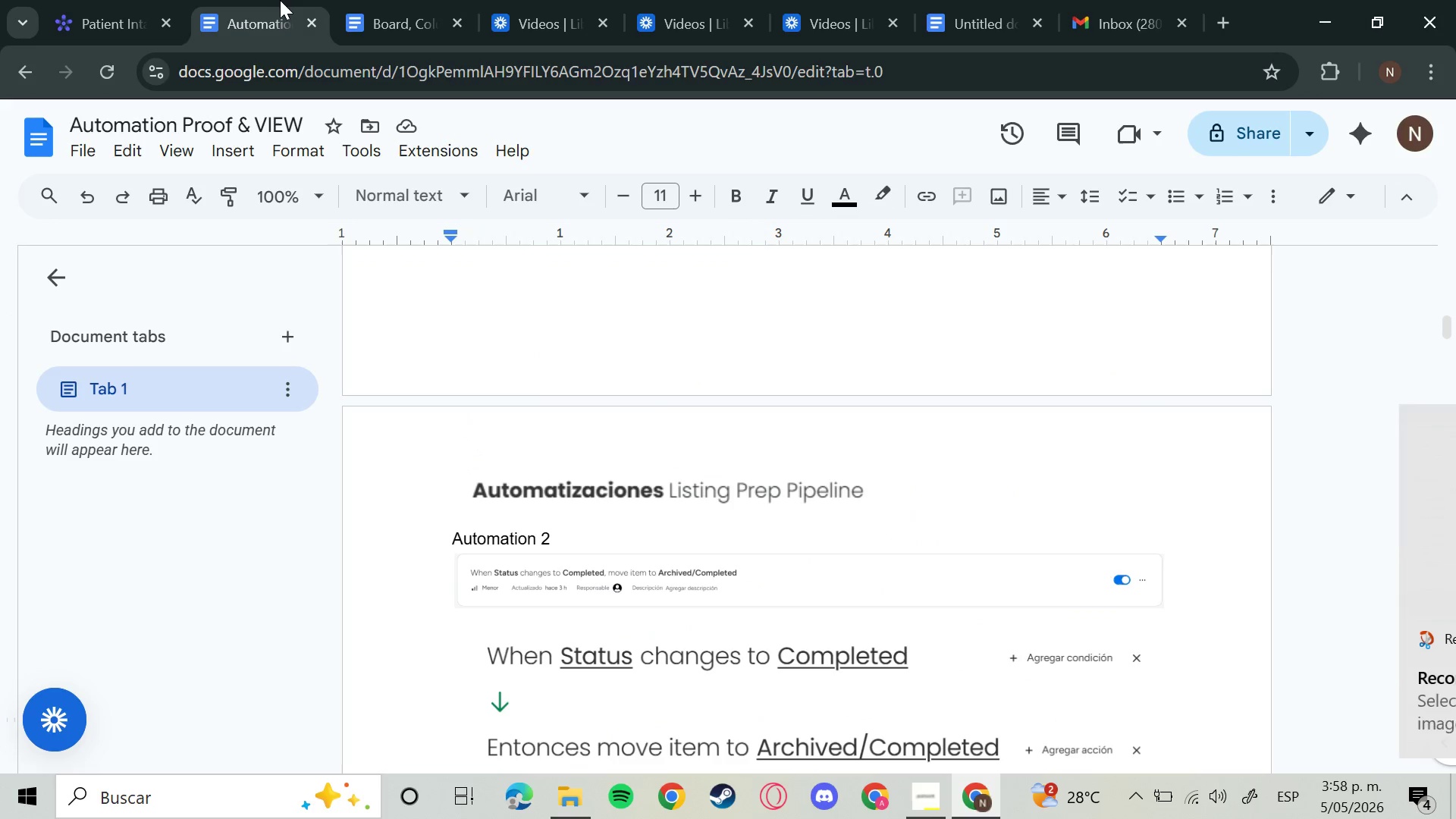 
left_click([280, 0])
 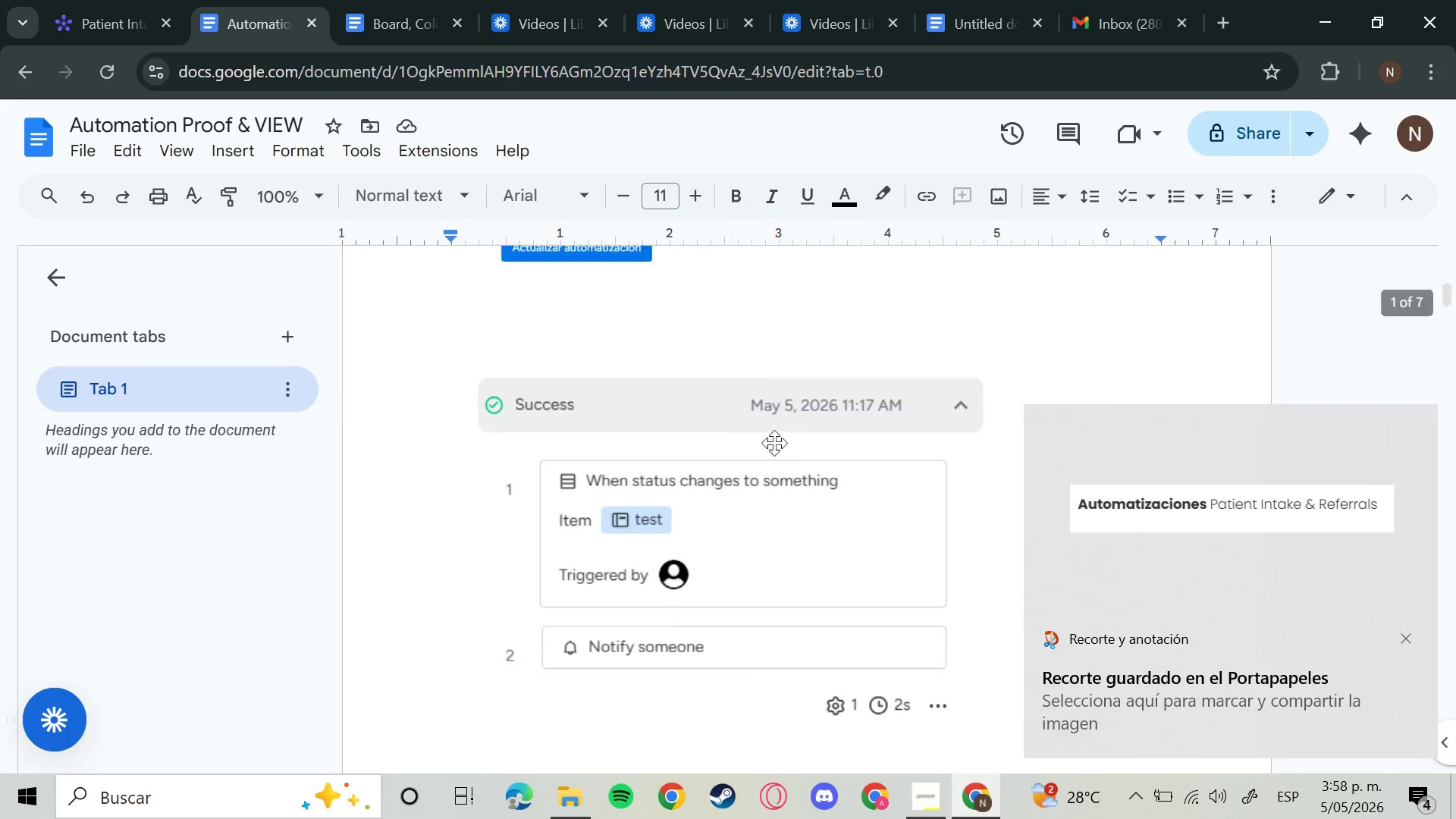 
scroll: coordinate [779, 452], scroll_direction: up, amount: 18.0
 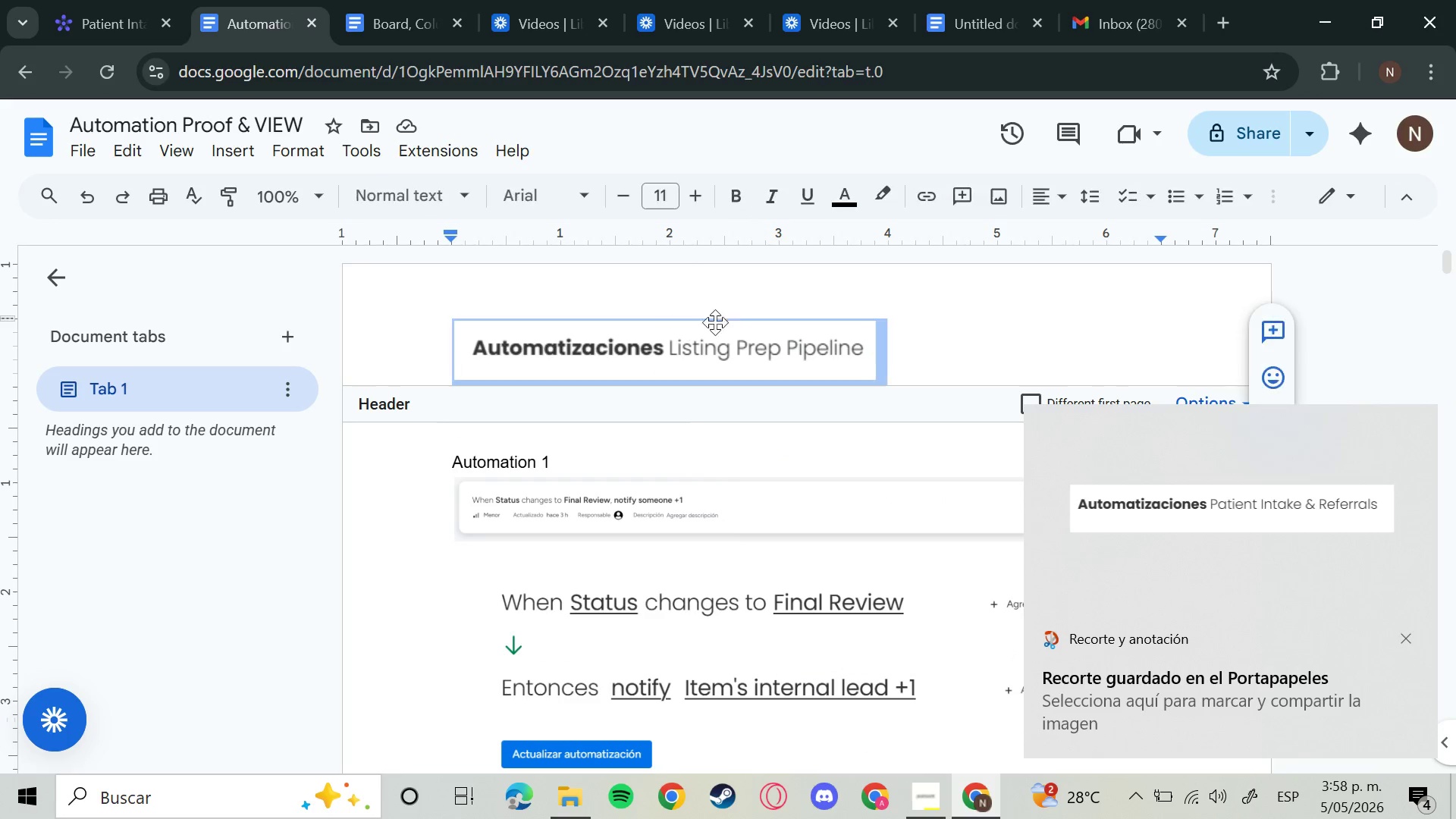 
triple_click([680, 321])
 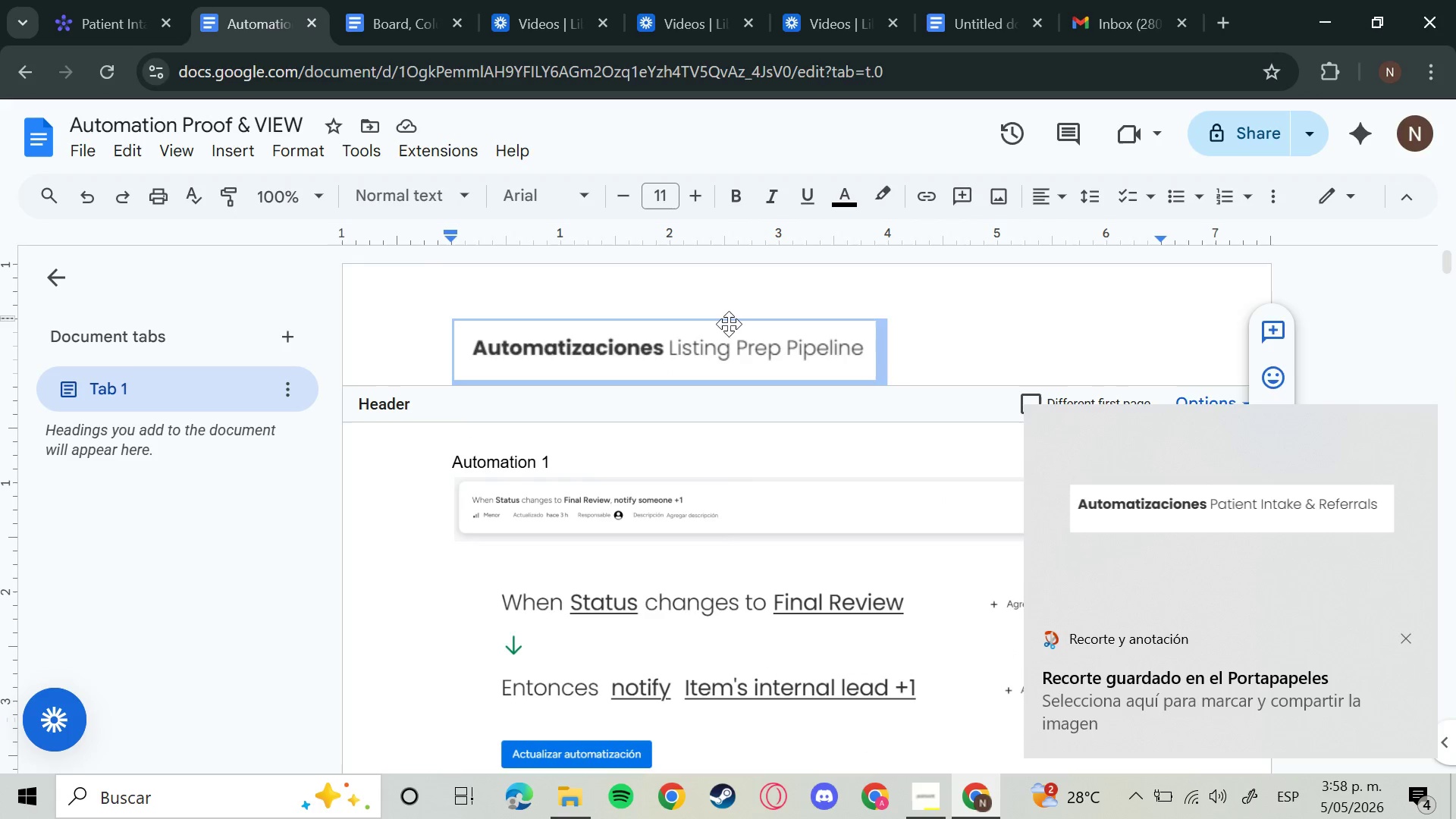 
key(Backspace)
 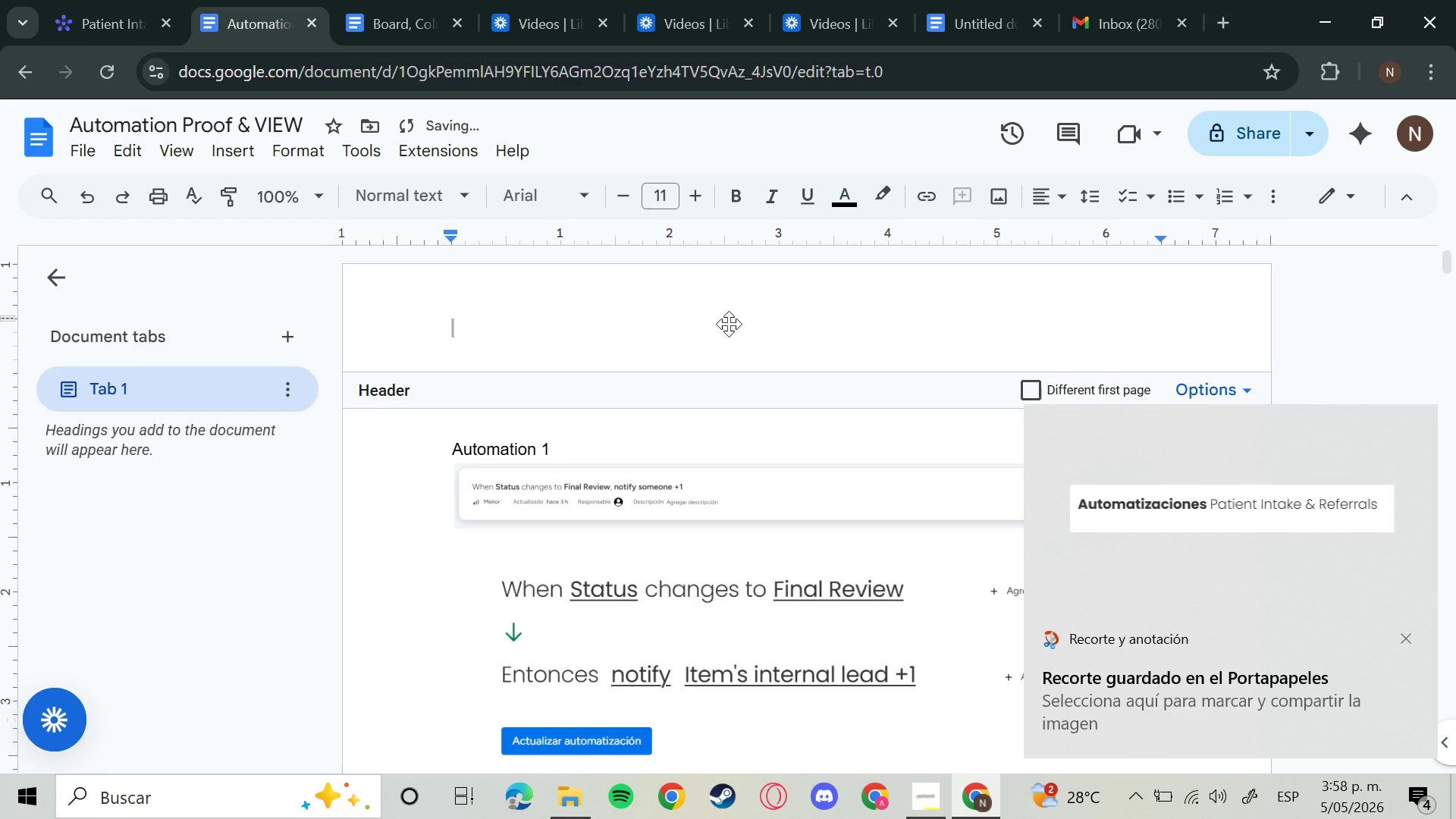 
key(Control+V)
 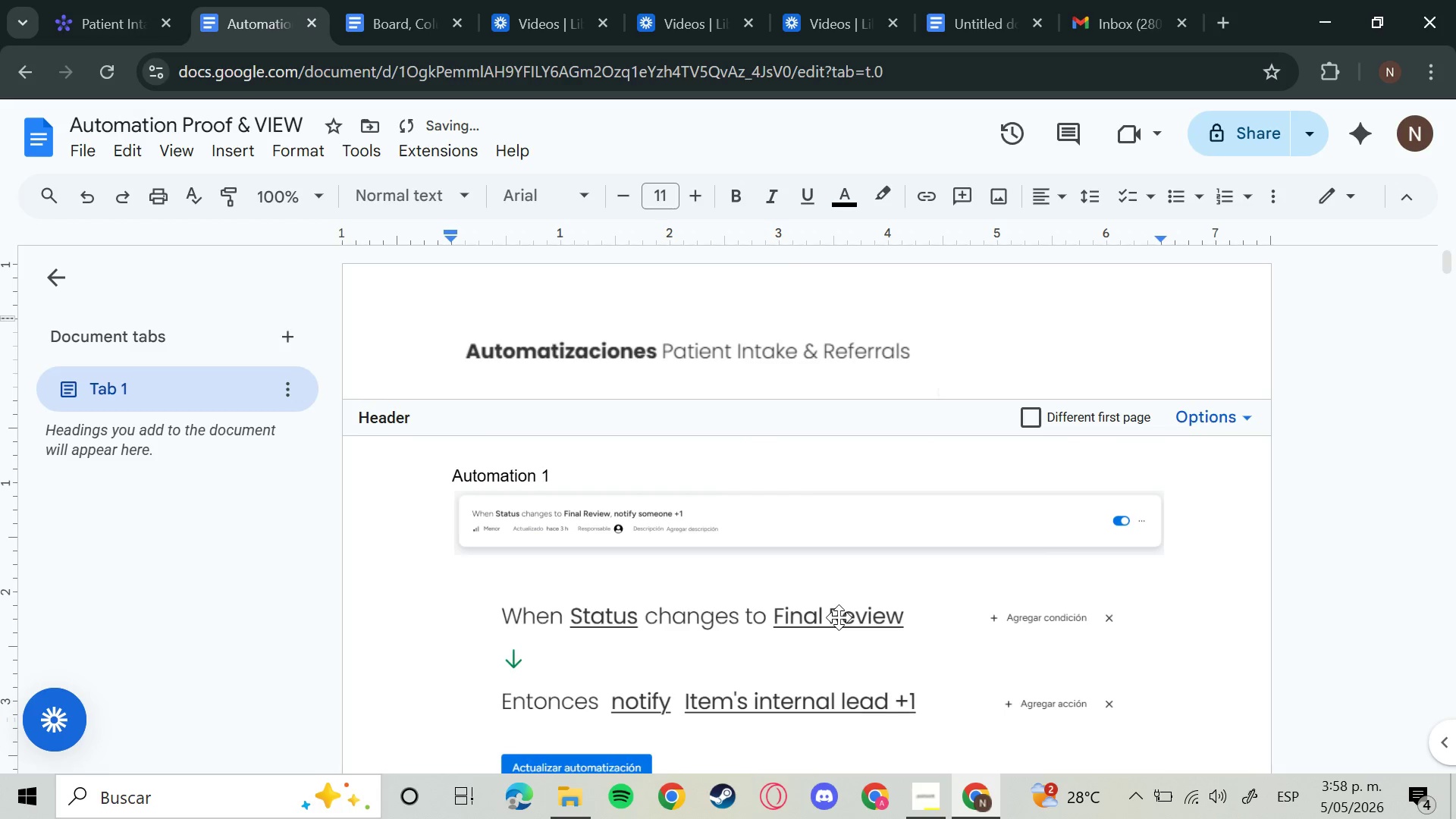 
left_click([839, 617])
 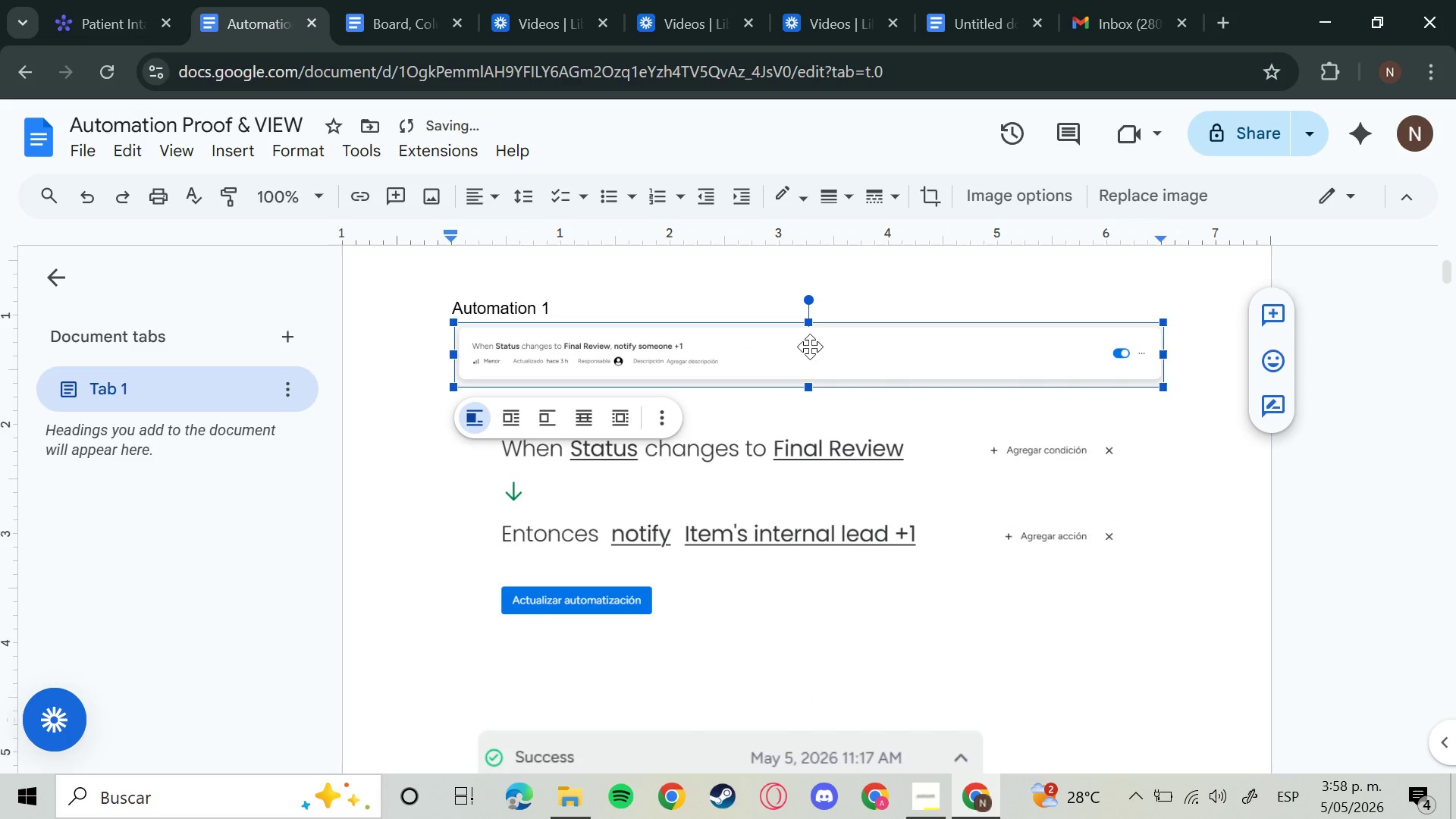 
left_click([810, 347])
 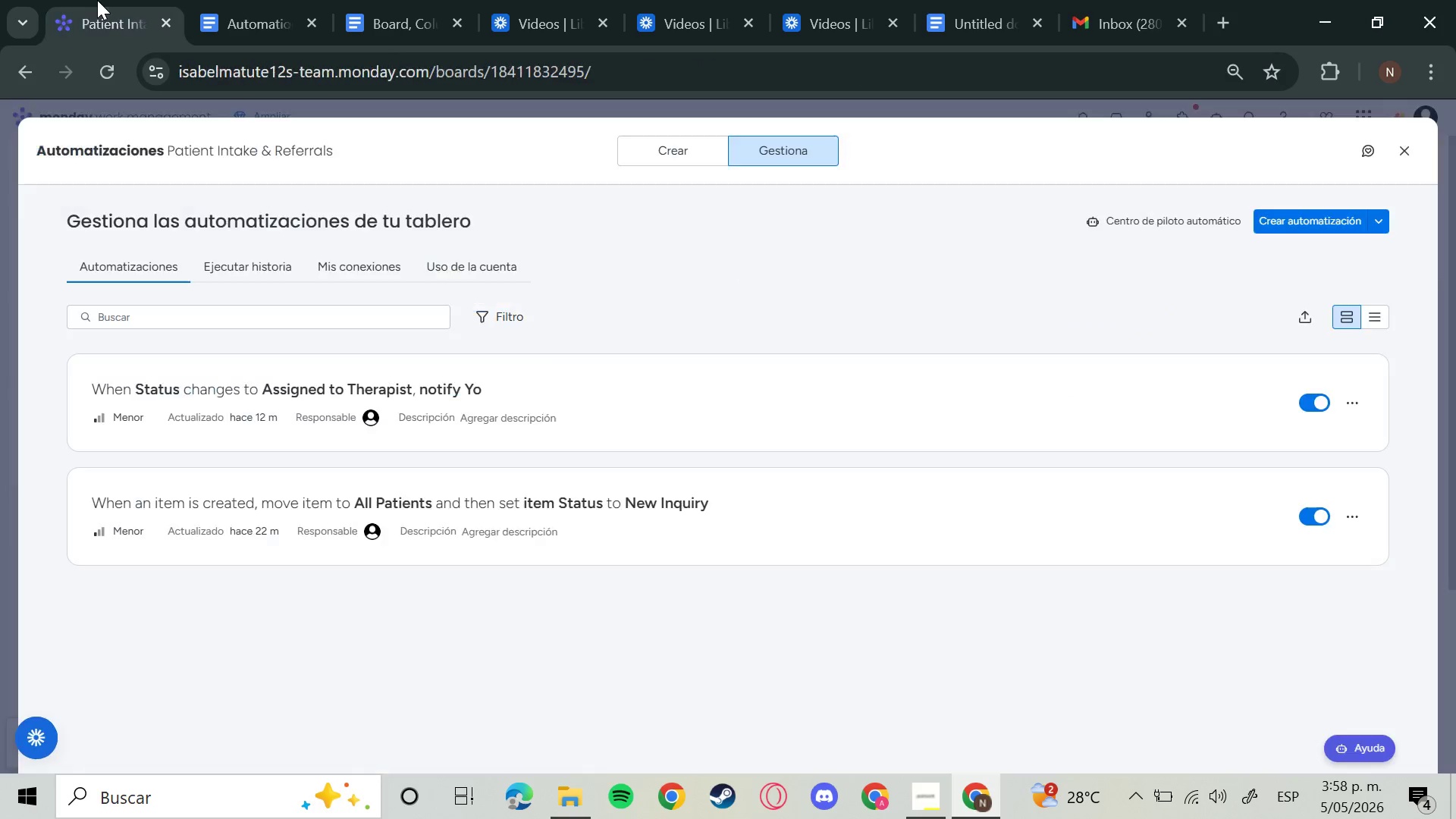 
left_click([97, 0])
 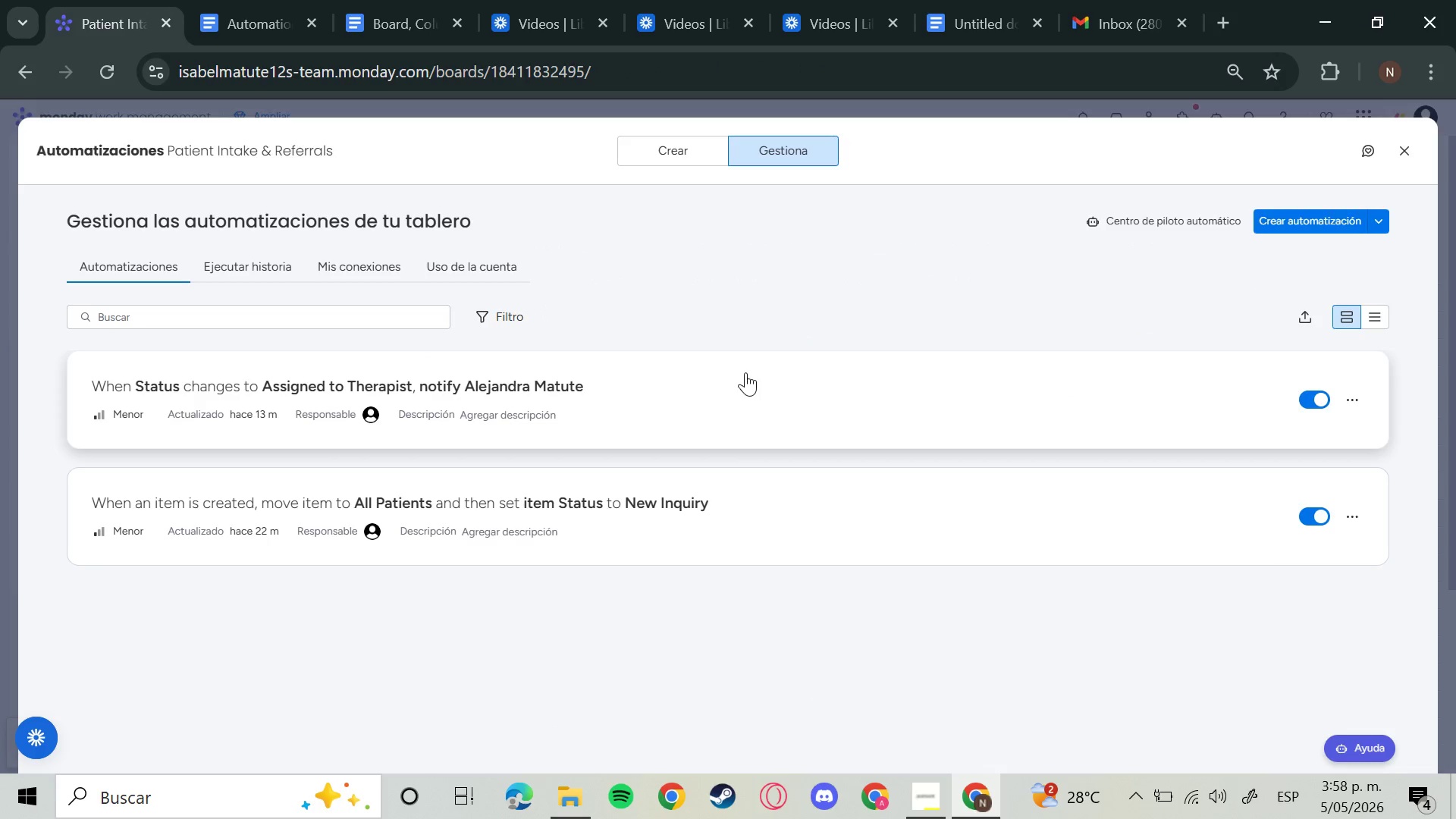 
key(Meta+Shift+S)
 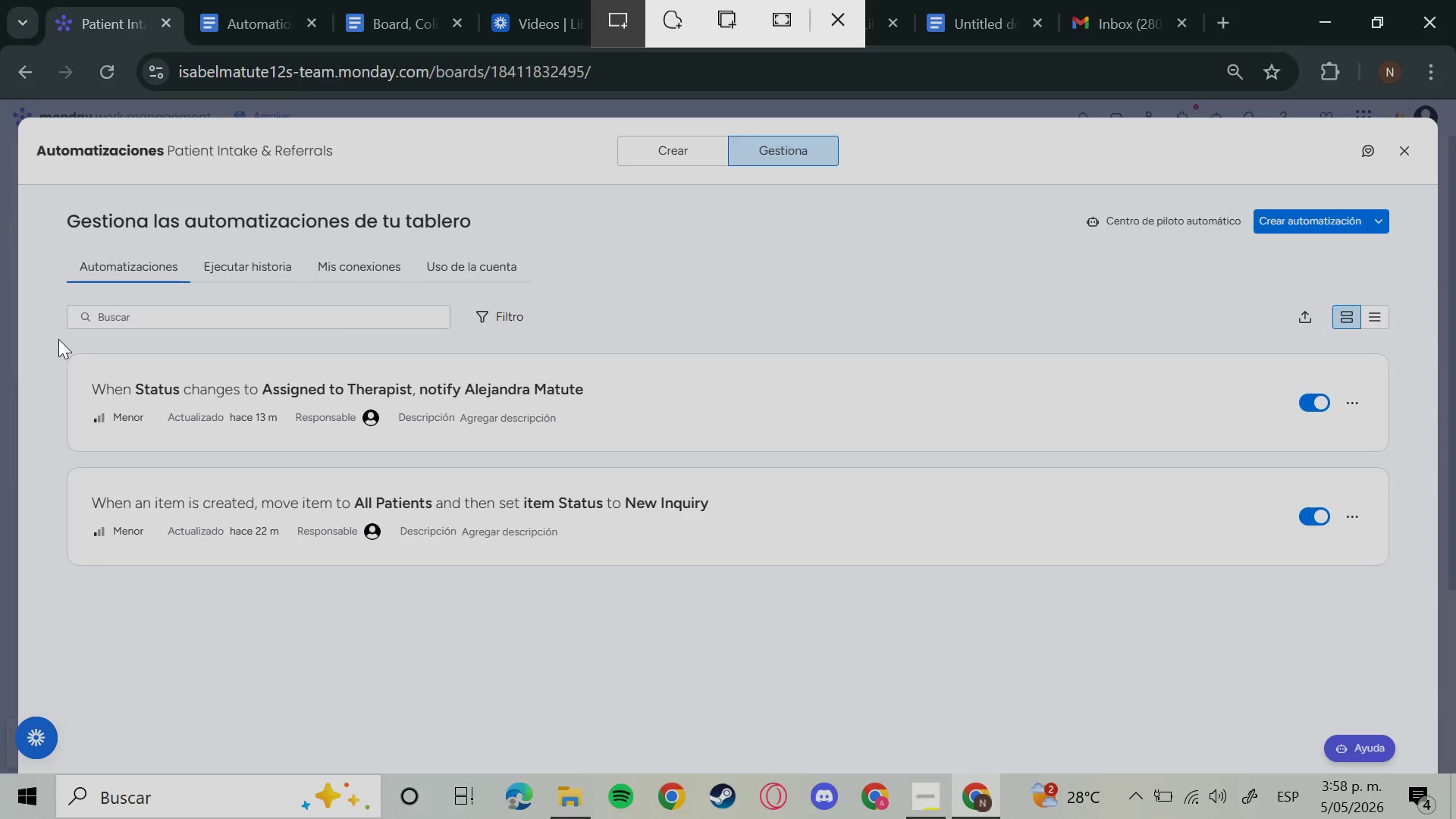 
left_click_drag(start_coordinate=[60, 339], to_coordinate=[316, 348])
 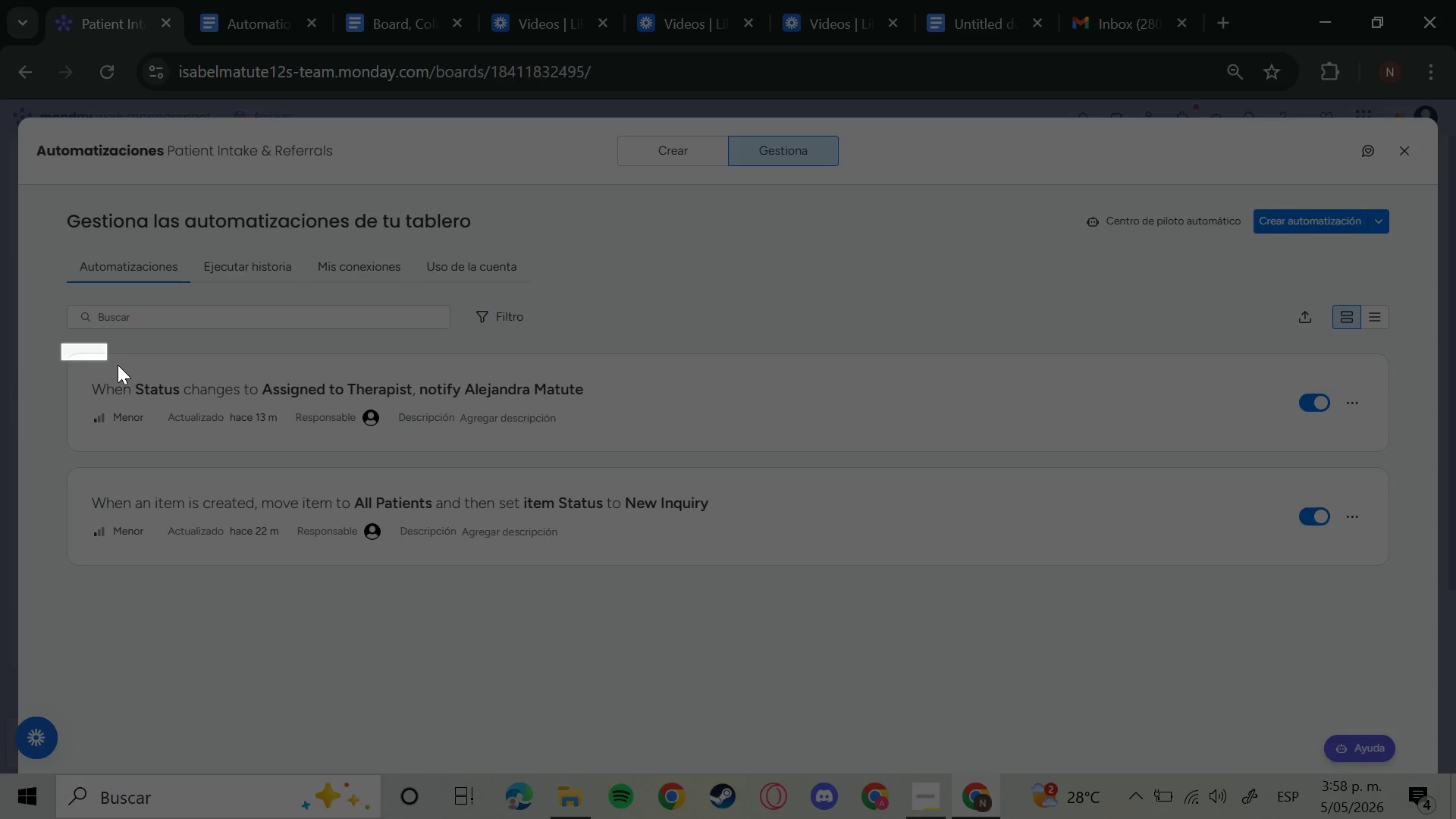 
left_click_drag(start_coordinate=[61, 344], to_coordinate=[1389, 450])
 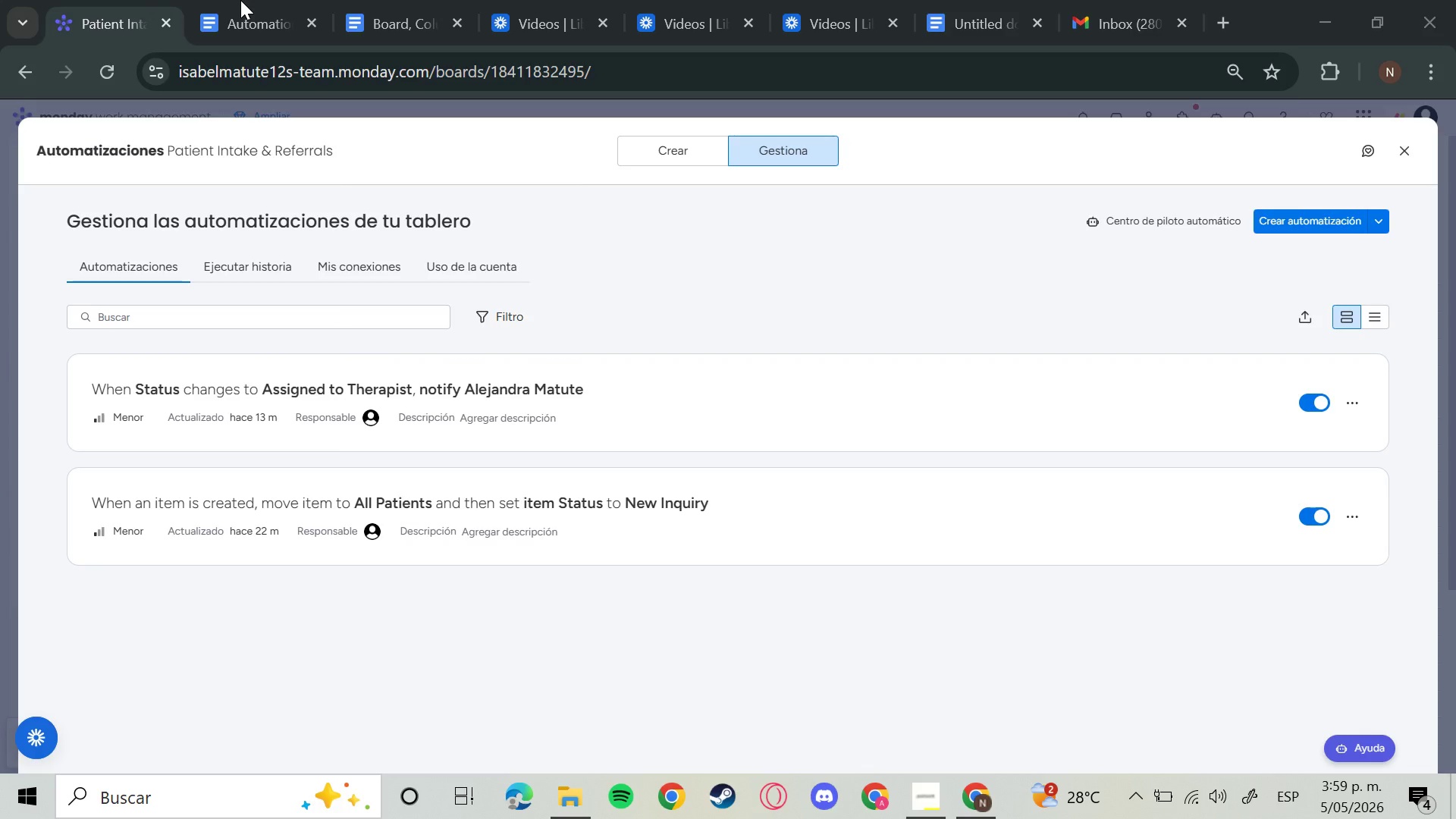 
left_click([240, 0])
 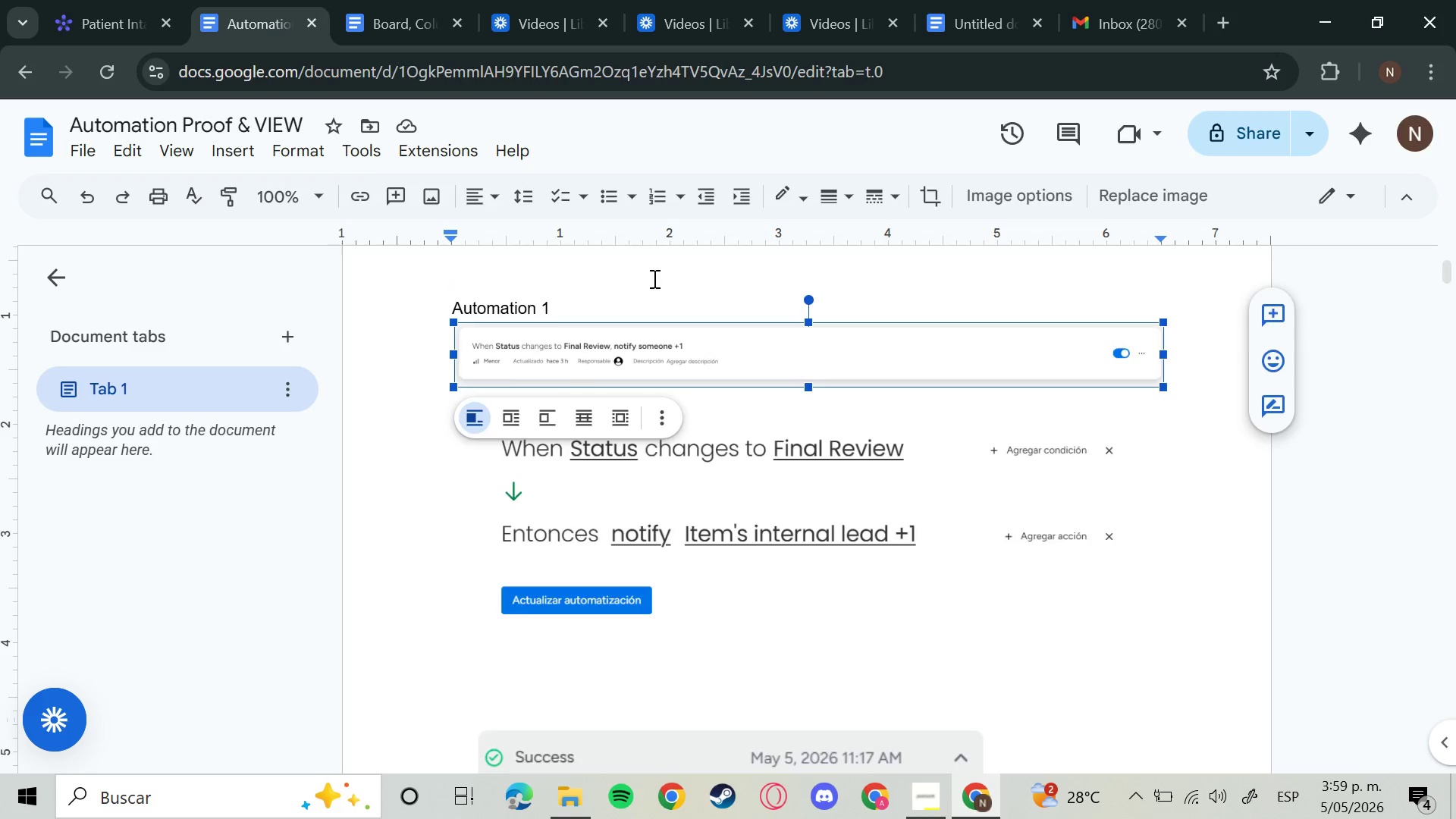 
key(Backspace)
 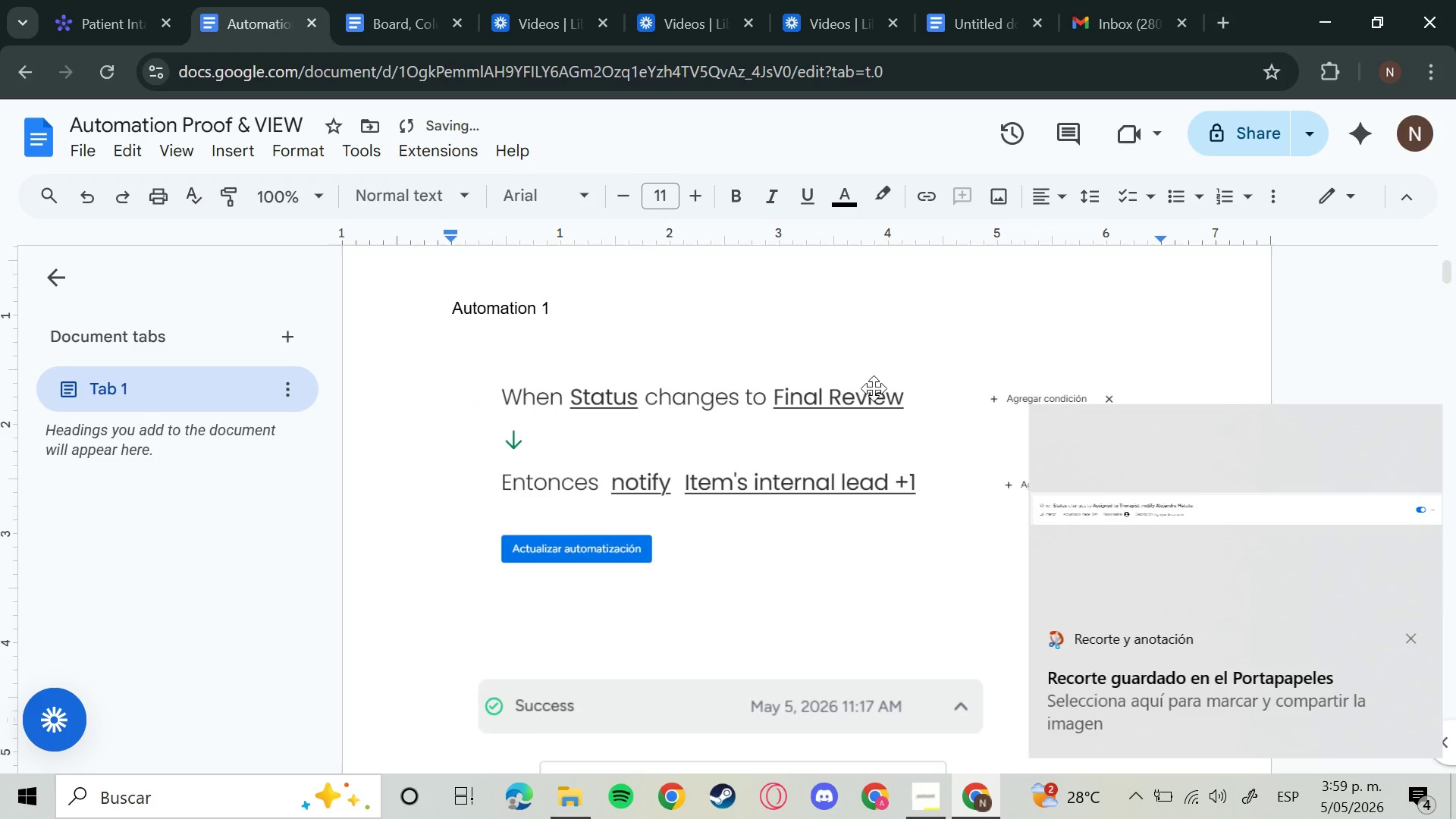 
key(Control+V)
 